 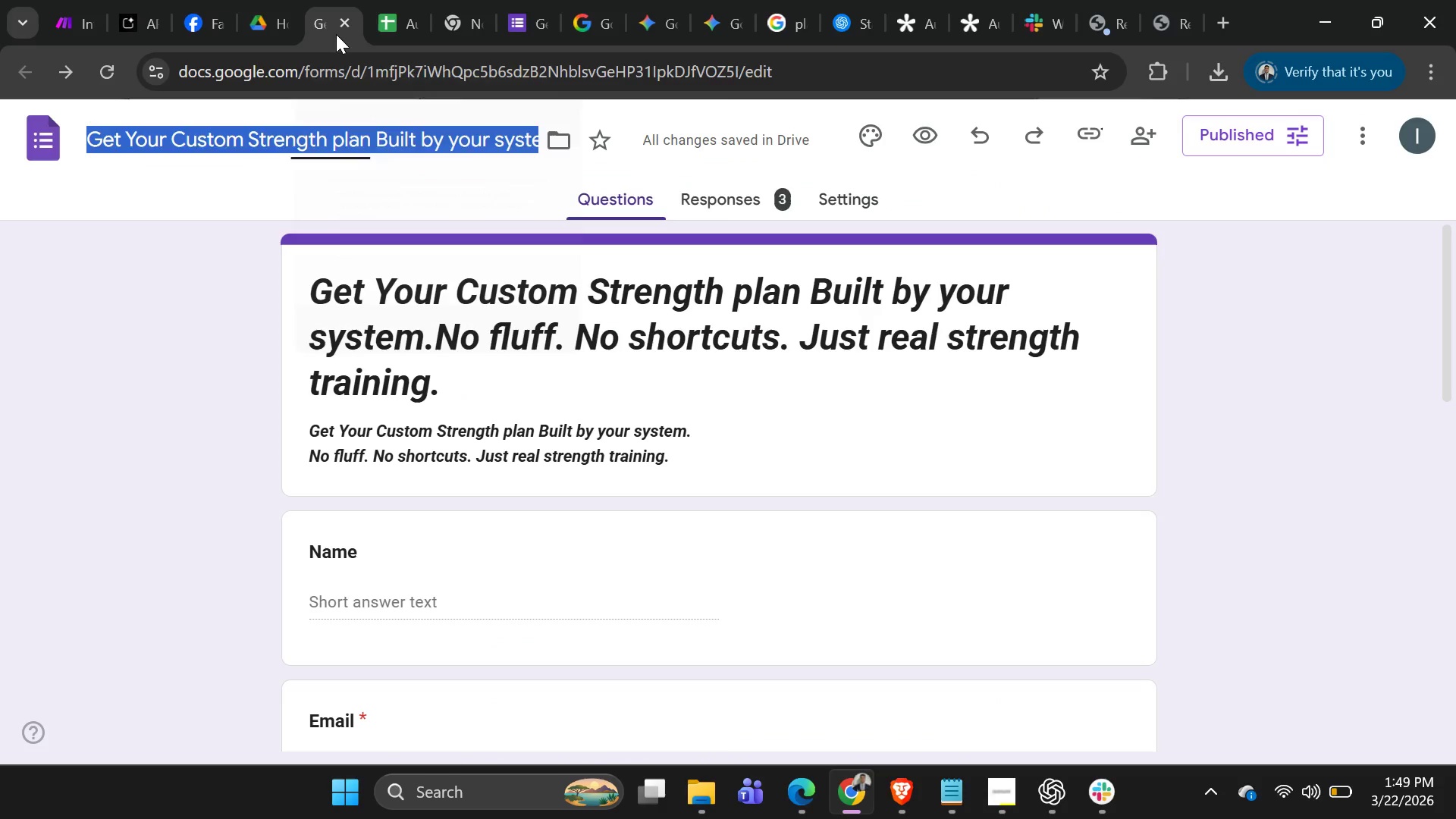 
left_click([372, 27])
 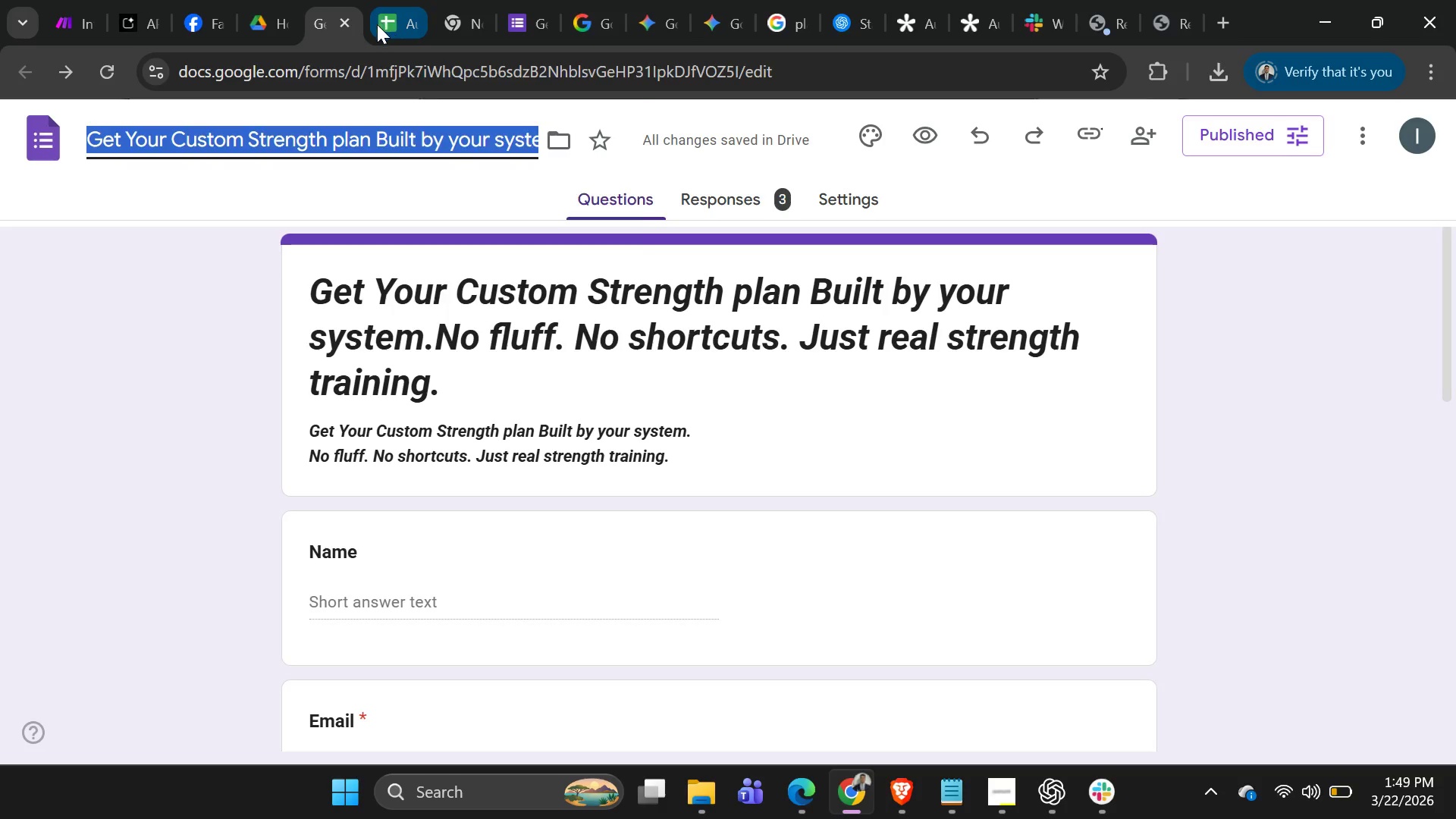 
left_click([350, 26])
 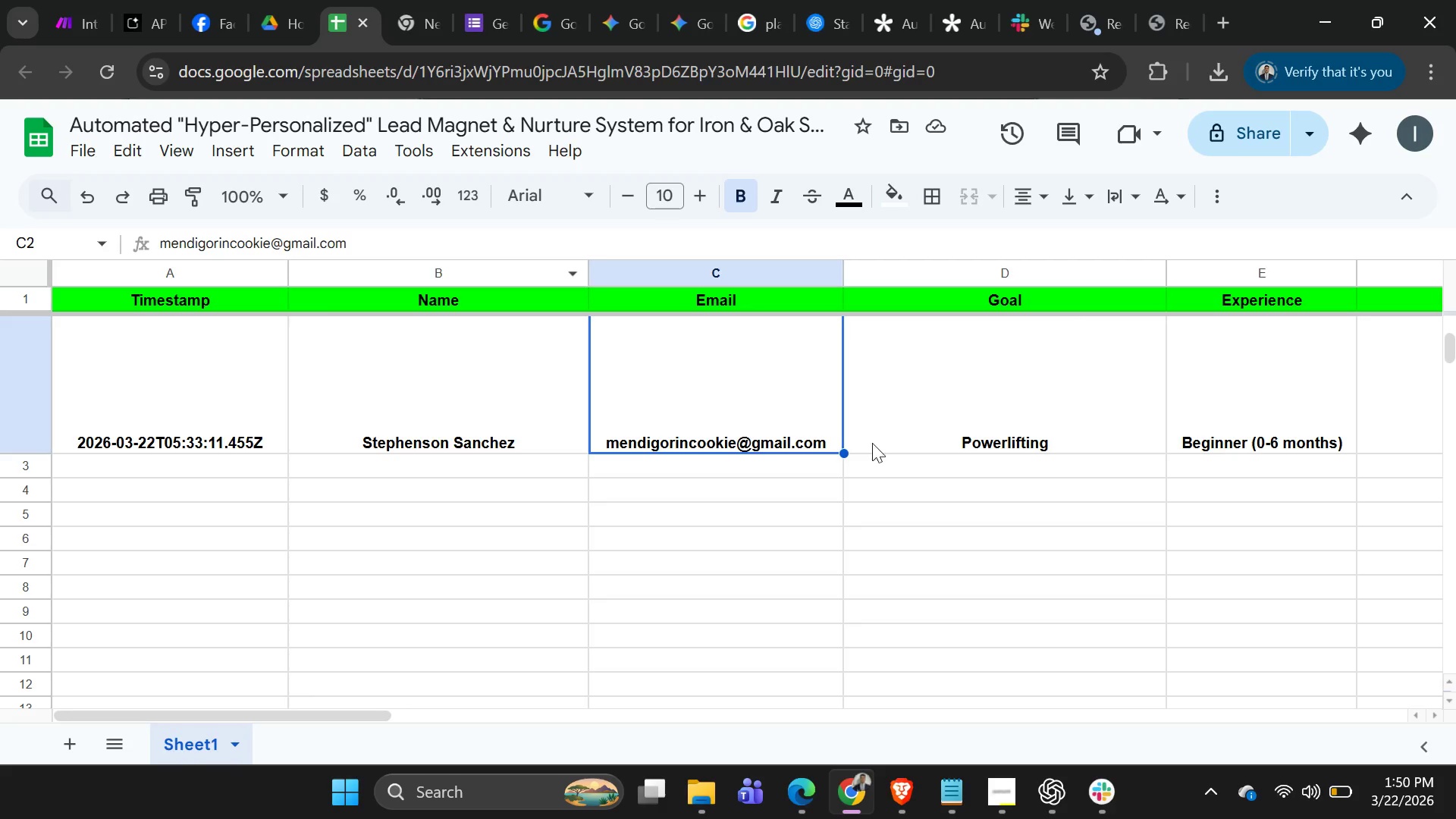 
scroll: coordinate [941, 416], scroll_direction: up, amount: 2.0
 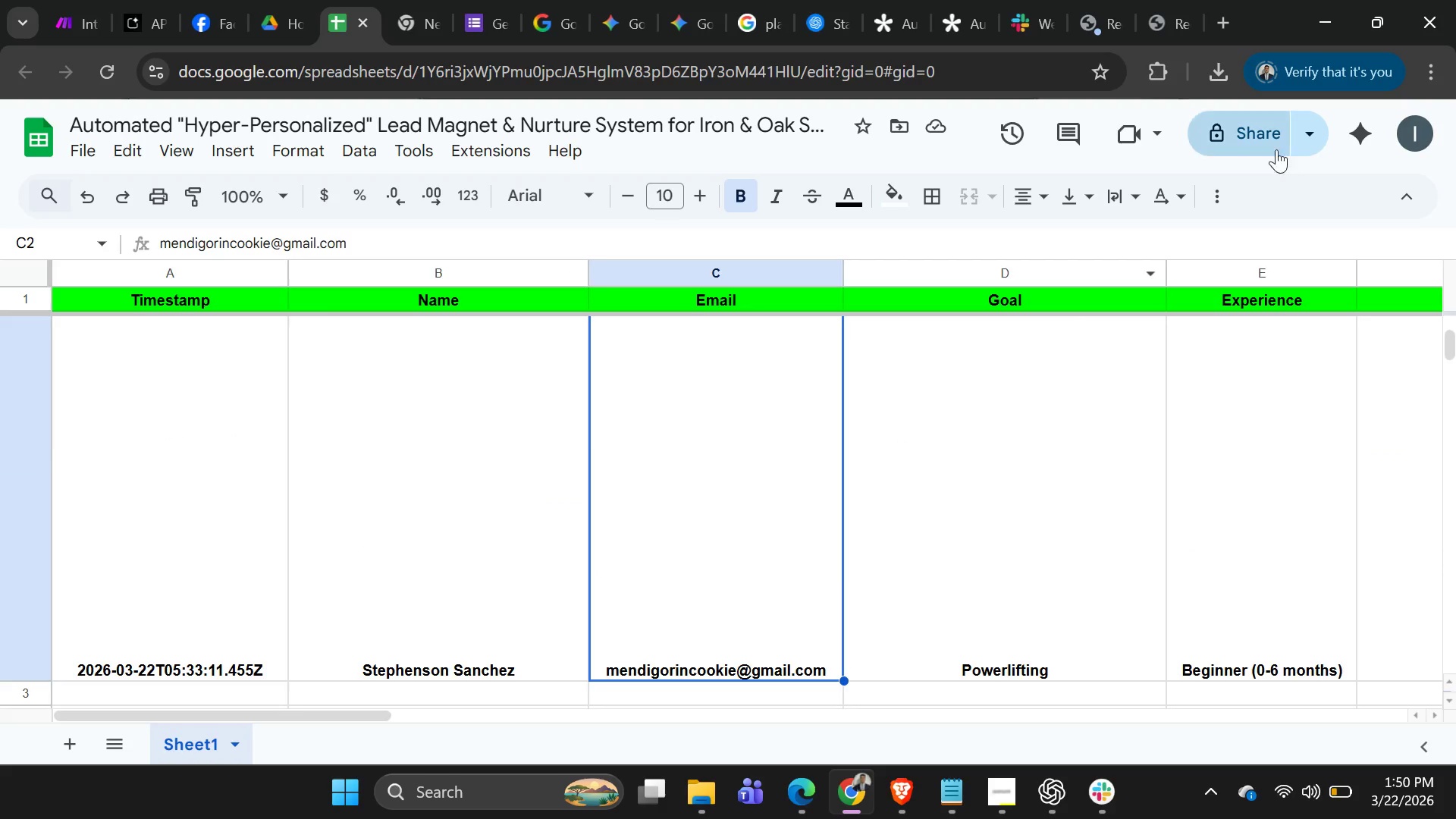 
left_click([1310, 132])
 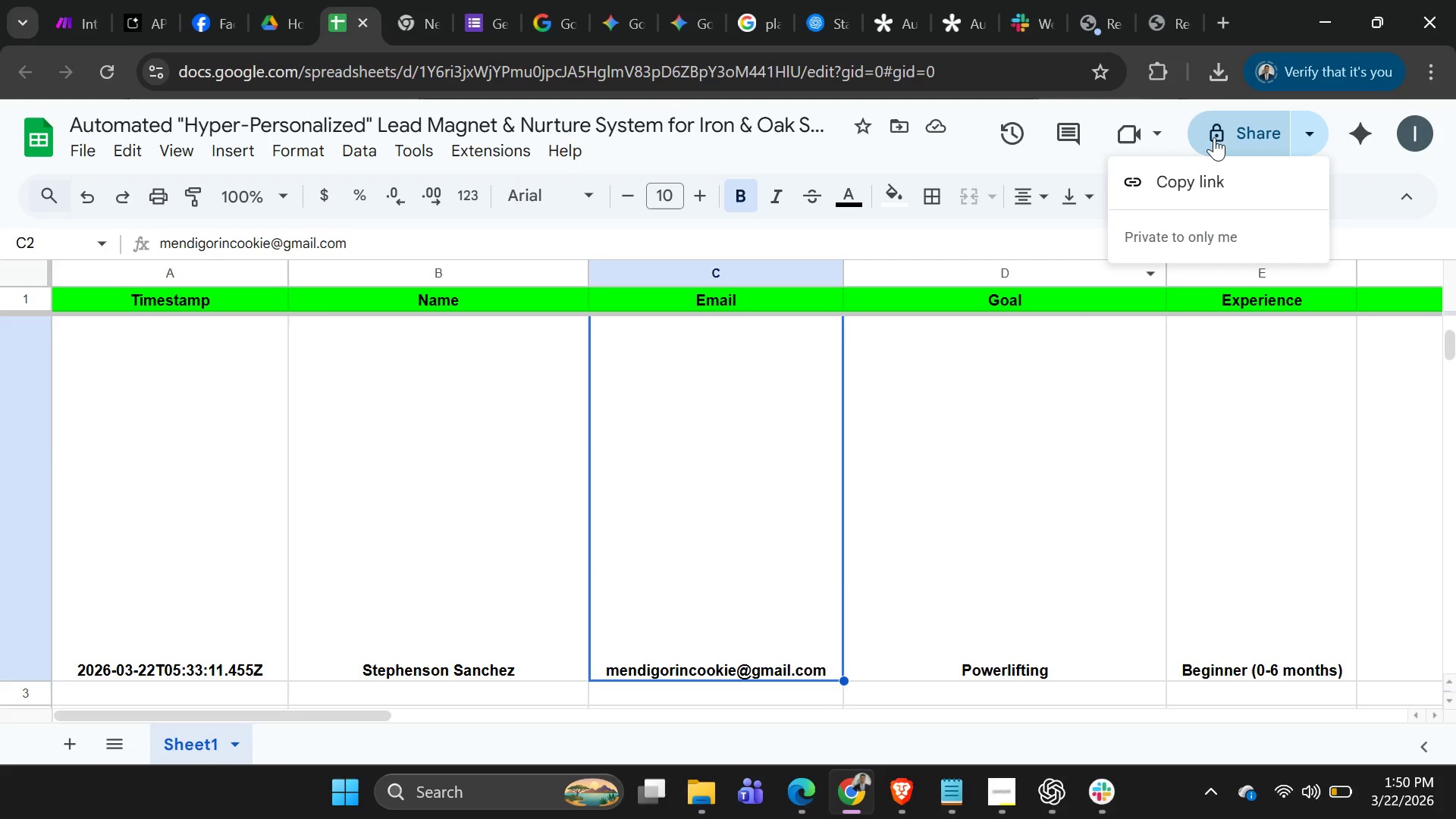 
left_click([1220, 133])
 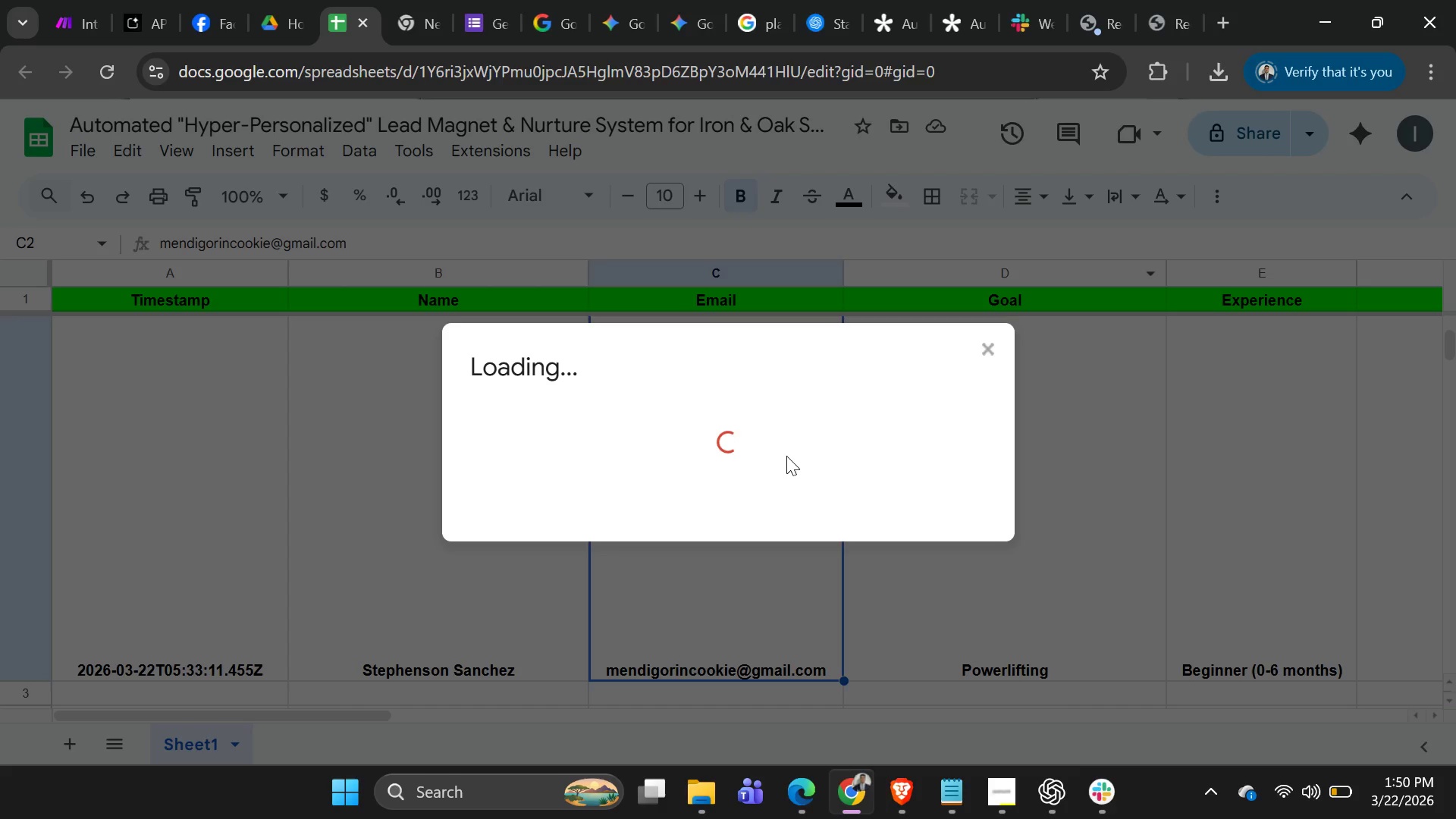 
scroll: coordinate [871, 449], scroll_direction: down, amount: 7.0
 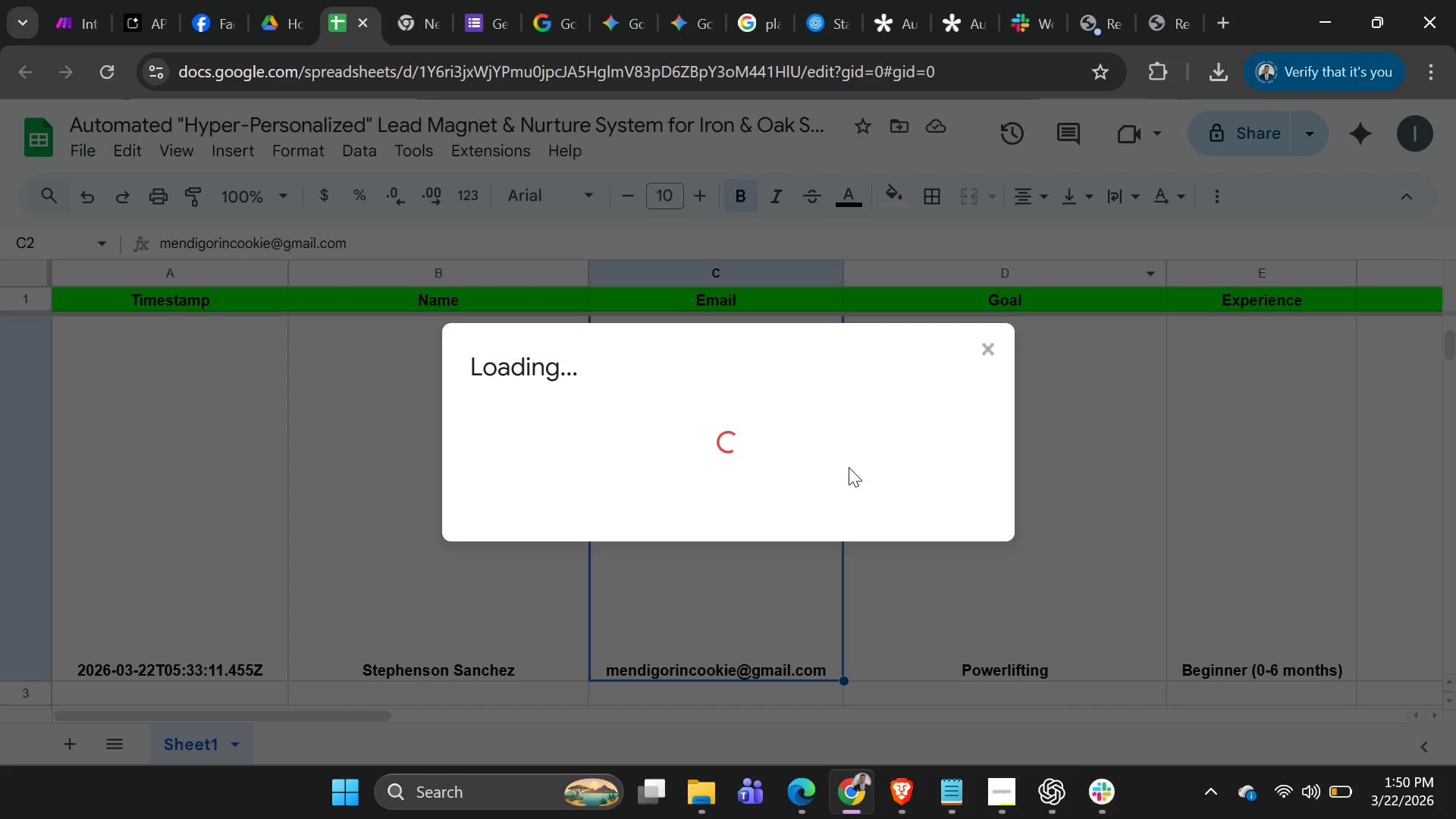 
wait(12.44)
 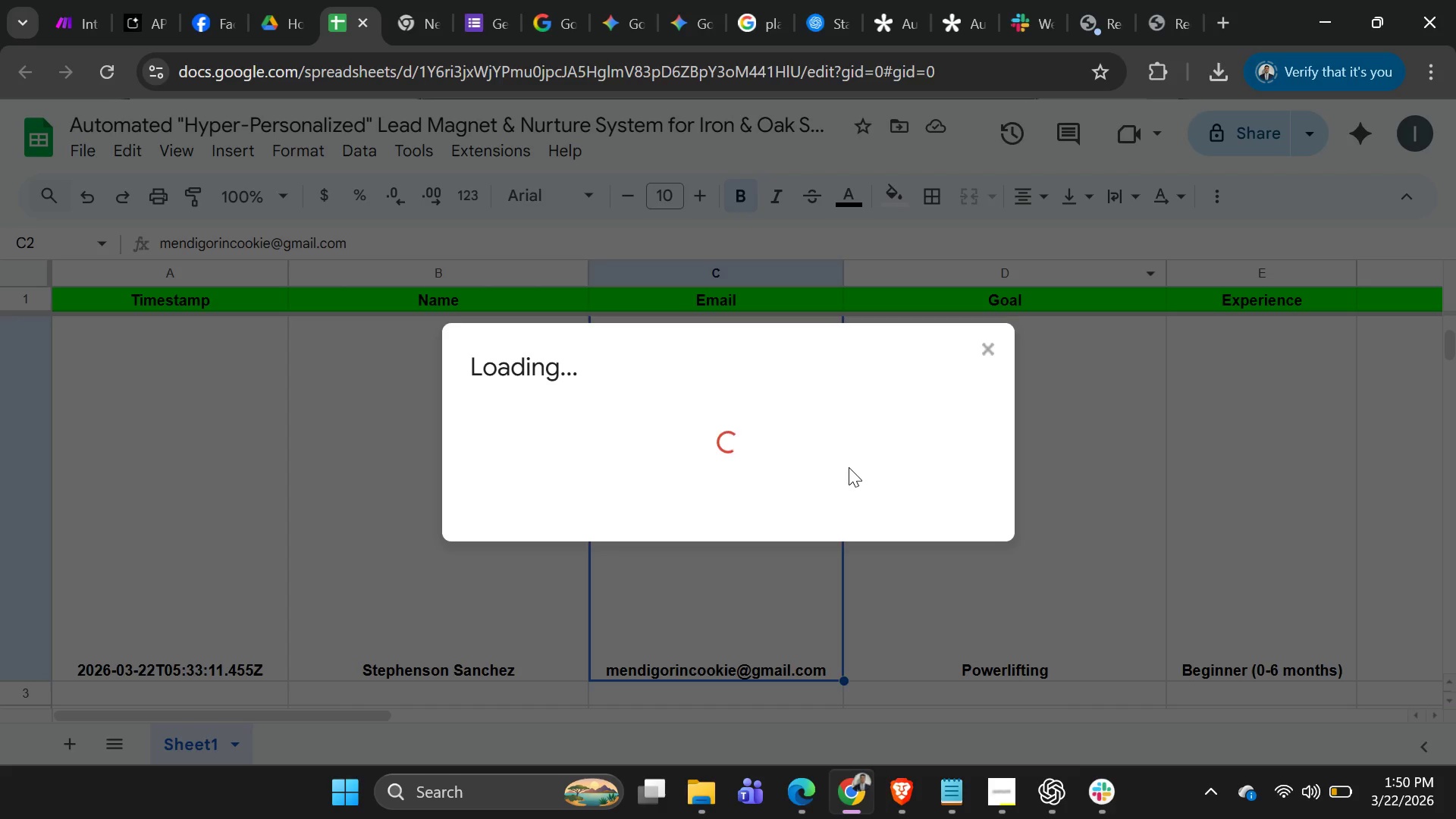 
left_click([982, 356])
 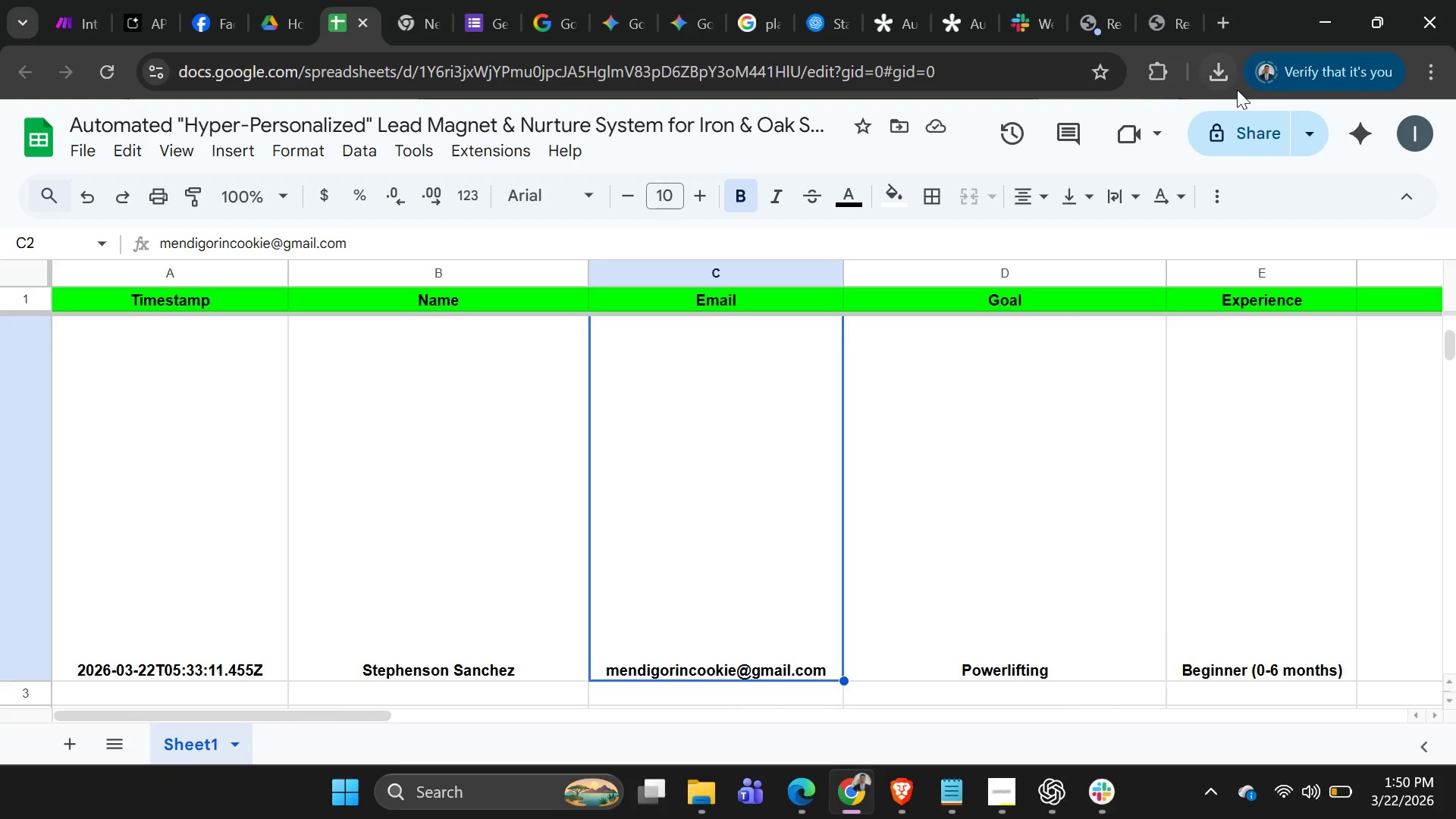 
left_click([1246, 131])
 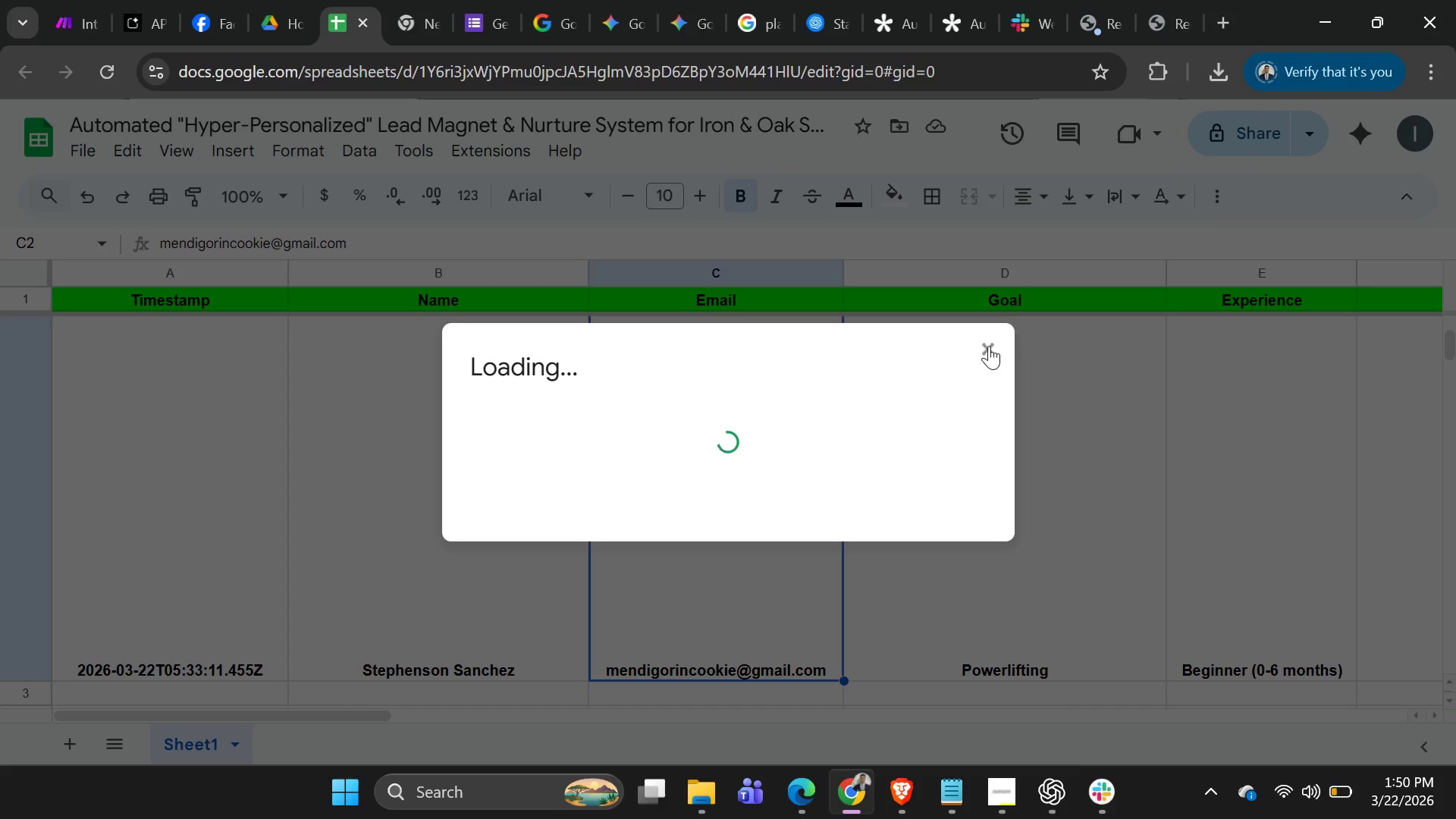 
left_click([988, 346])
 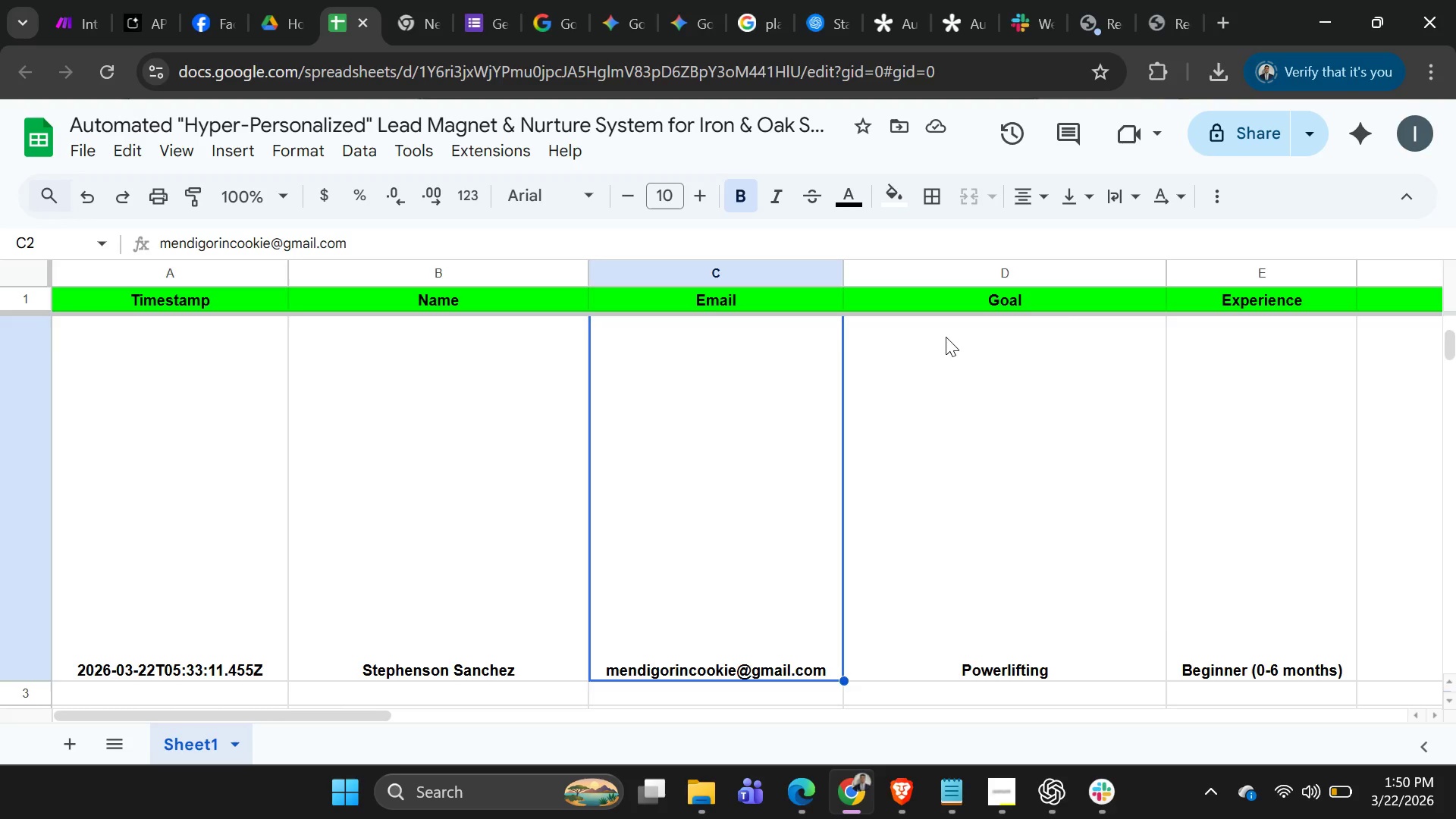 
scroll: coordinate [957, 372], scroll_direction: up, amount: 3.0
 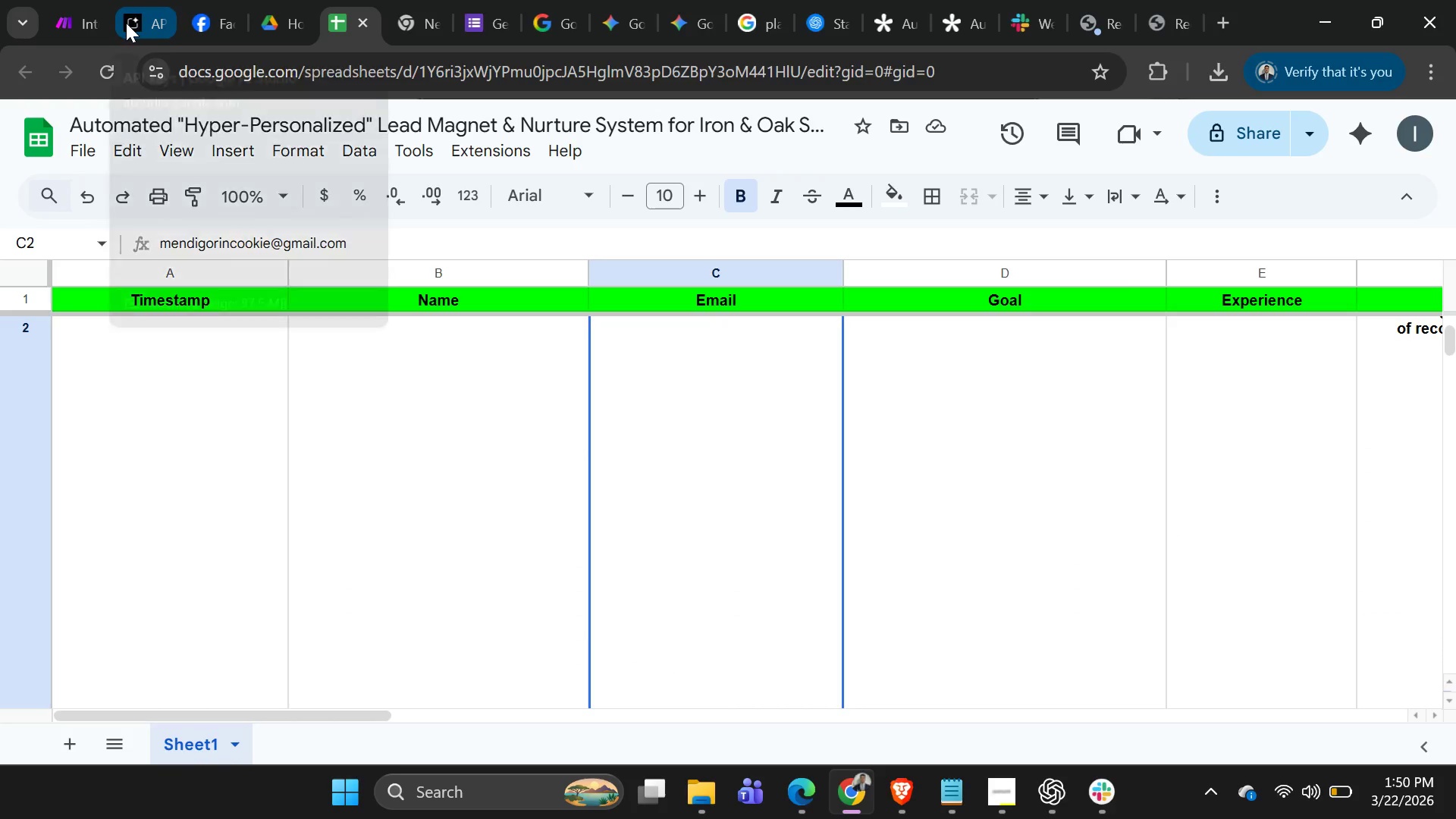 
left_click([76, 26])
 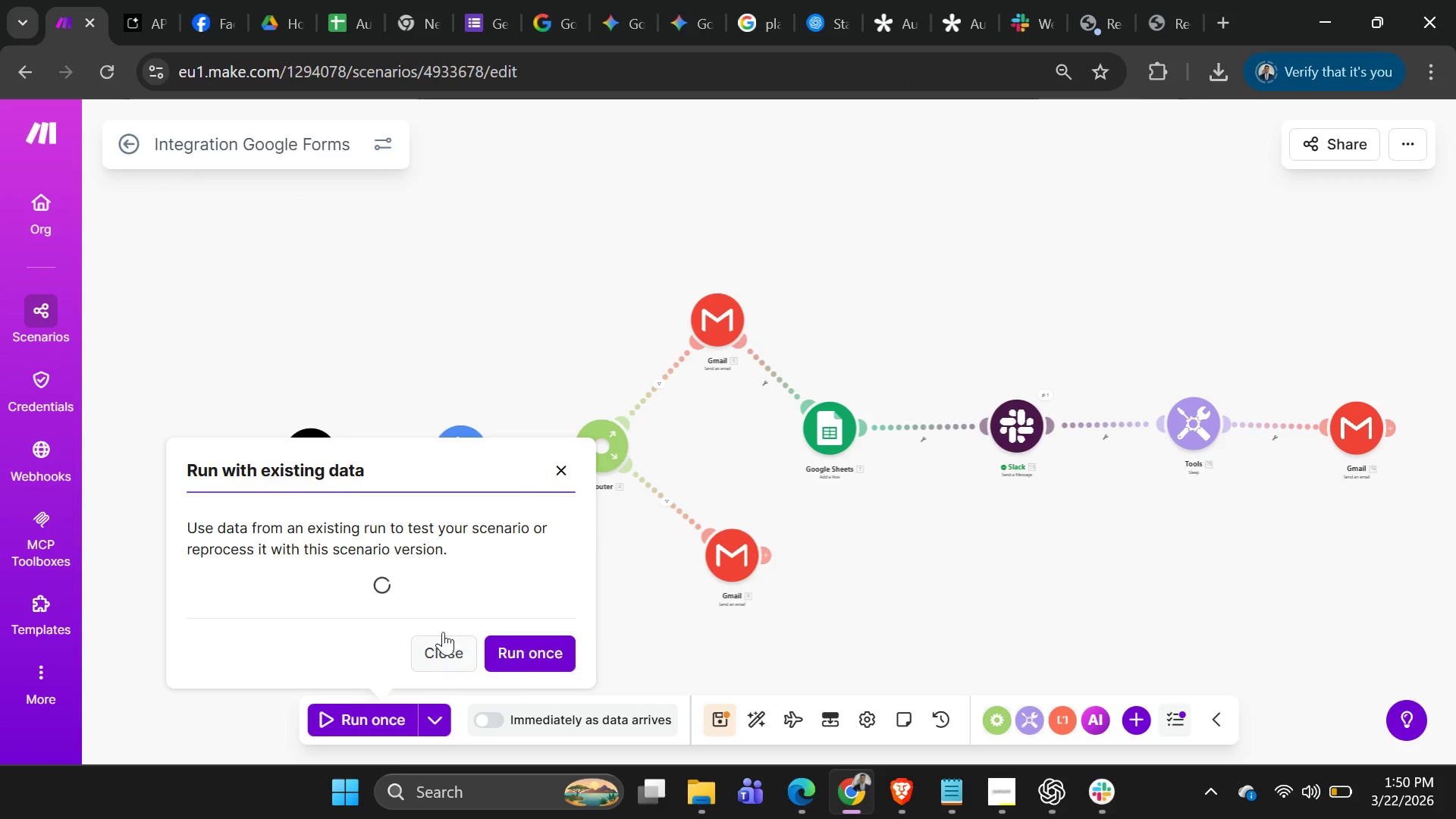 
left_click([428, 557])
 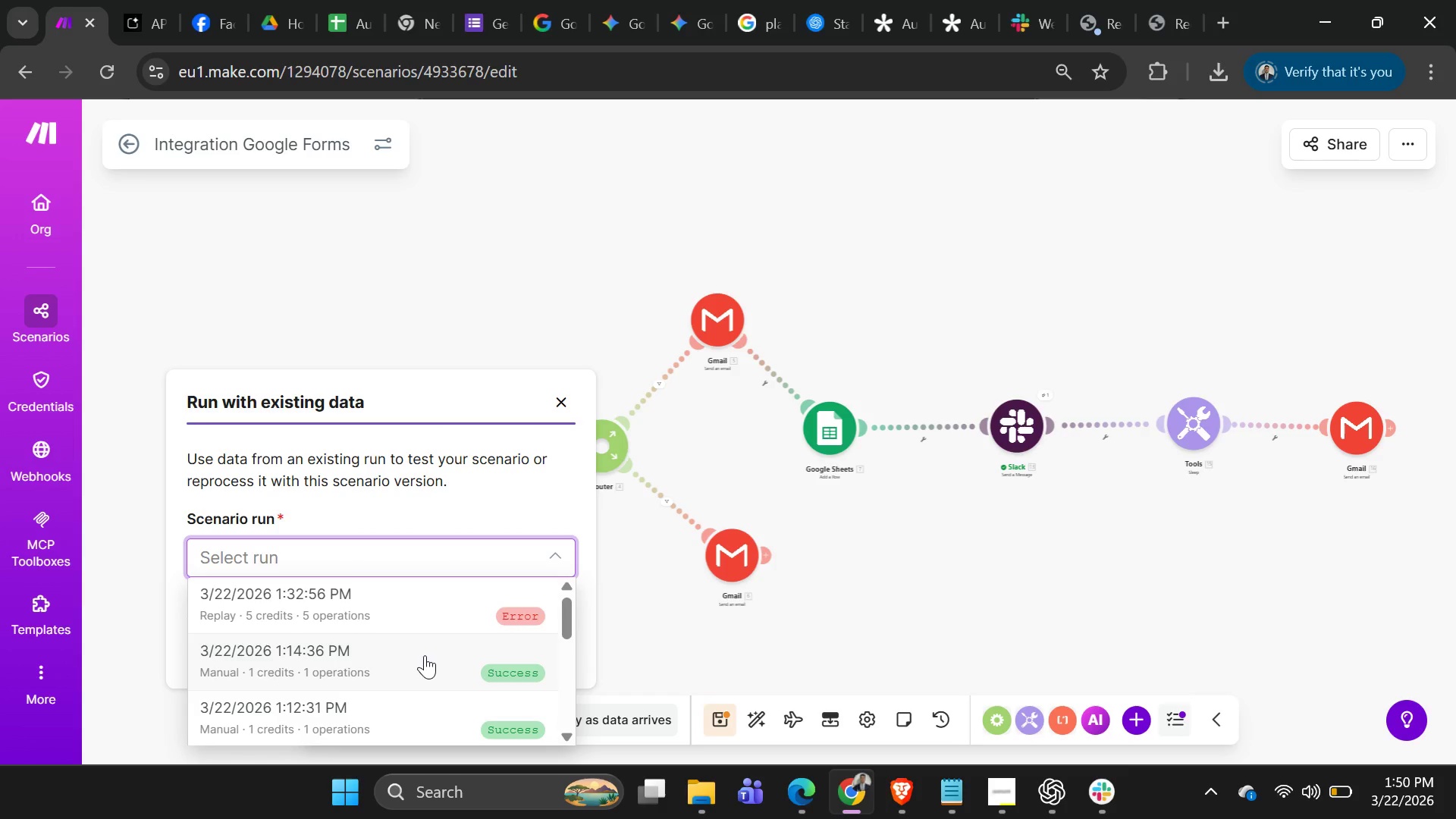 
left_click([421, 656])
 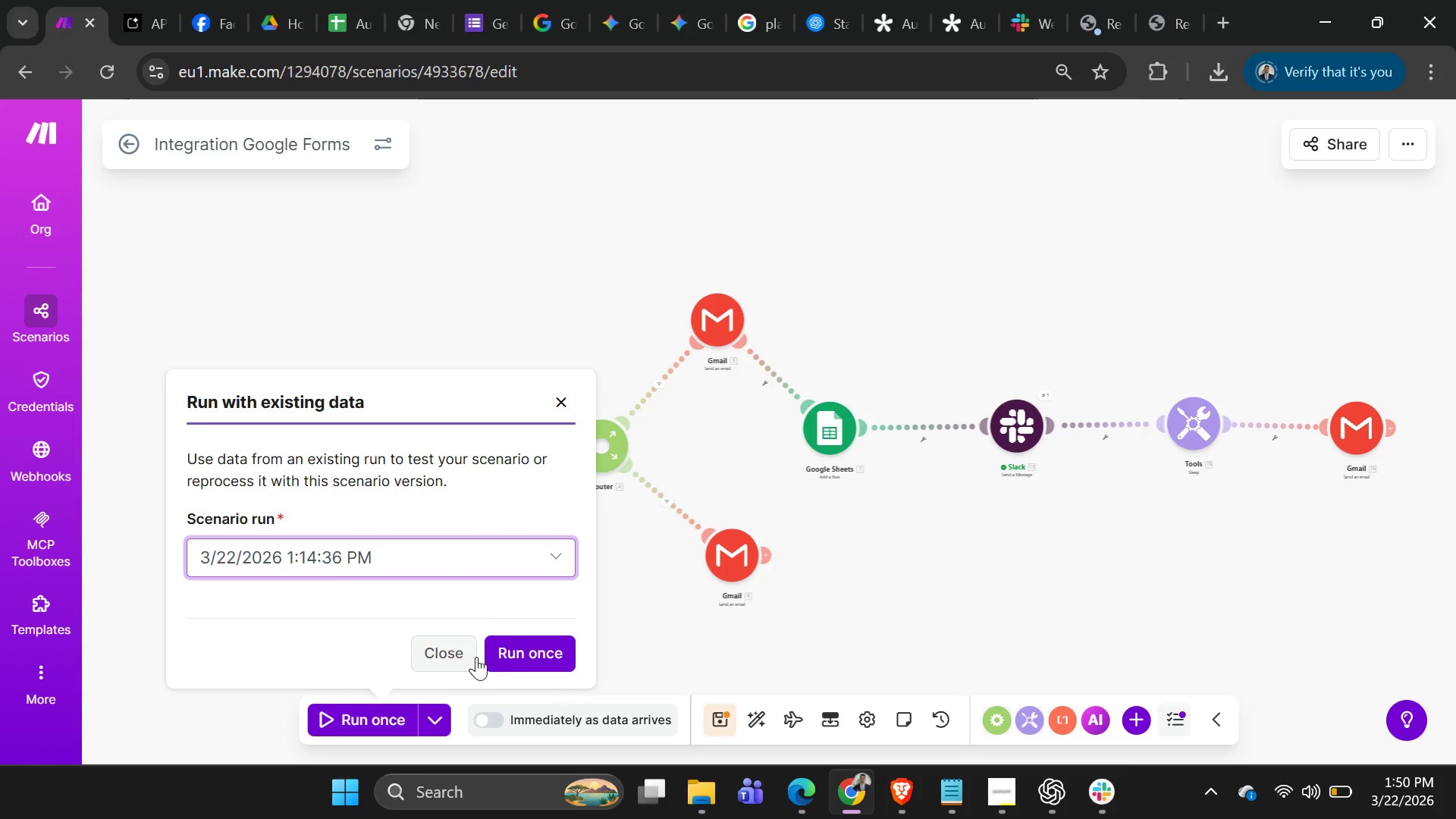 
left_click([519, 658])
 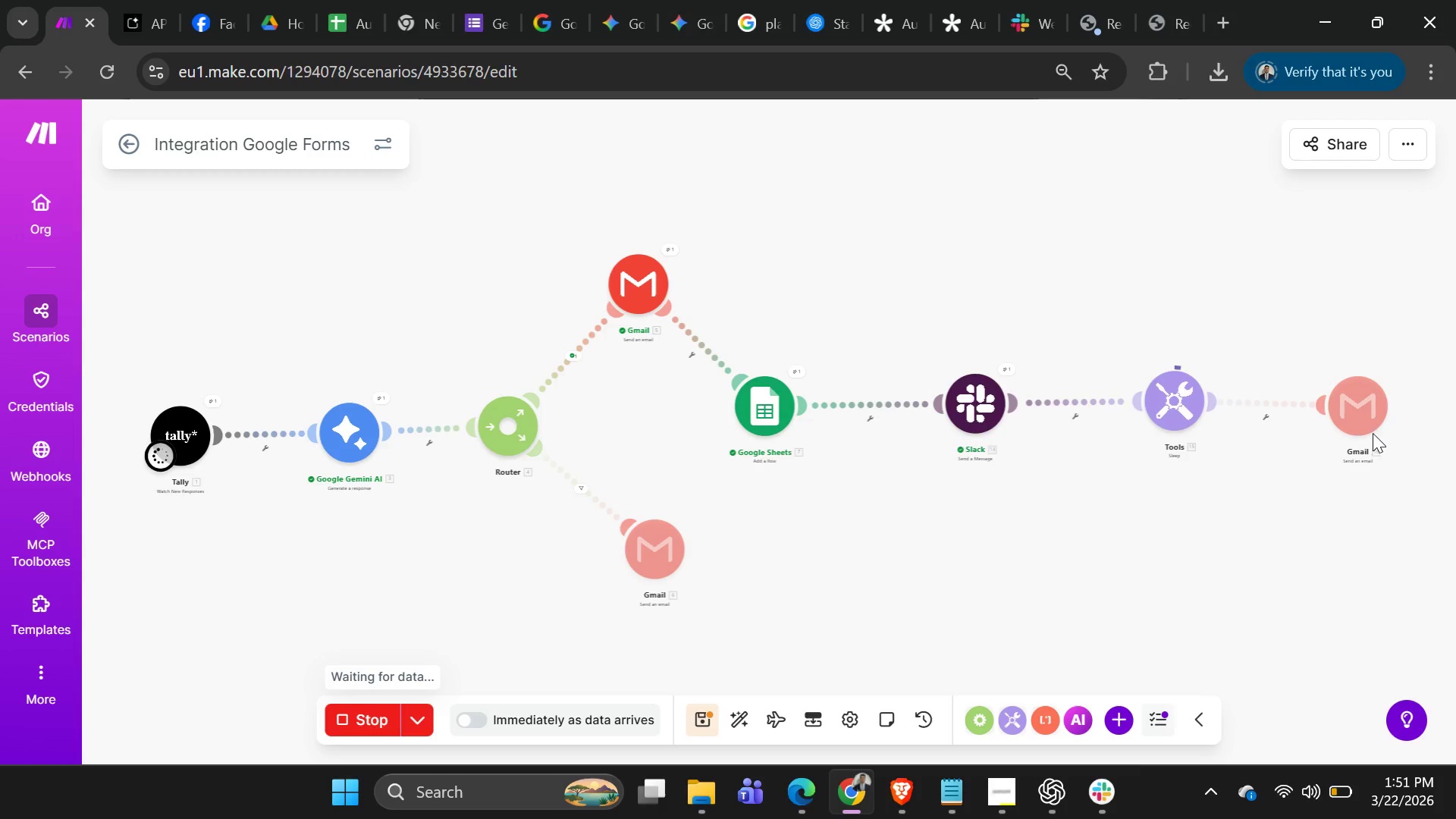 
wait(33.11)
 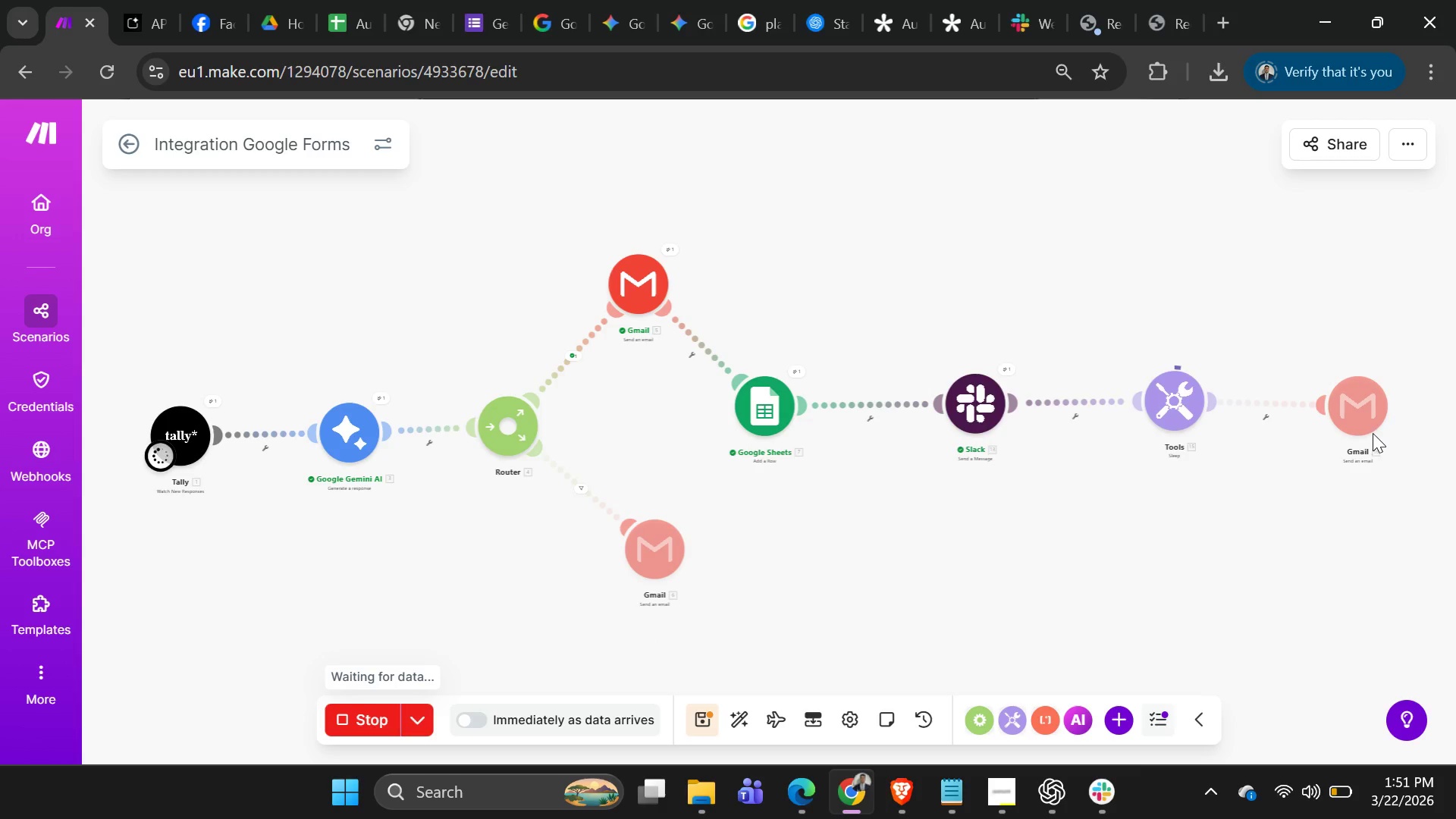 
mouse_move([1193, 403])
 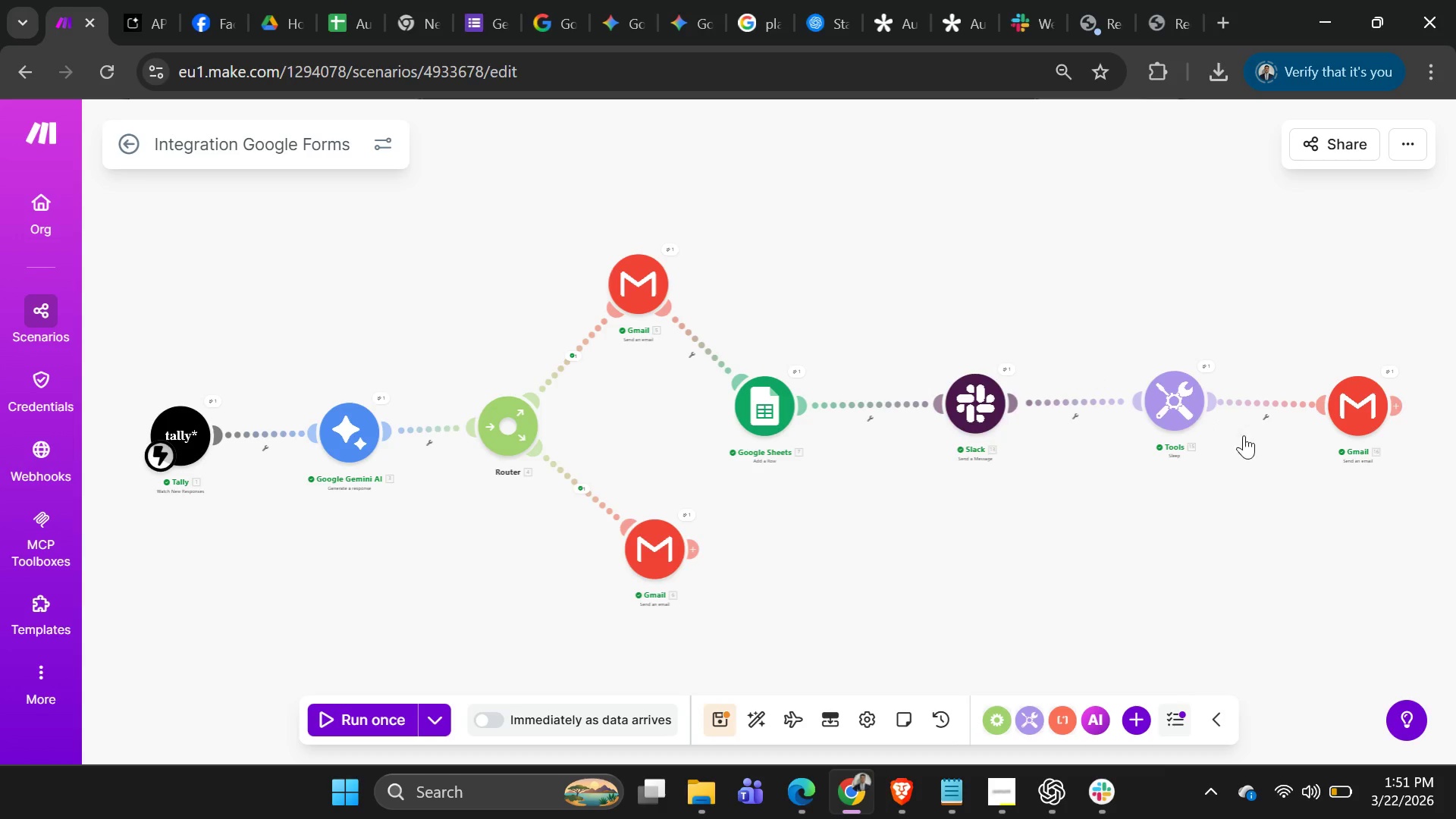 
left_click_drag(start_coordinate=[1361, 403], to_coordinate=[1357, 395])
 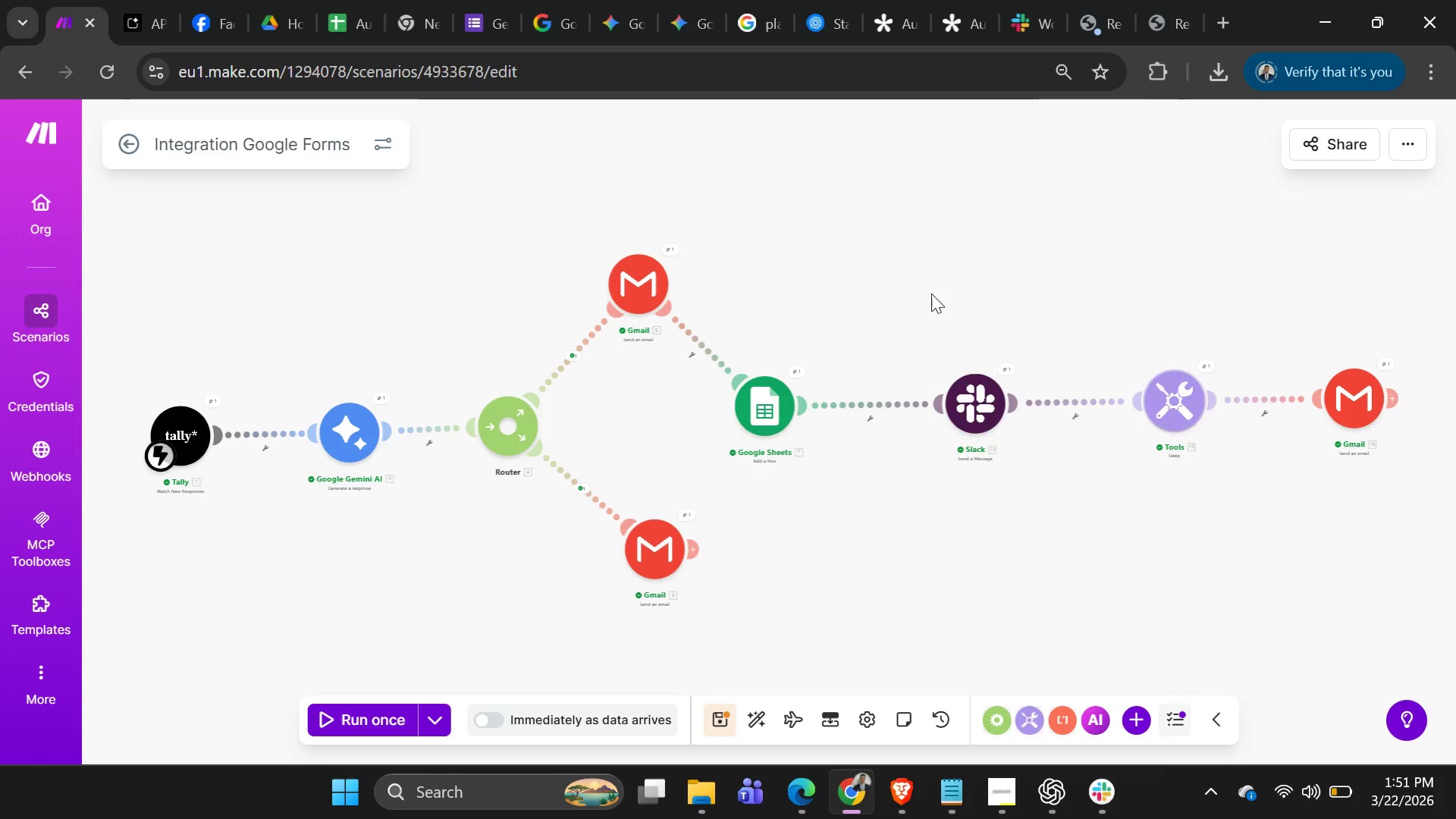 
left_click([906, 257])
 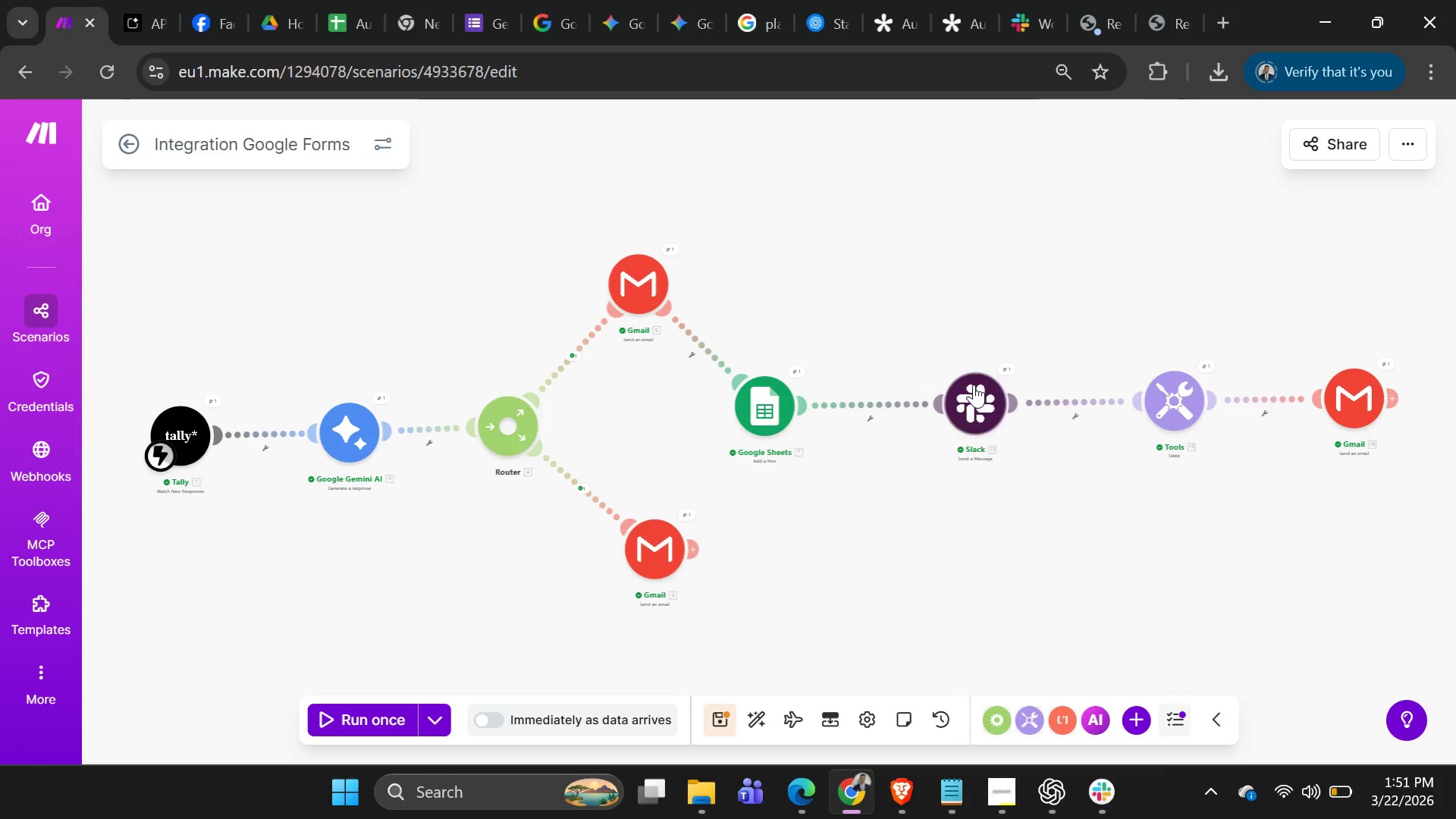 
left_click_drag(start_coordinate=[974, 394], to_coordinate=[974, 406])
 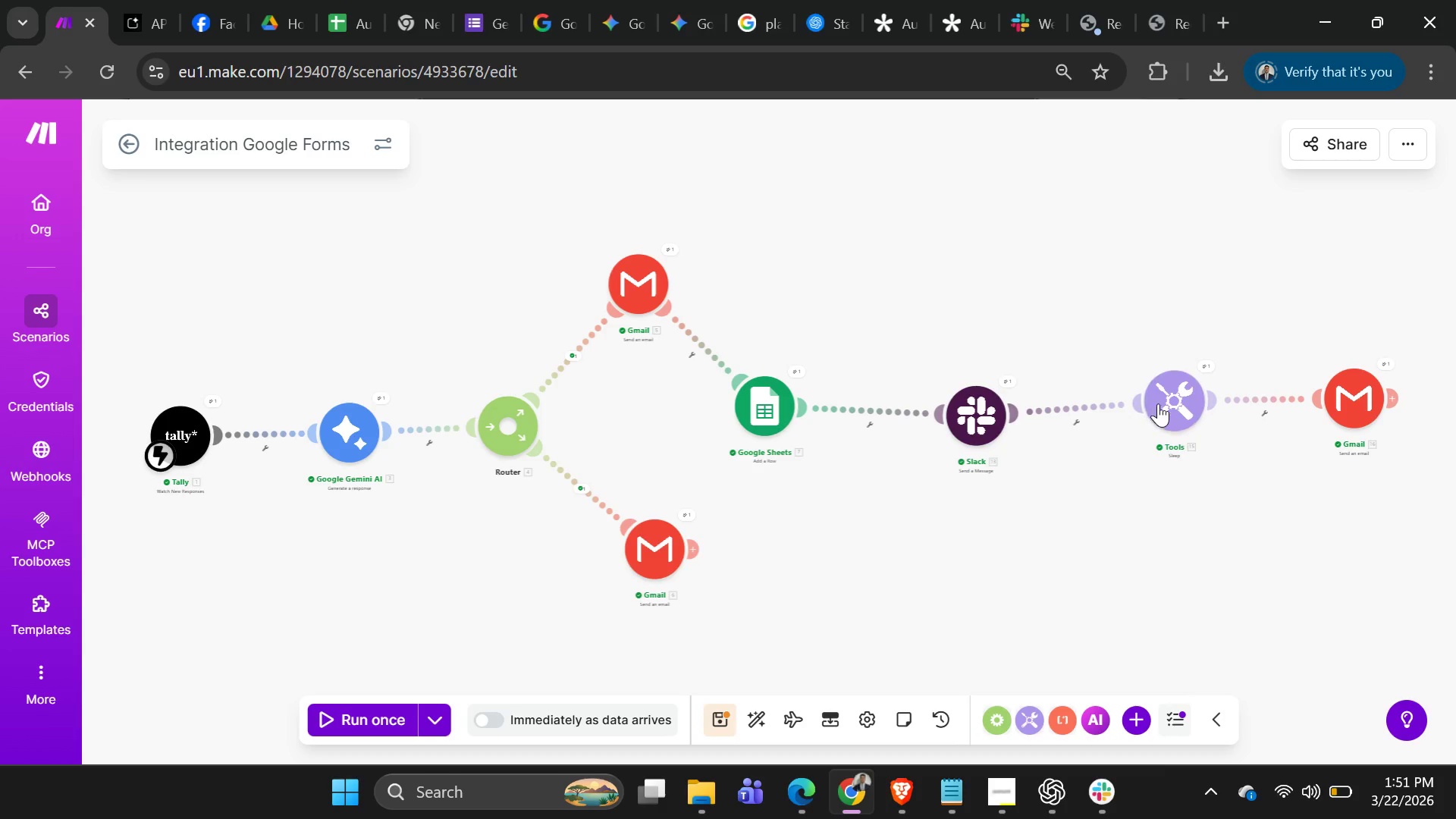 
left_click_drag(start_coordinate=[1161, 406], to_coordinate=[1161, 424])
 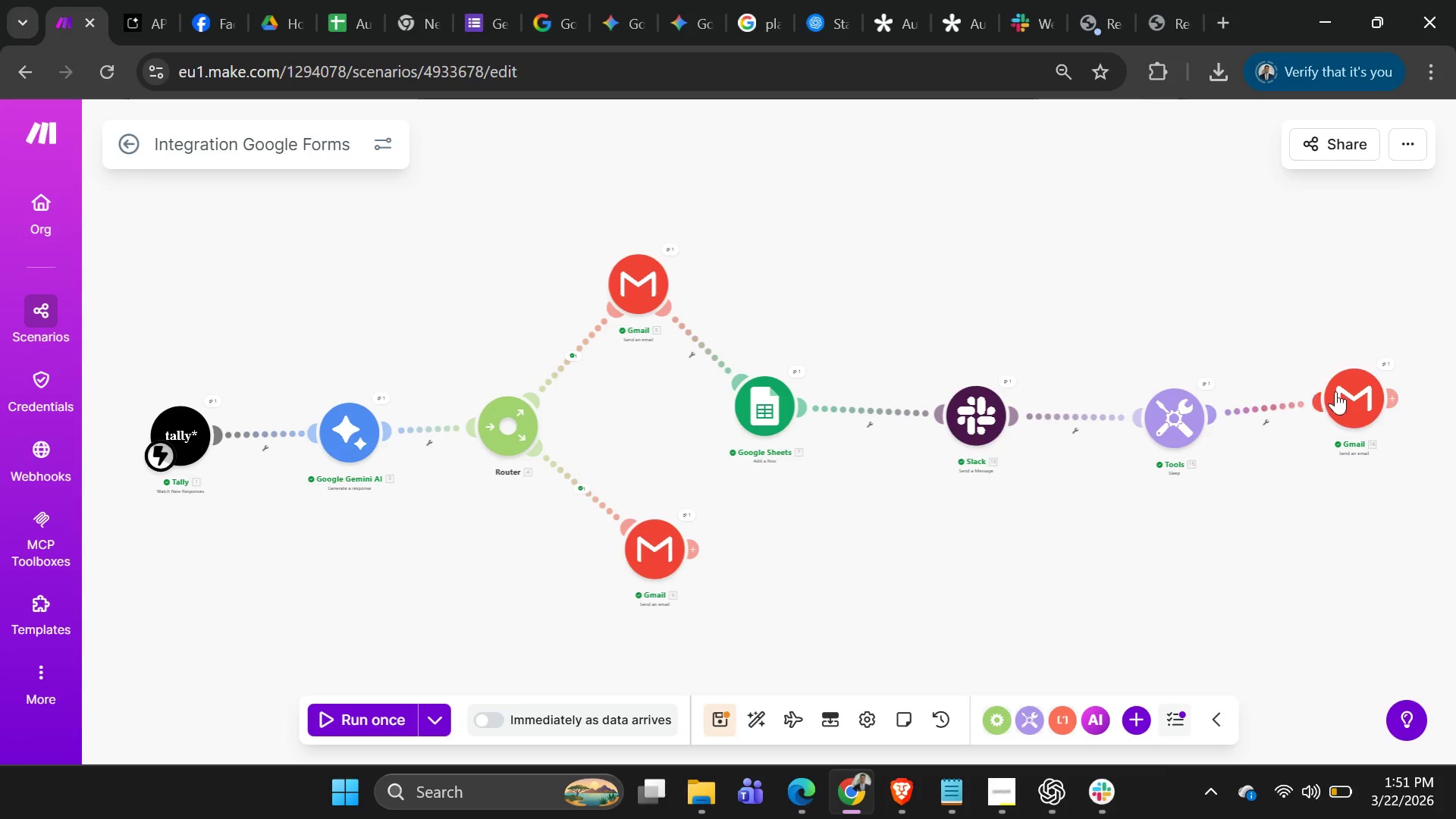 
left_click_drag(start_coordinate=[1348, 390], to_coordinate=[1348, 411])
 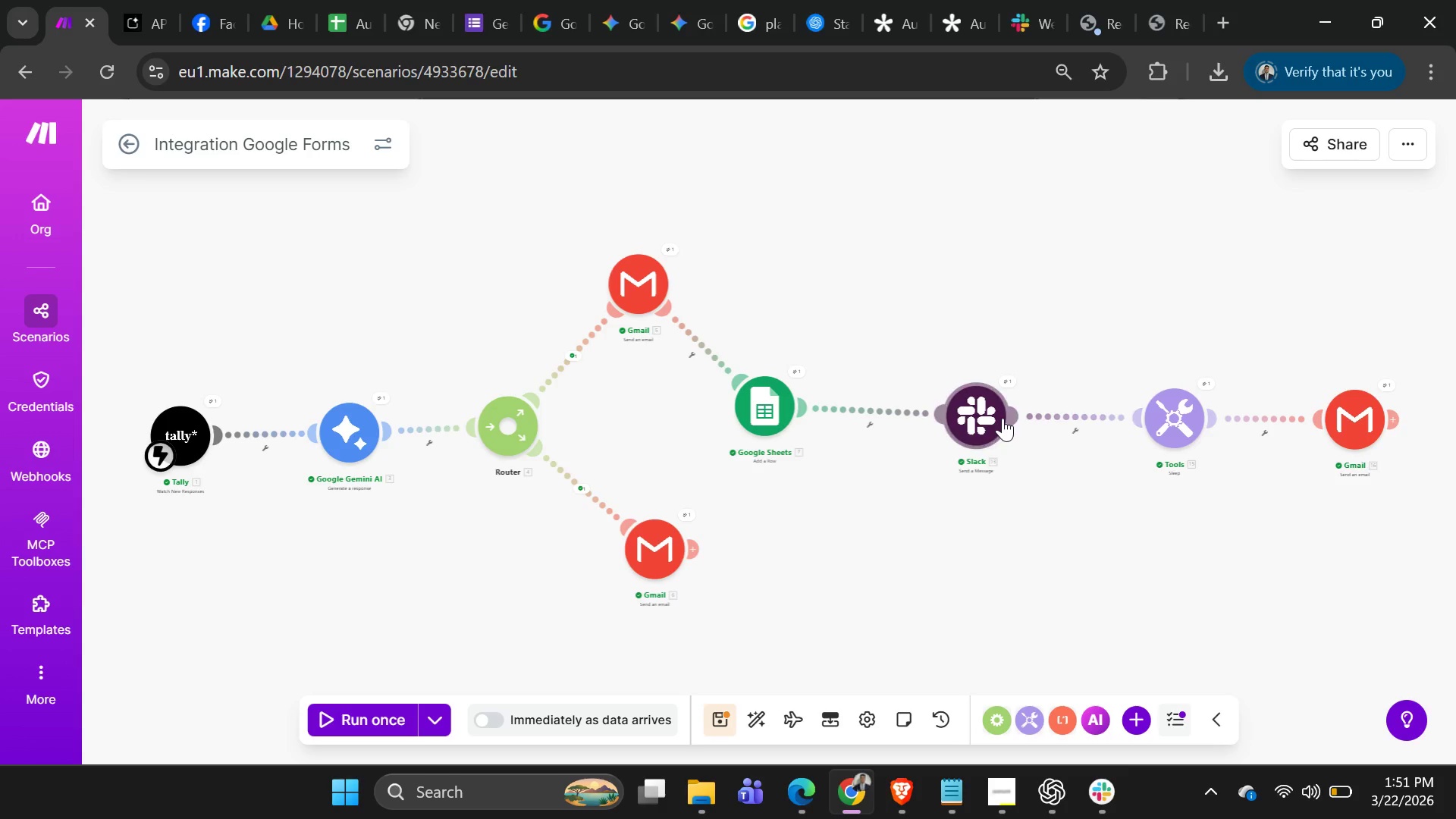 
left_click_drag(start_coordinate=[990, 419], to_coordinate=[940, 407])
 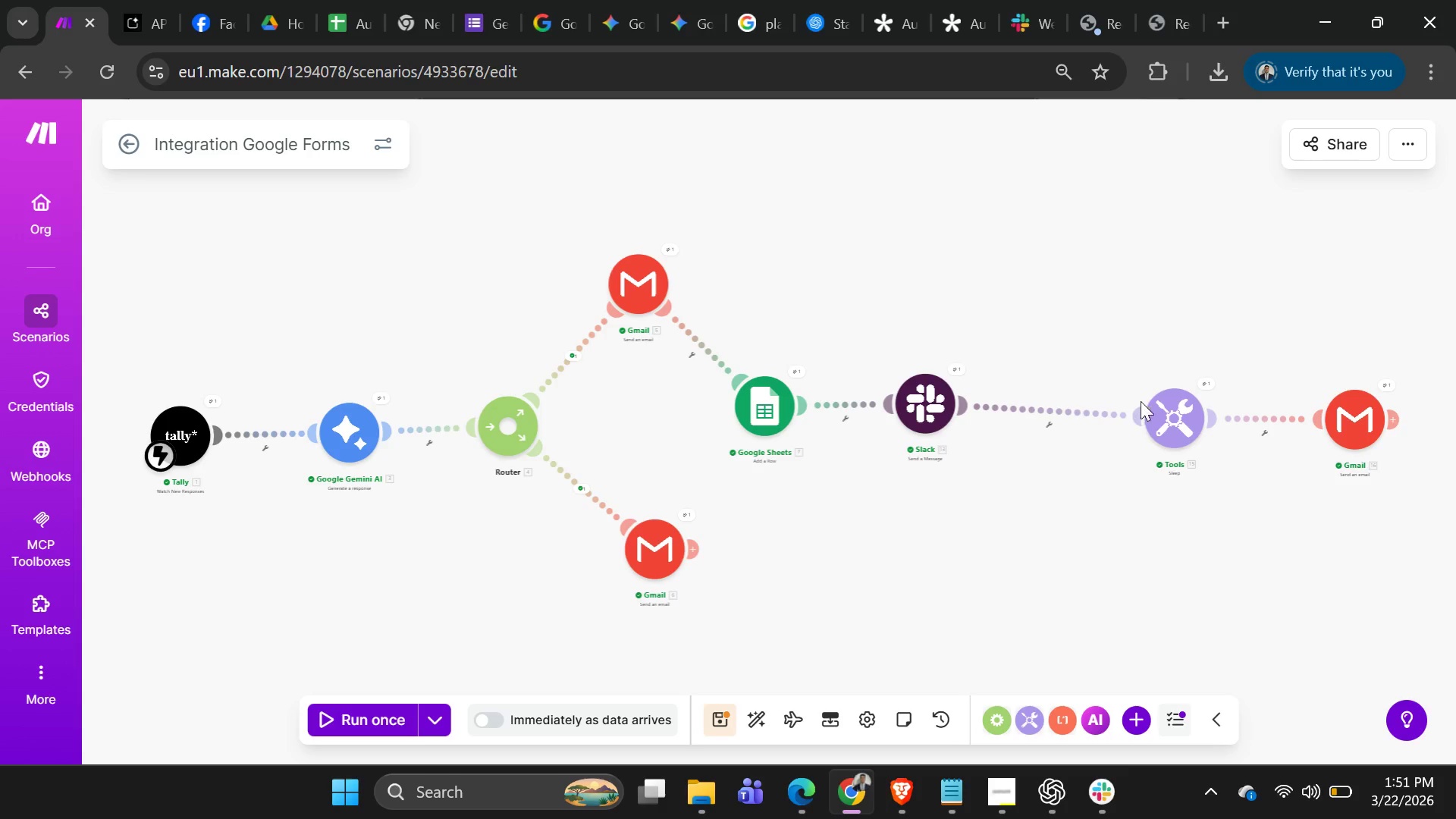 
left_click_drag(start_coordinate=[1155, 409], to_coordinate=[1072, 391])
 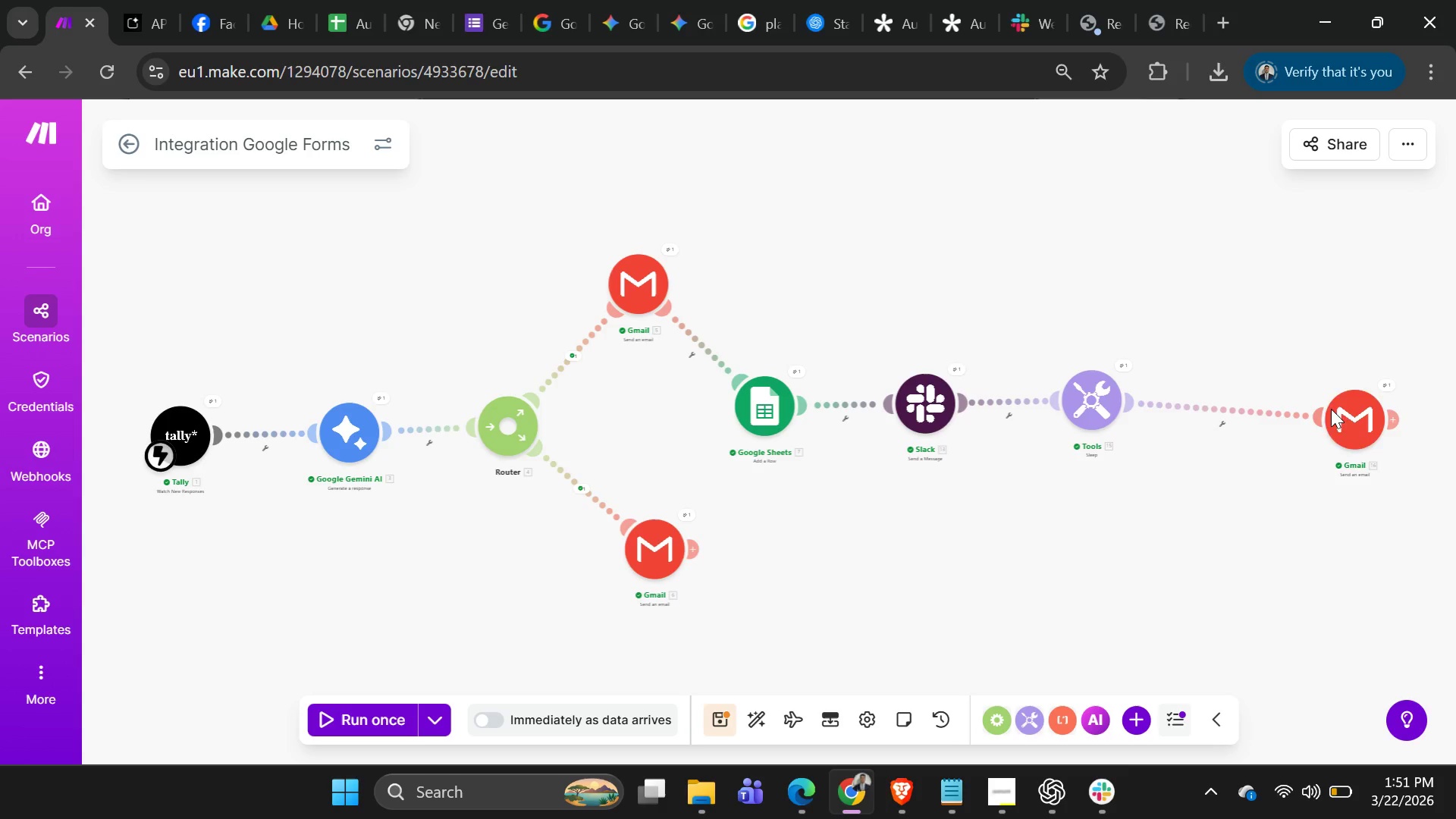 
left_click_drag(start_coordinate=[1342, 411], to_coordinate=[1239, 388])
 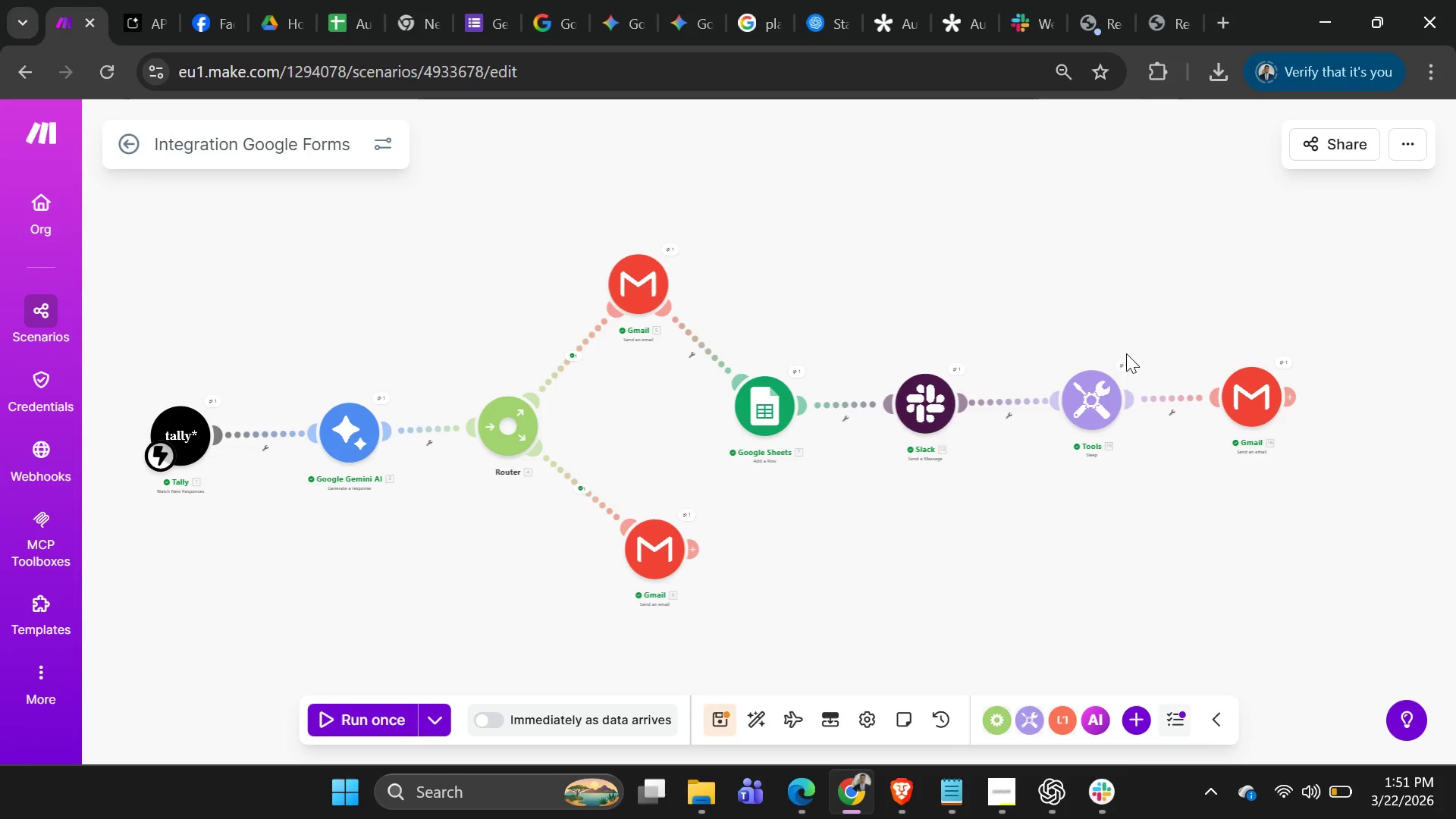 
left_click_drag(start_coordinate=[1133, 353], to_coordinate=[1134, 364])
 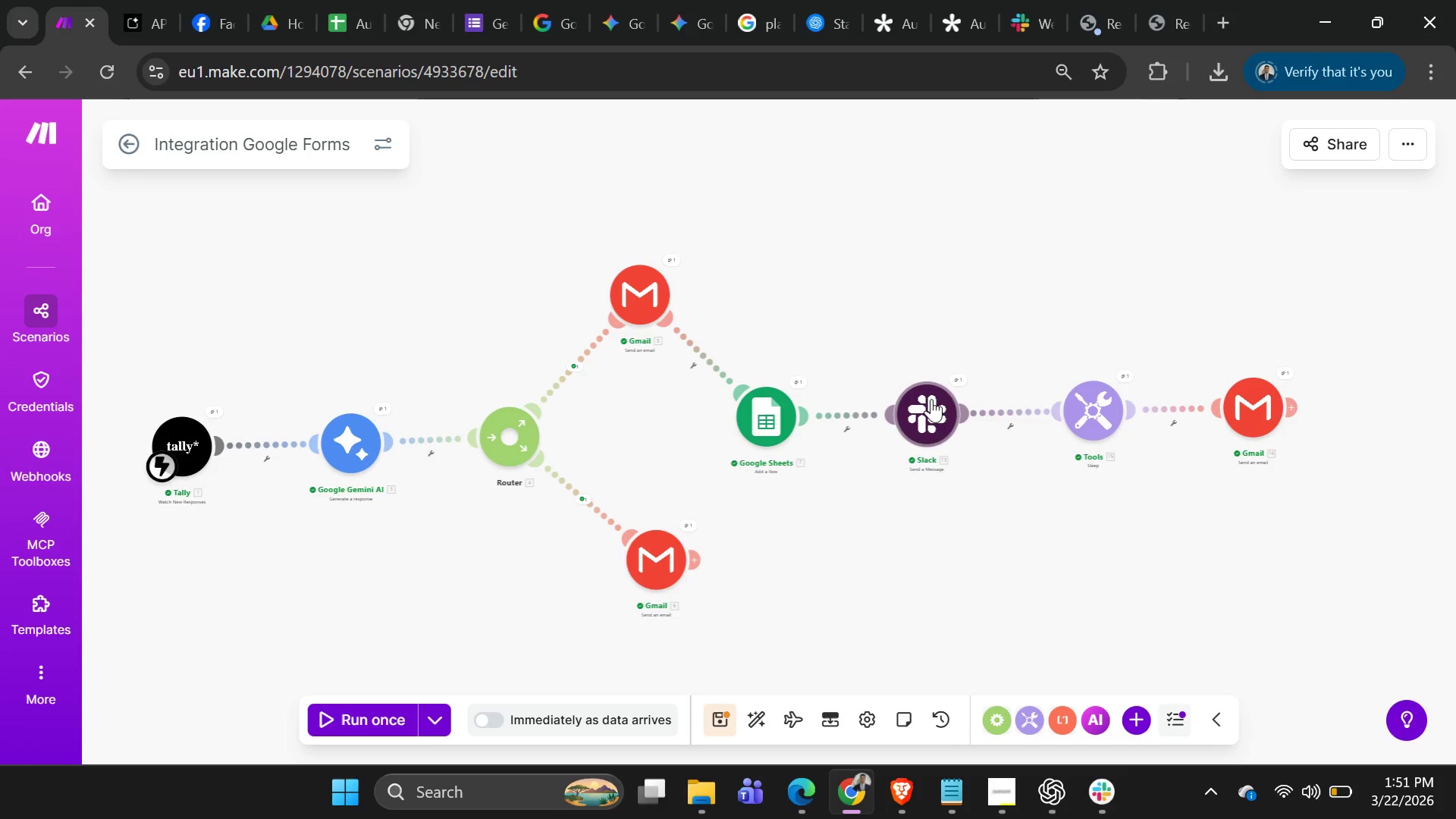 
left_click_drag(start_coordinate=[931, 402], to_coordinate=[931, 410])
 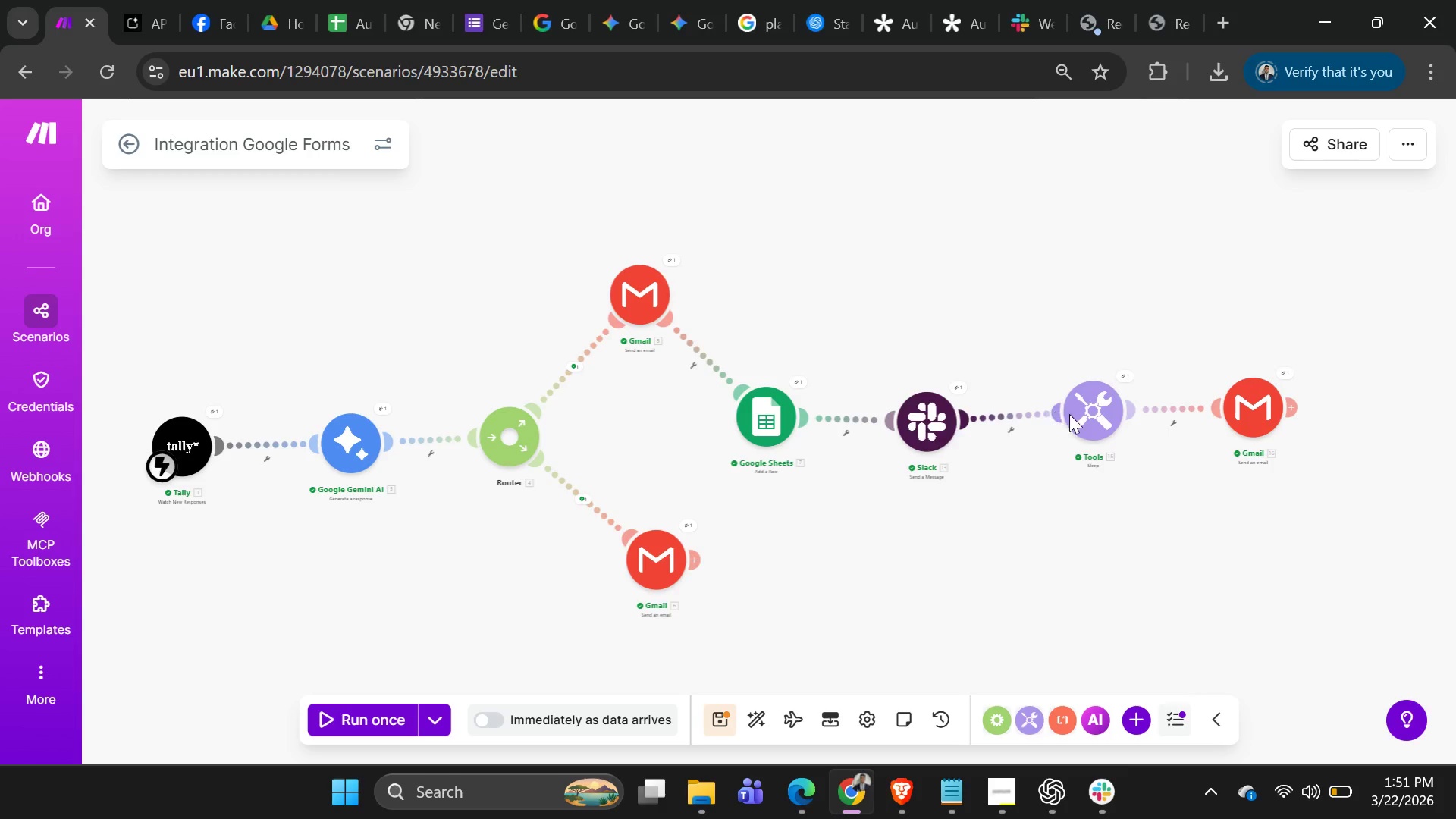 
left_click_drag(start_coordinate=[1069, 414], to_coordinate=[1069, 423])
 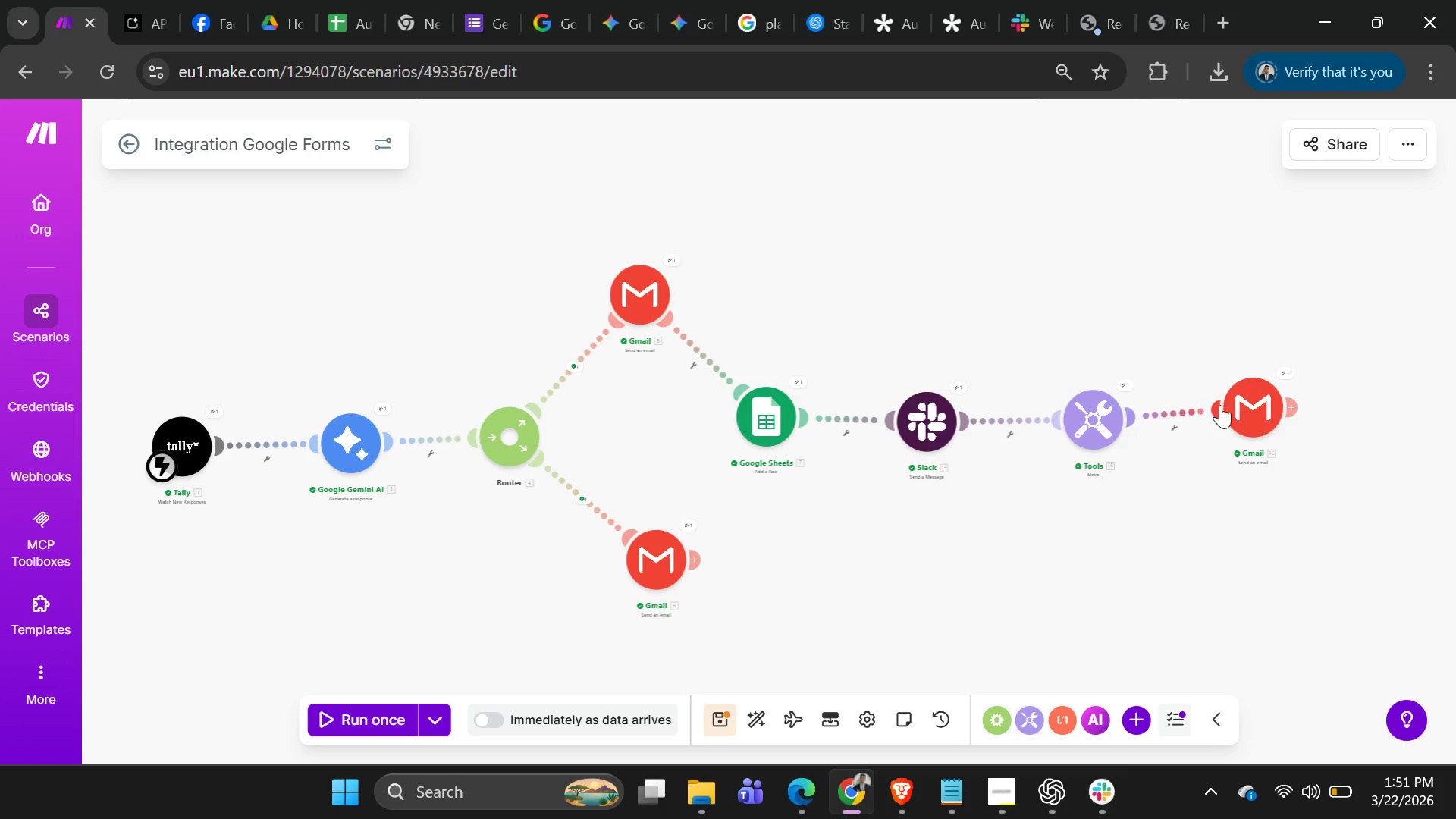 
left_click_drag(start_coordinate=[1230, 405], to_coordinate=[1233, 419])
 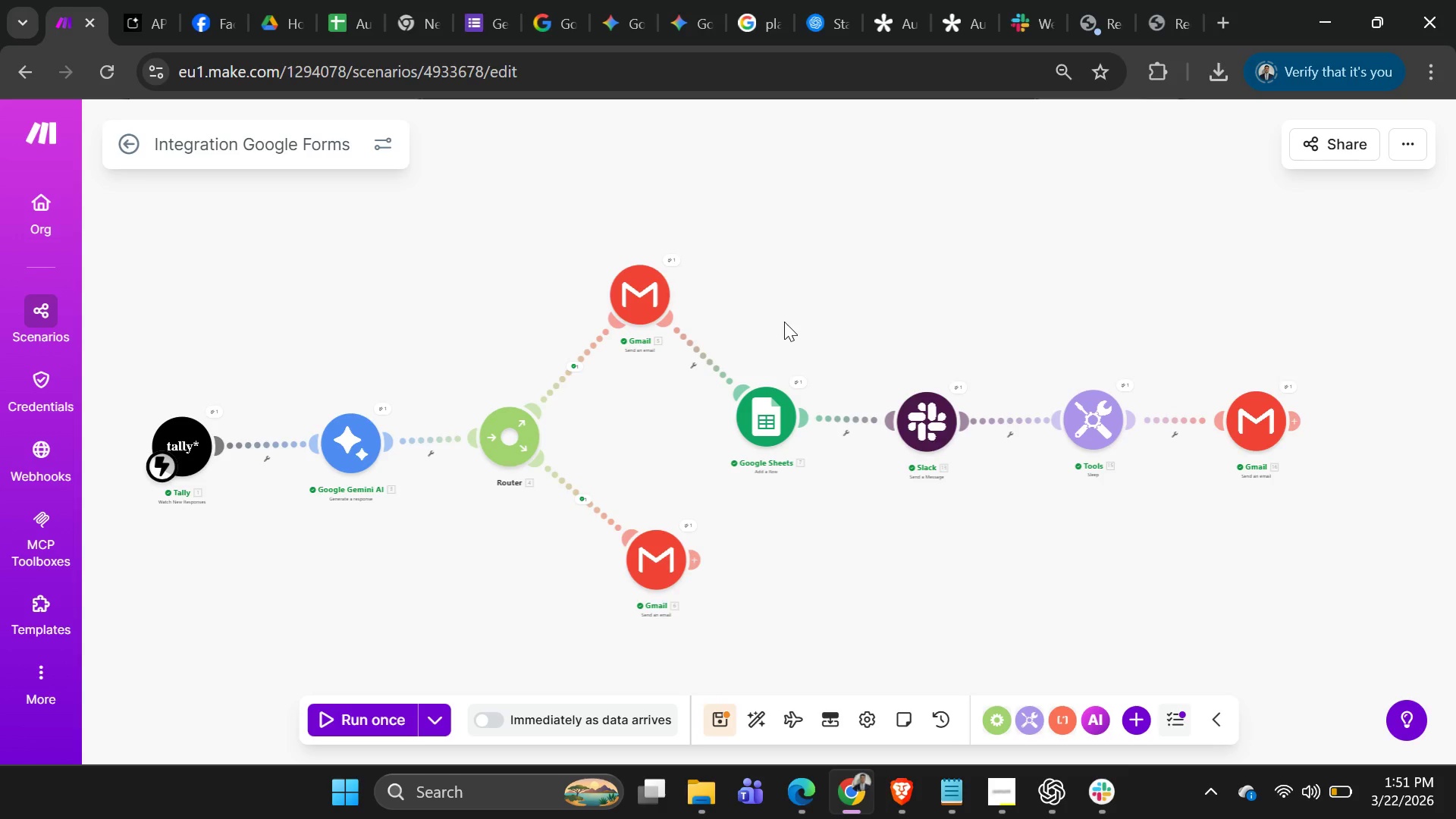 
left_click_drag(start_coordinate=[784, 322], to_coordinate=[933, 314])
 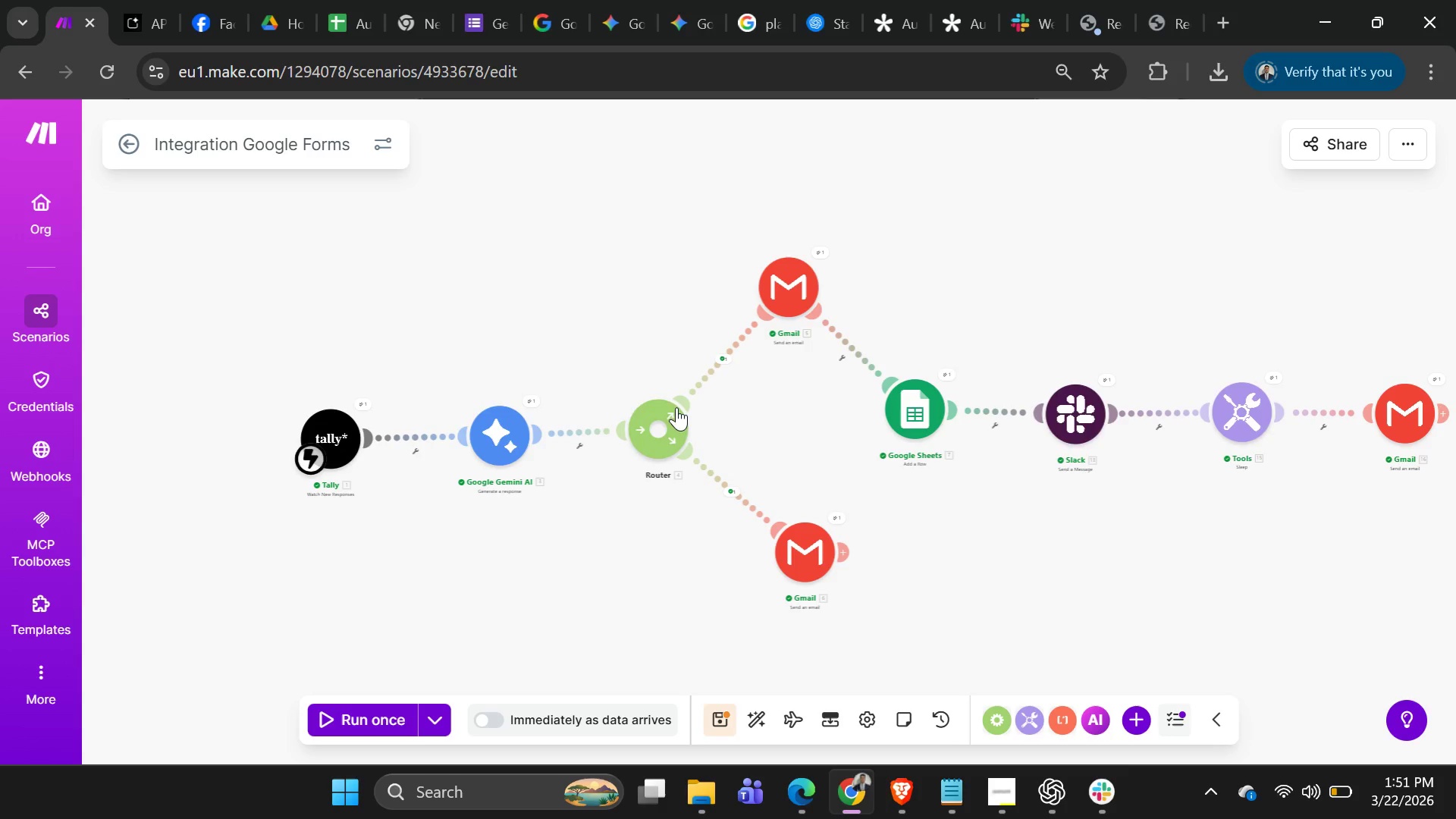 
left_click_drag(start_coordinate=[674, 410], to_coordinate=[676, 406])
 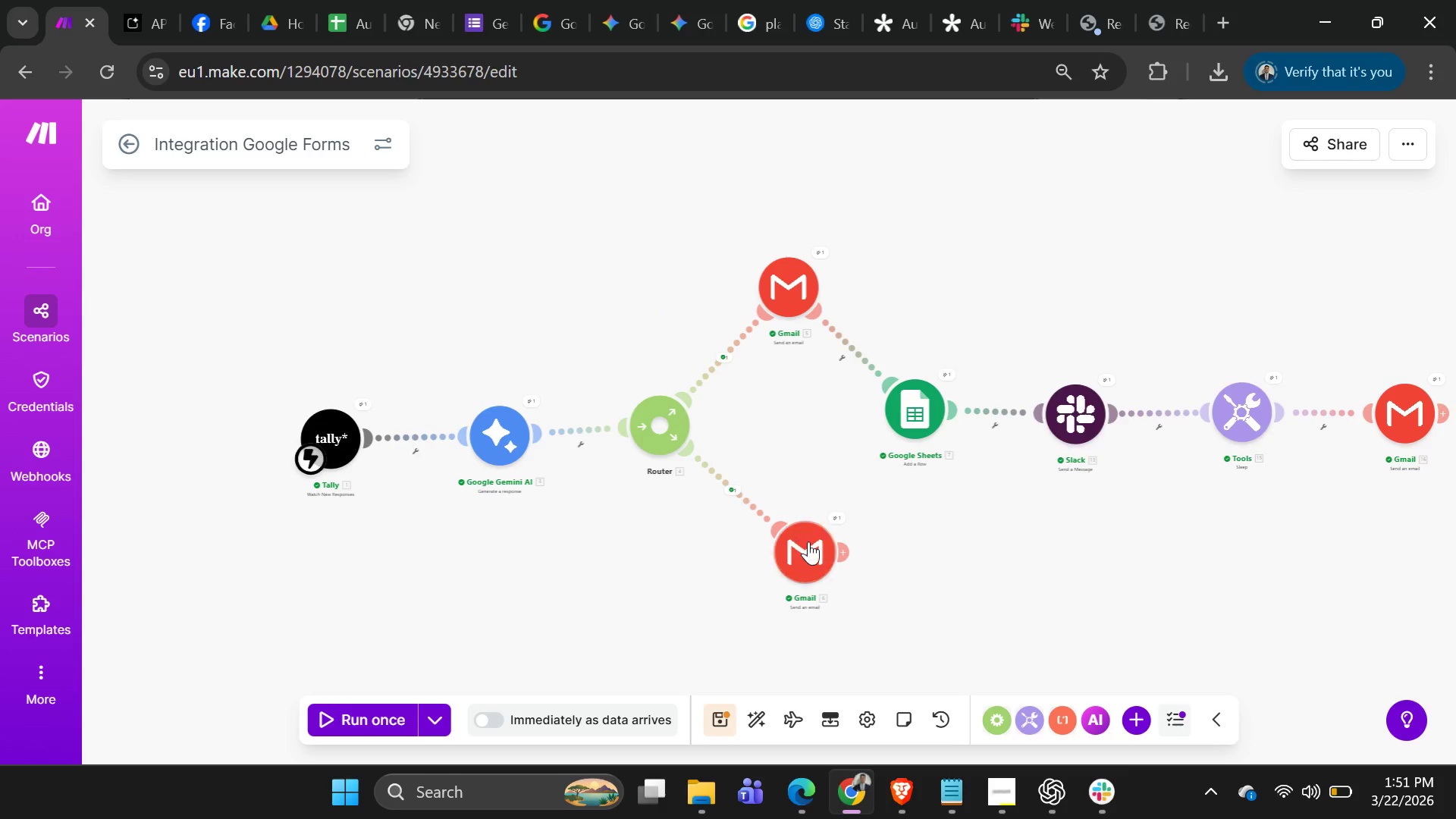 
left_click_drag(start_coordinate=[810, 545], to_coordinate=[802, 534])
 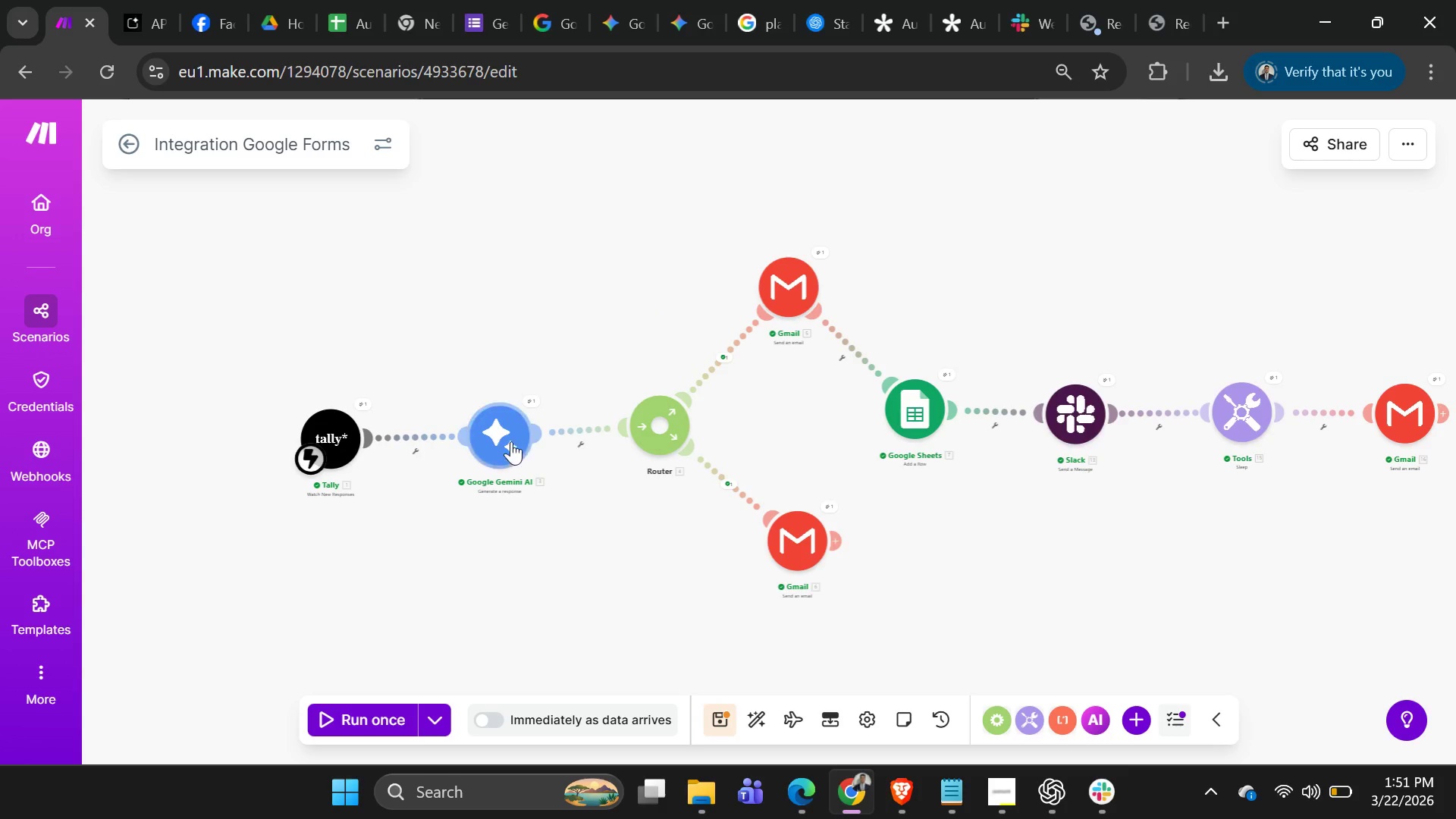 
left_click_drag(start_coordinate=[503, 438], to_coordinate=[501, 422])
 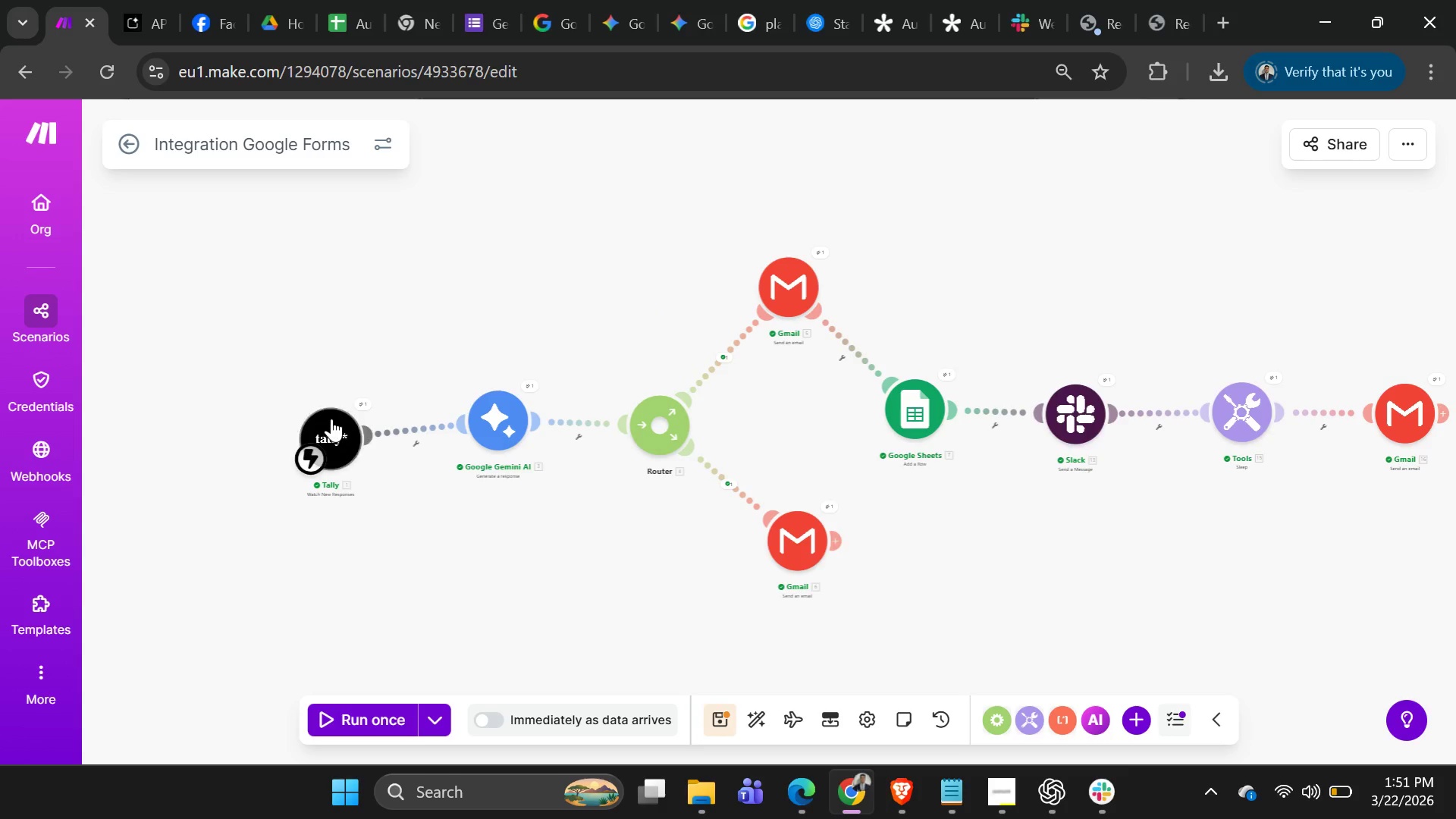 
left_click_drag(start_coordinate=[331, 419], to_coordinate=[322, 395])
 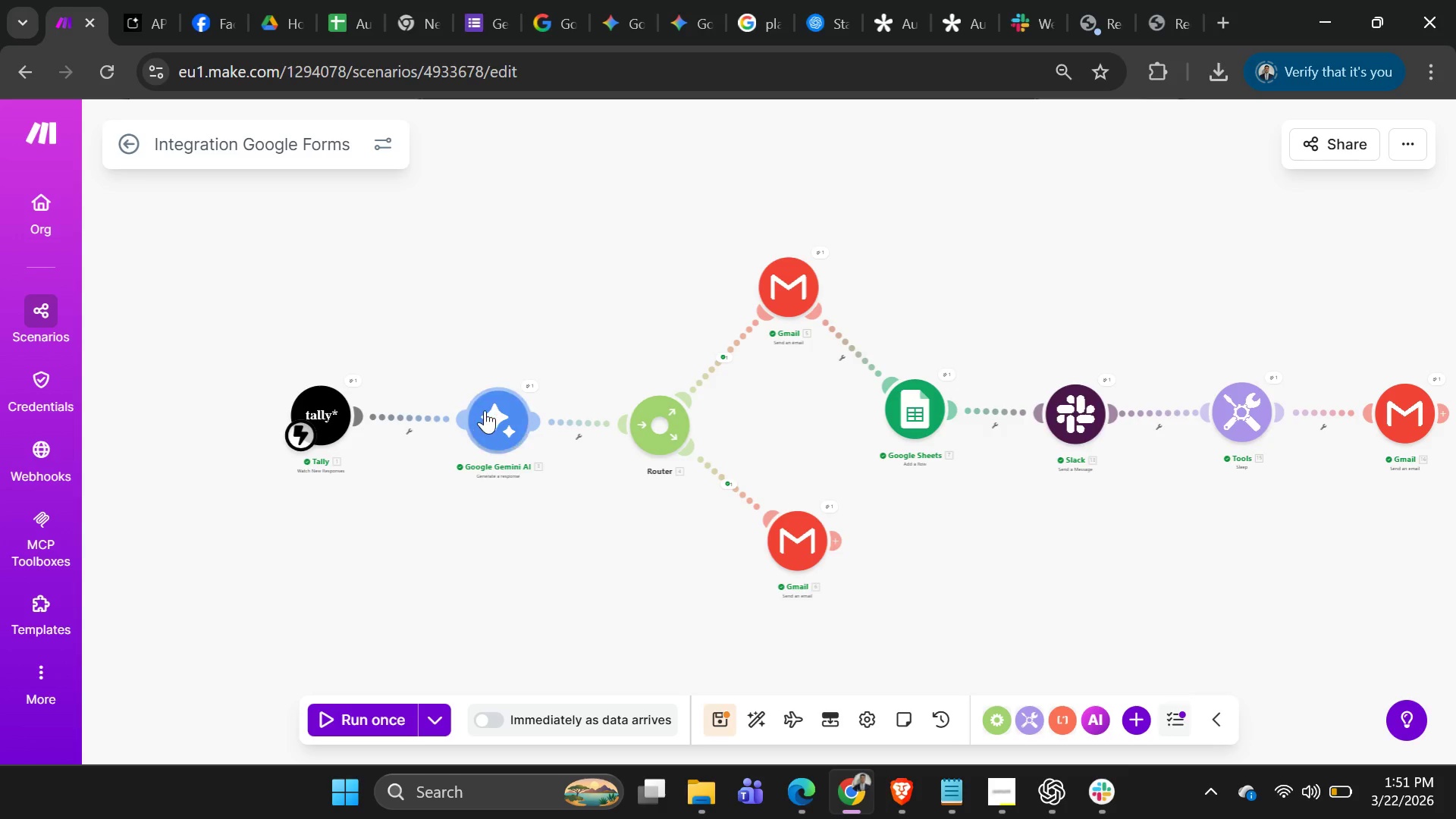 
left_click_drag(start_coordinate=[485, 410], to_coordinate=[485, 416])
 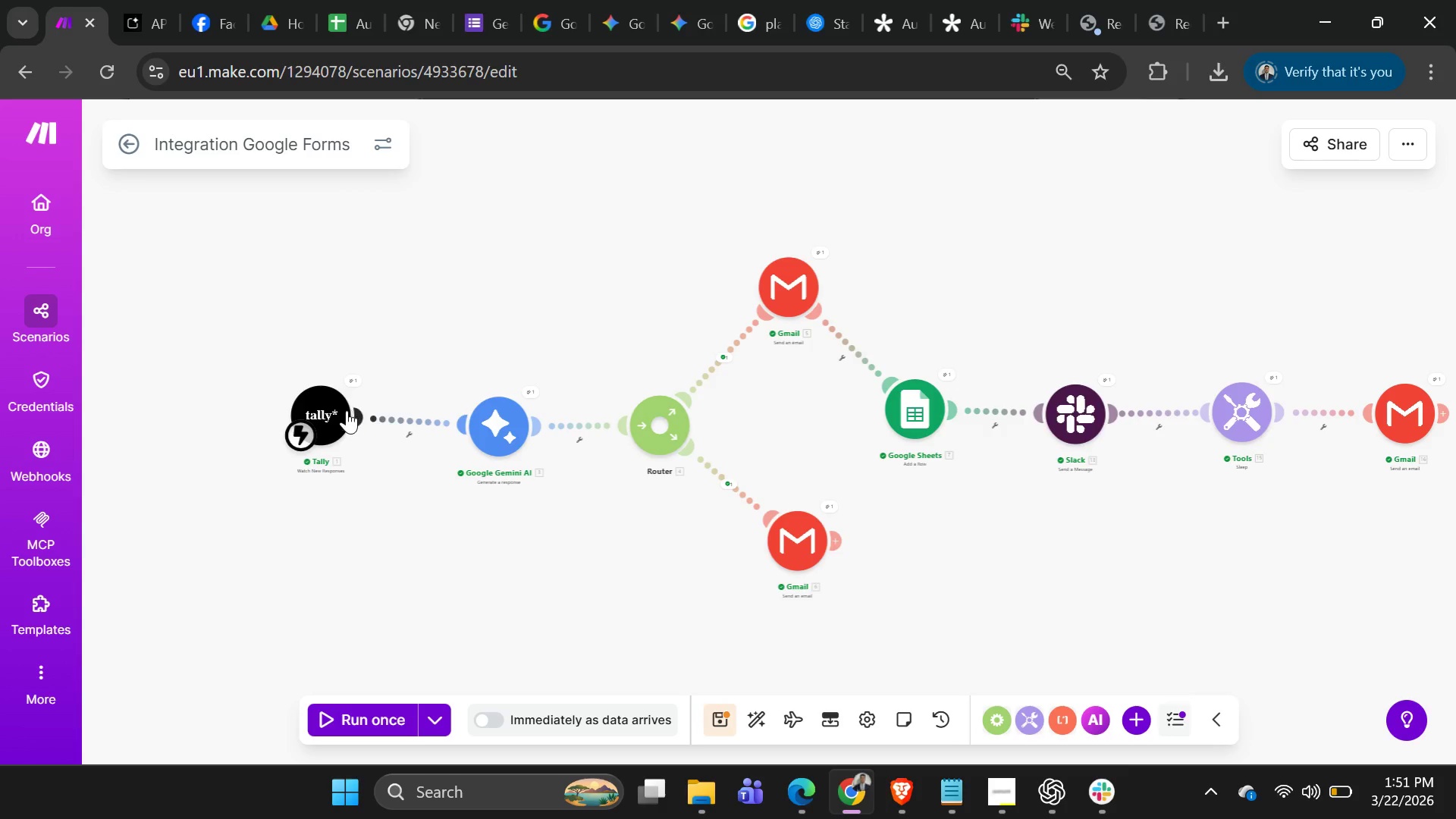 
left_click_drag(start_coordinate=[347, 410], to_coordinate=[341, 420])
 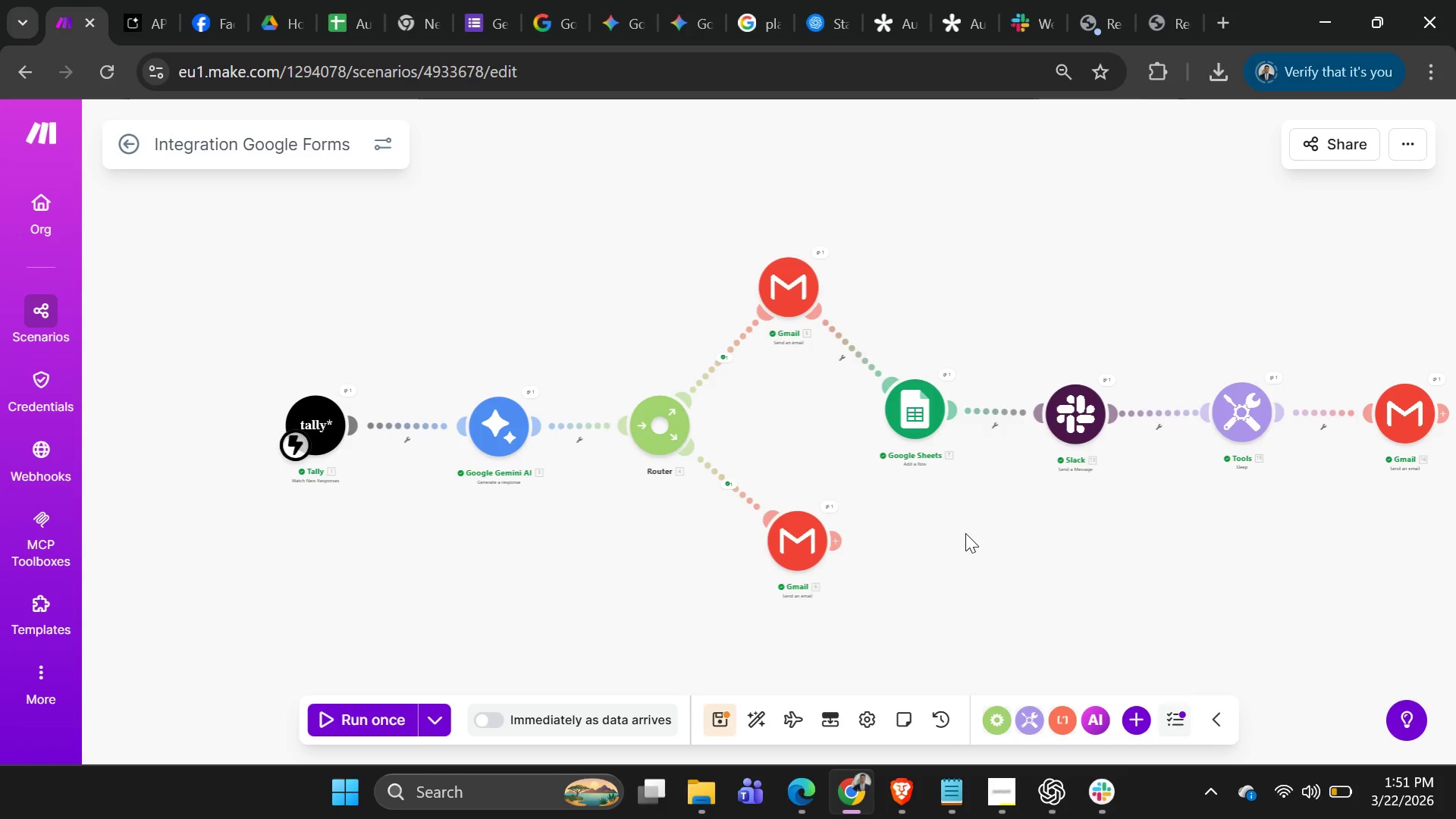 
left_click_drag(start_coordinate=[965, 533], to_coordinate=[899, 494])
 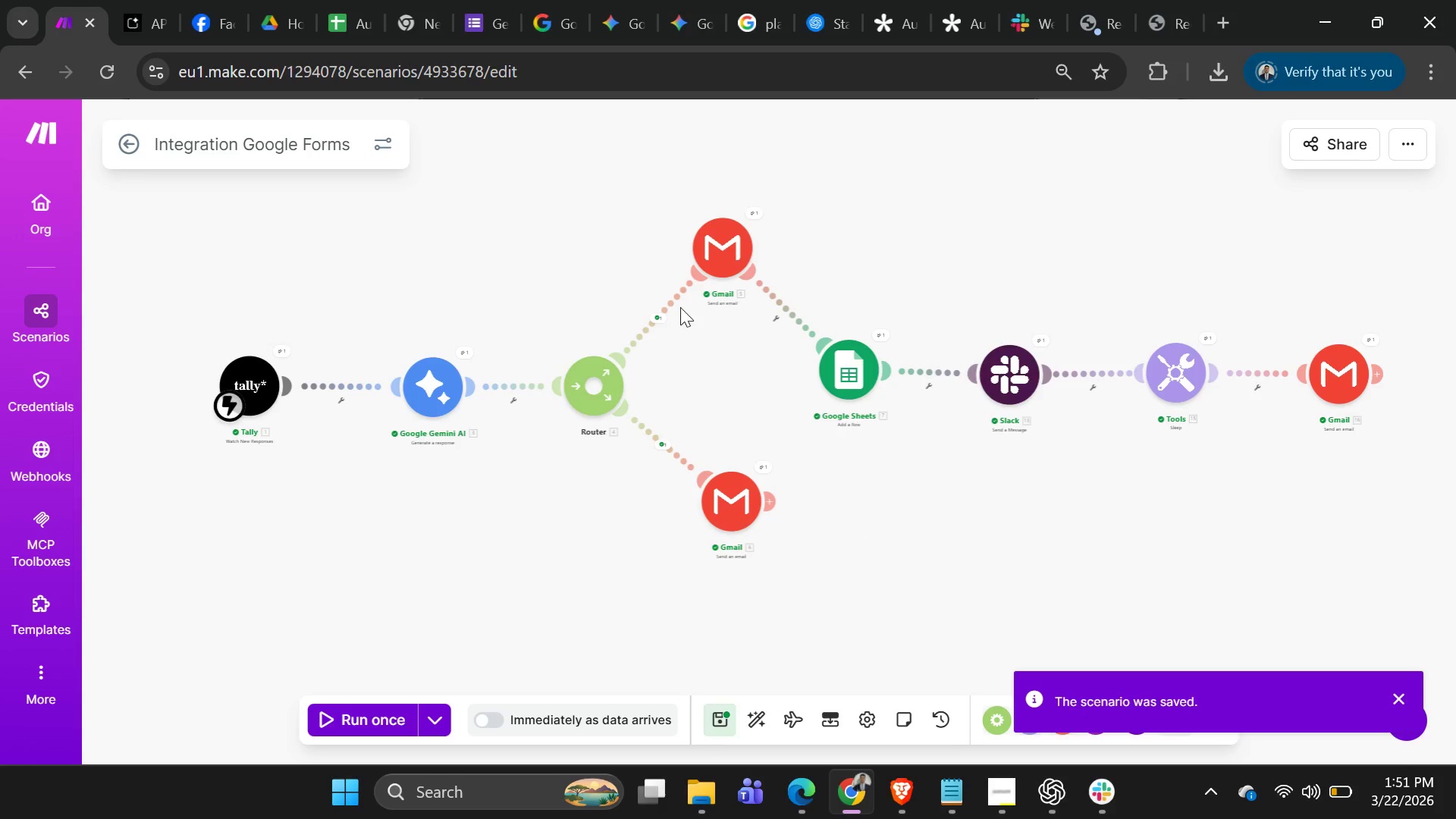 
wait(6.88)
 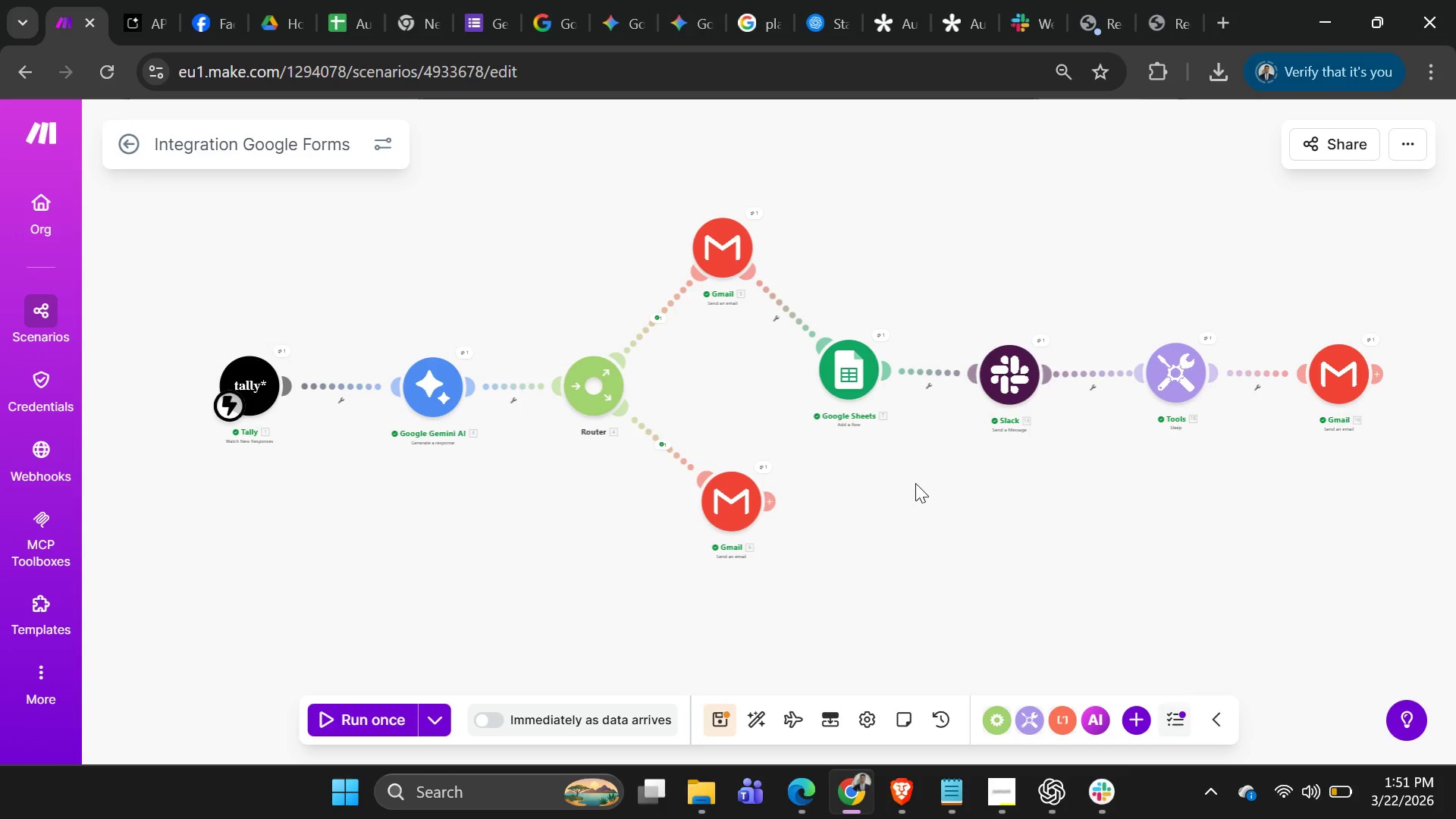 
left_click([349, 17])
 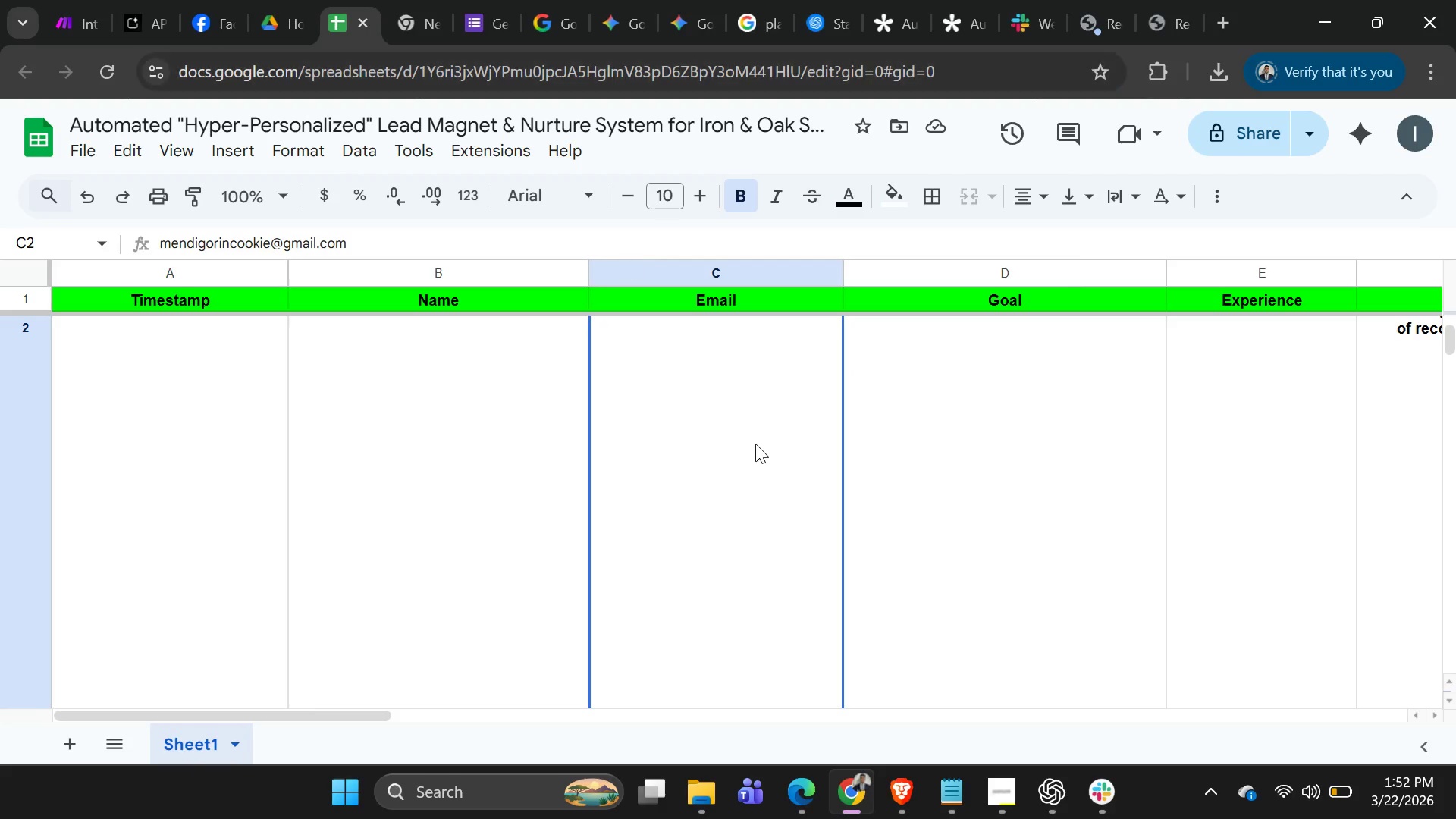 
scroll: coordinate [832, 471], scroll_direction: up, amount: 4.0
 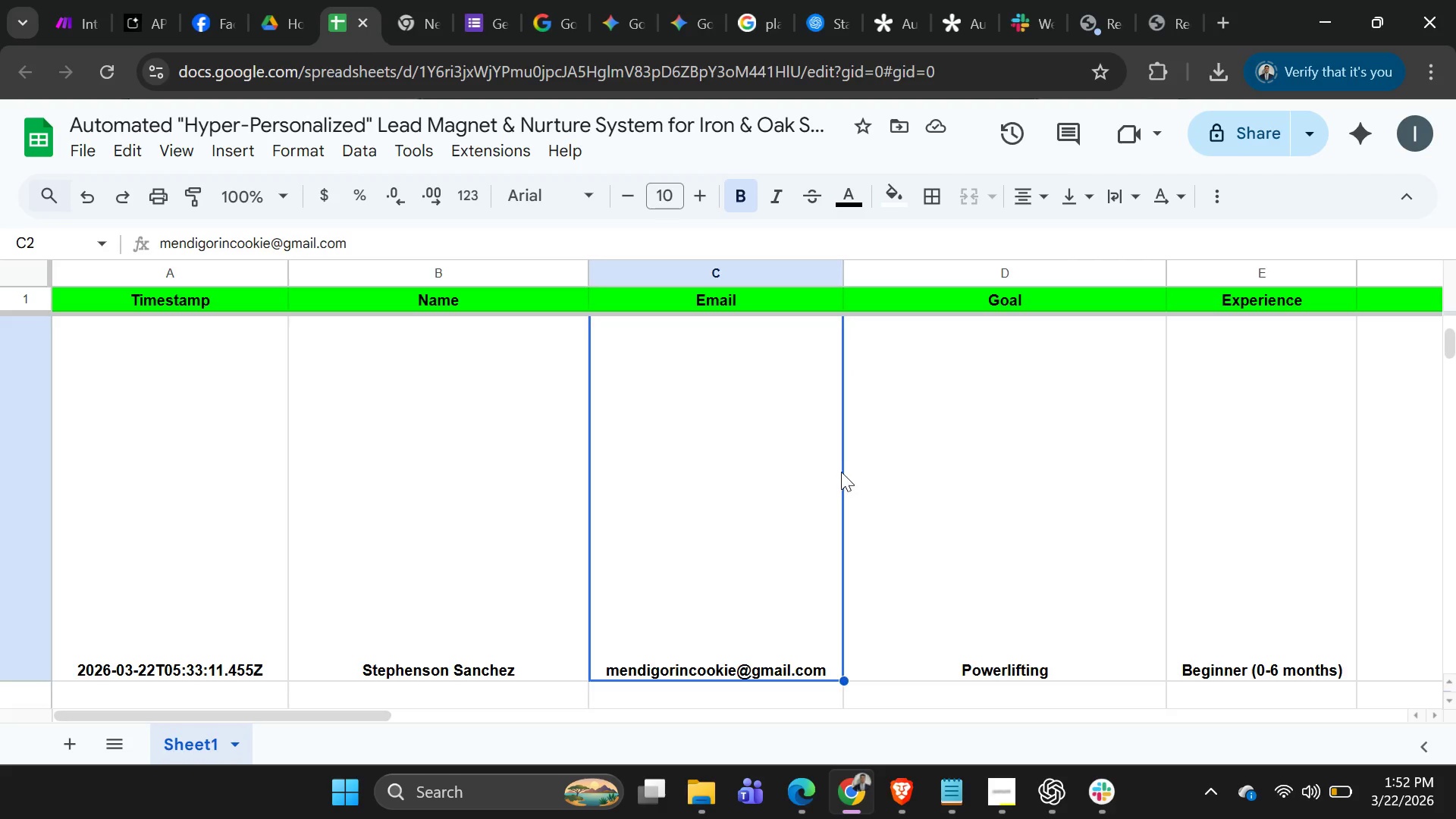 
scroll: coordinate [849, 496], scroll_direction: down, amount: 21.0
 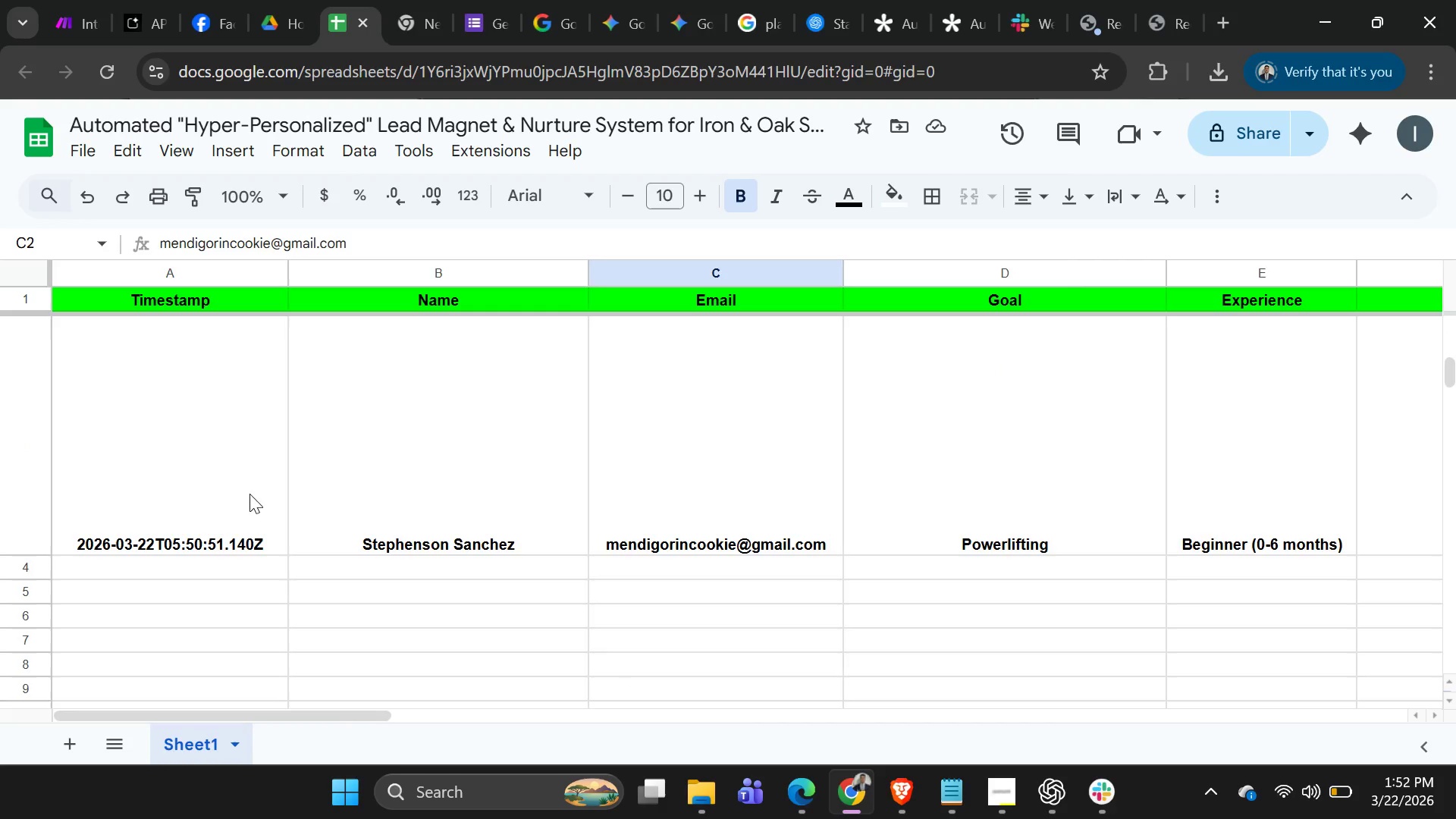 
left_click([242, 463])
 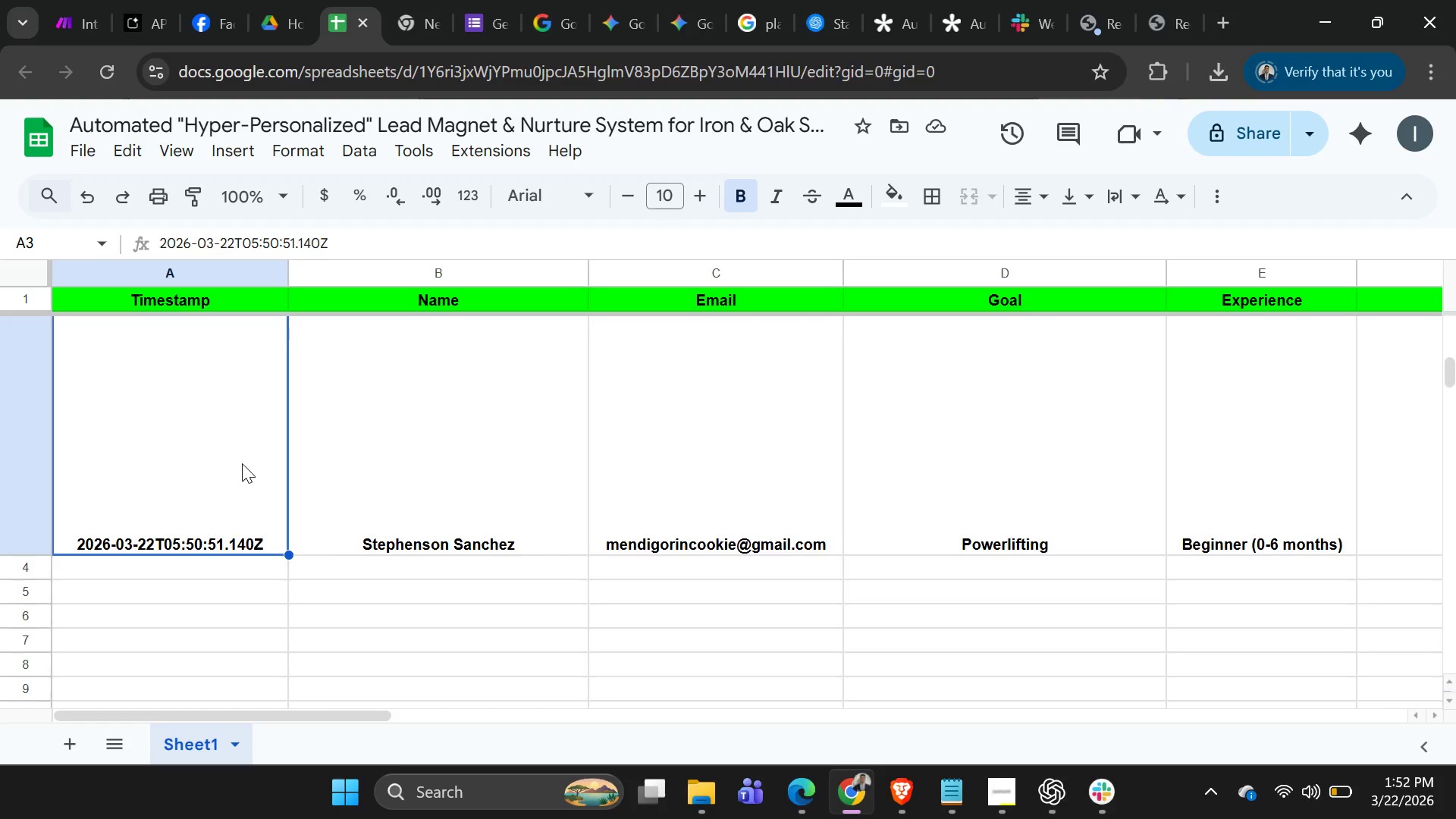 
key(Shift+ArrowLeft)
 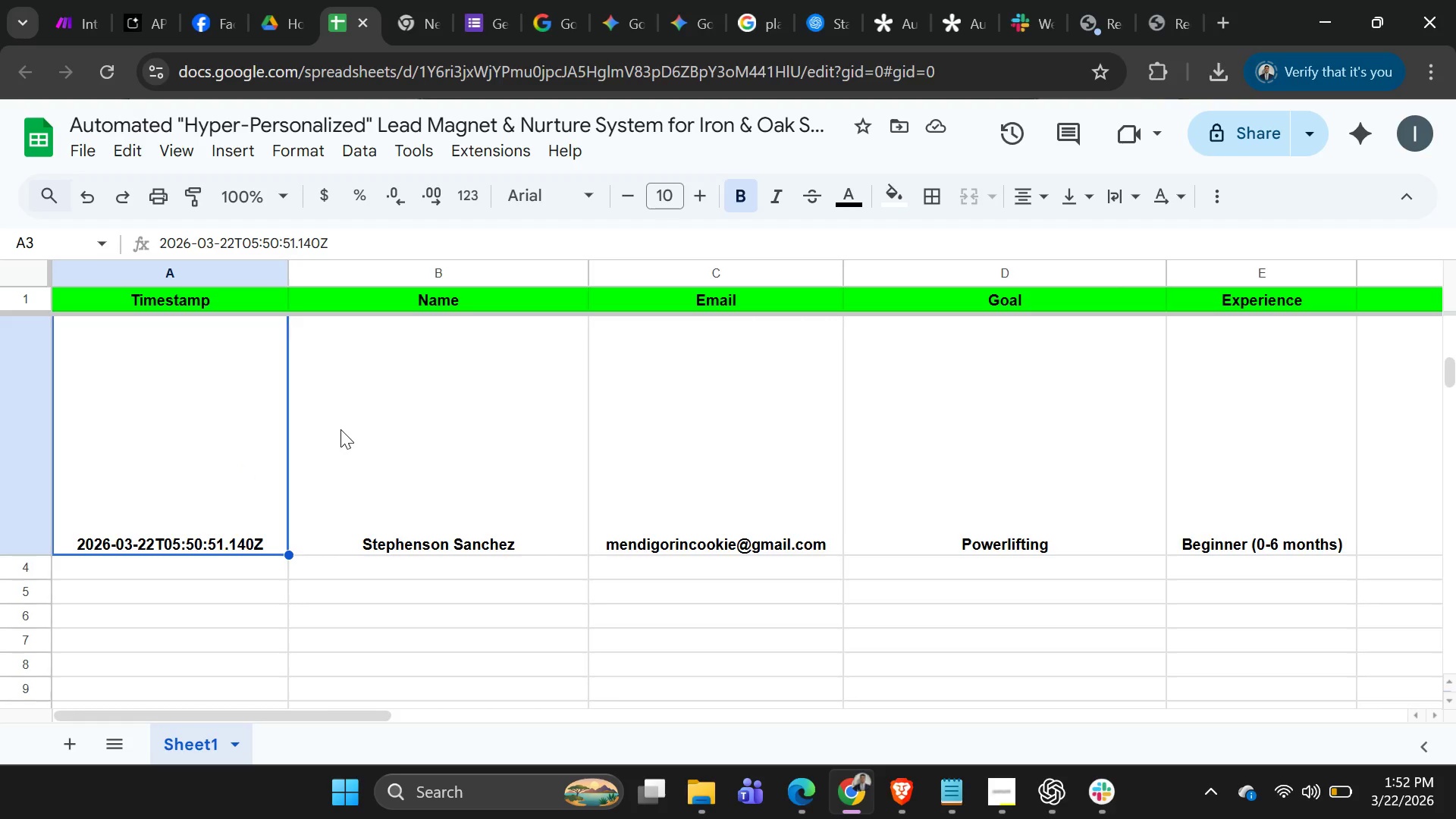 
key(Shift+ArrowLeft)
 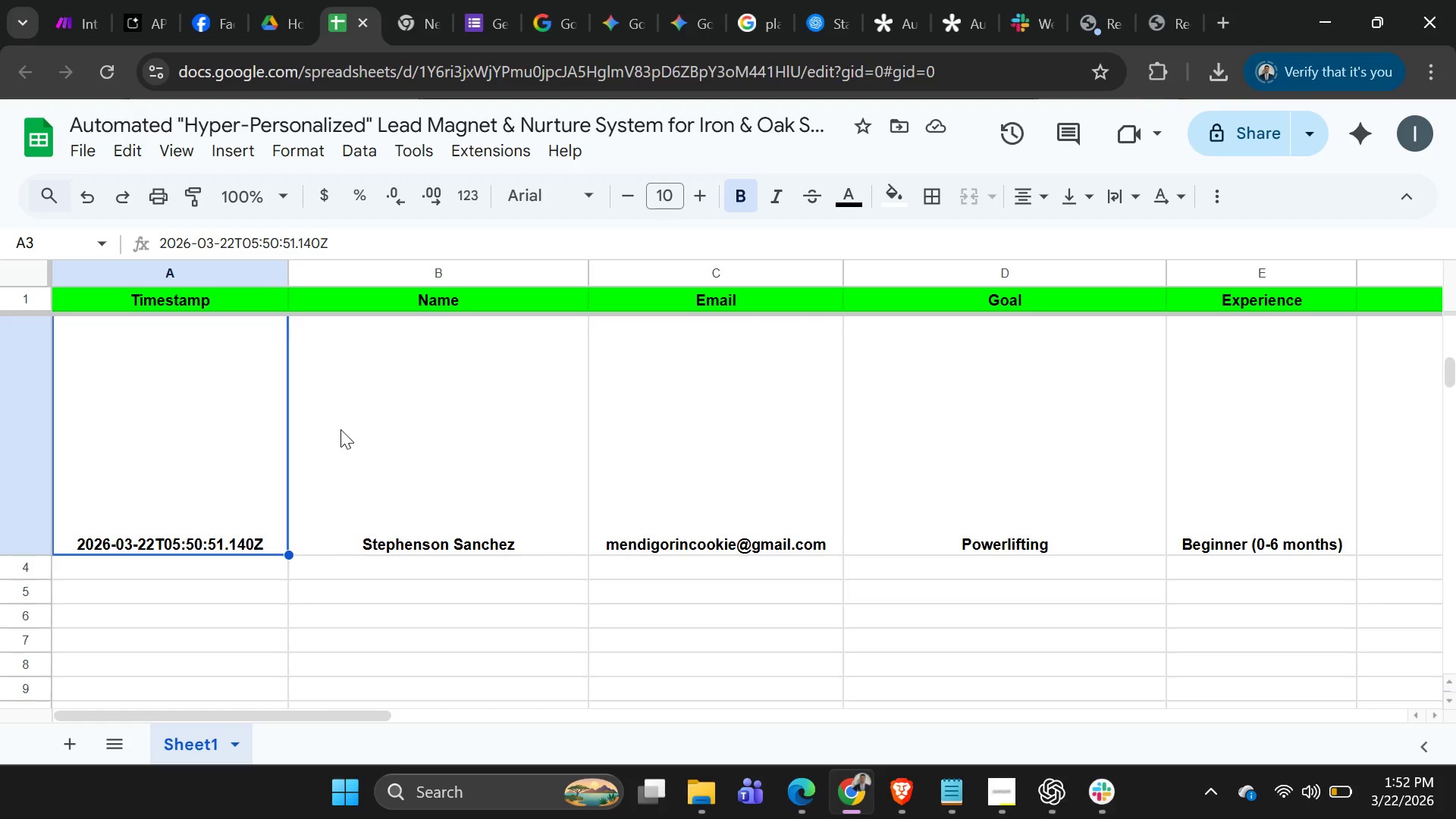 
key(Shift+ArrowLeft)
 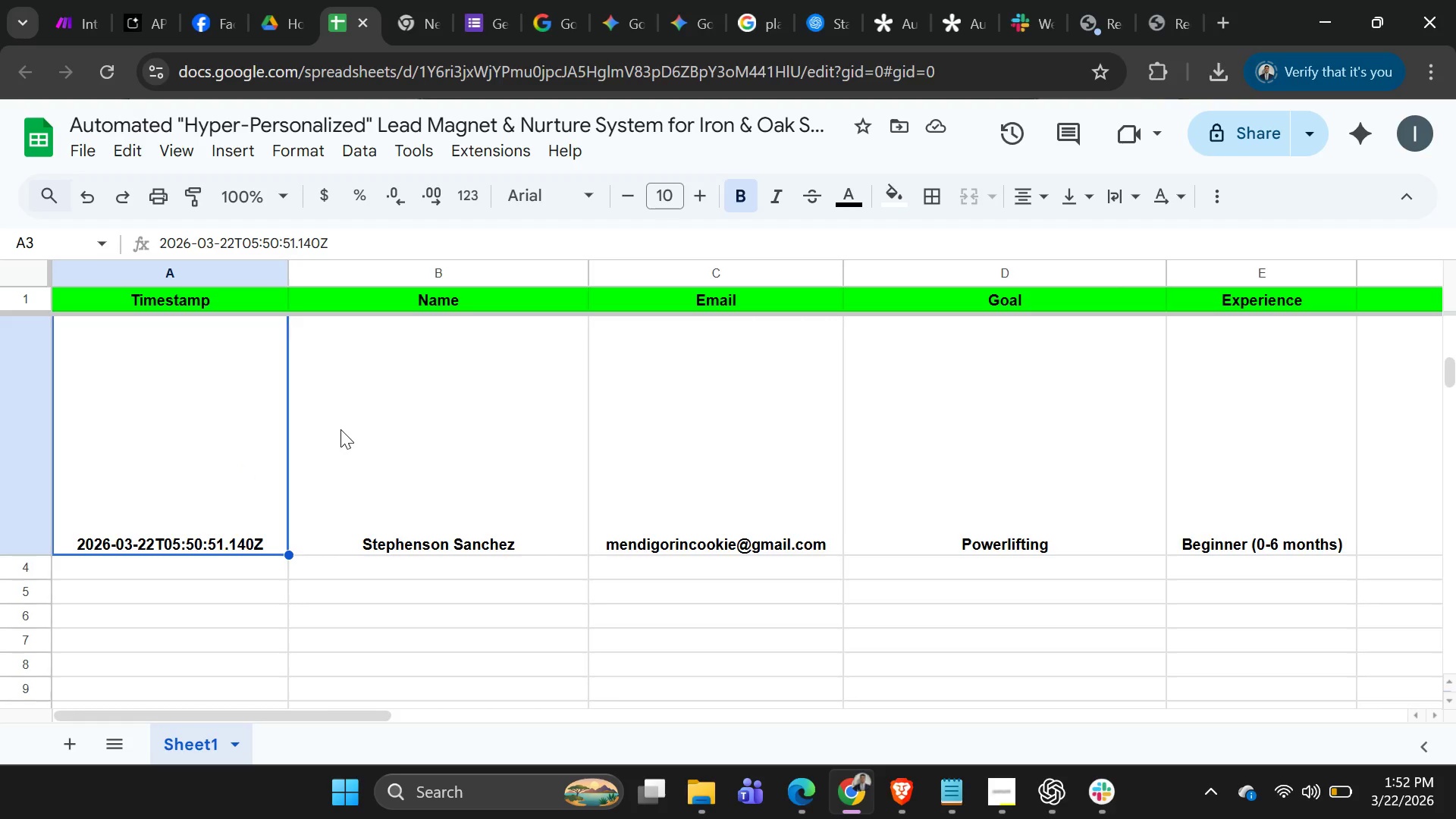 
key(Shift+ArrowLeft)
 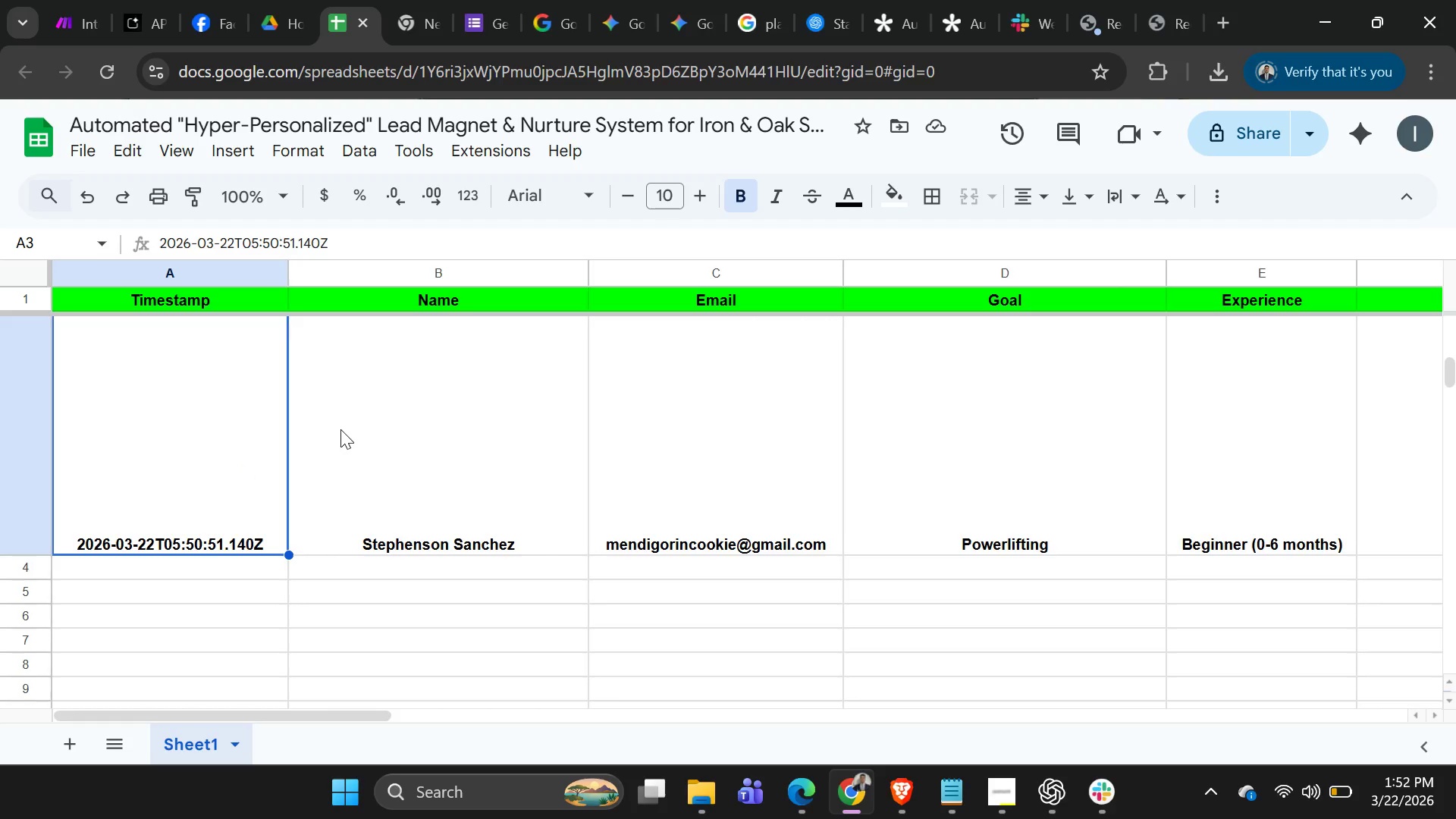 
key(Shift+ArrowLeft)
 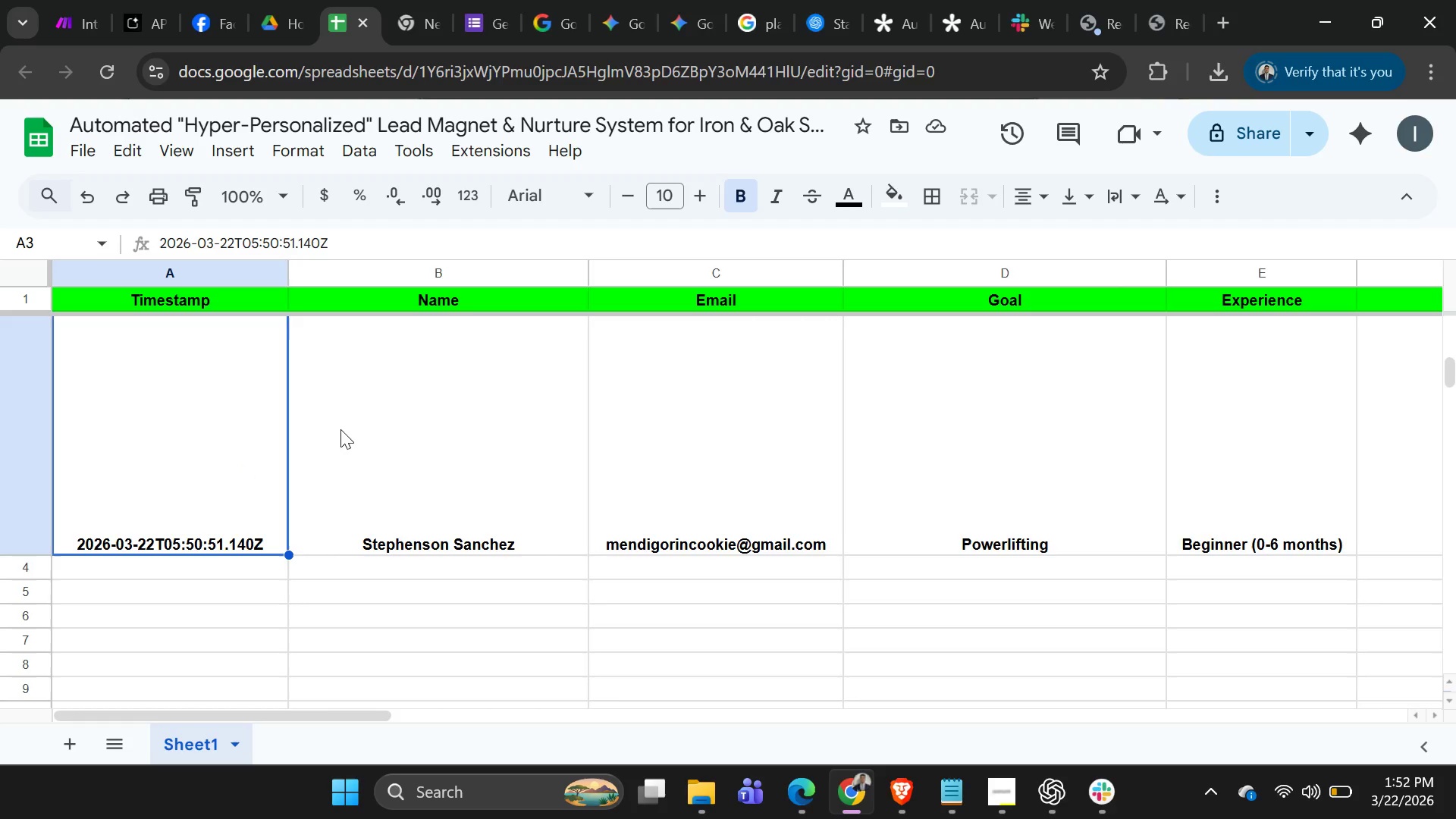 
key(Shift+ArrowLeft)
 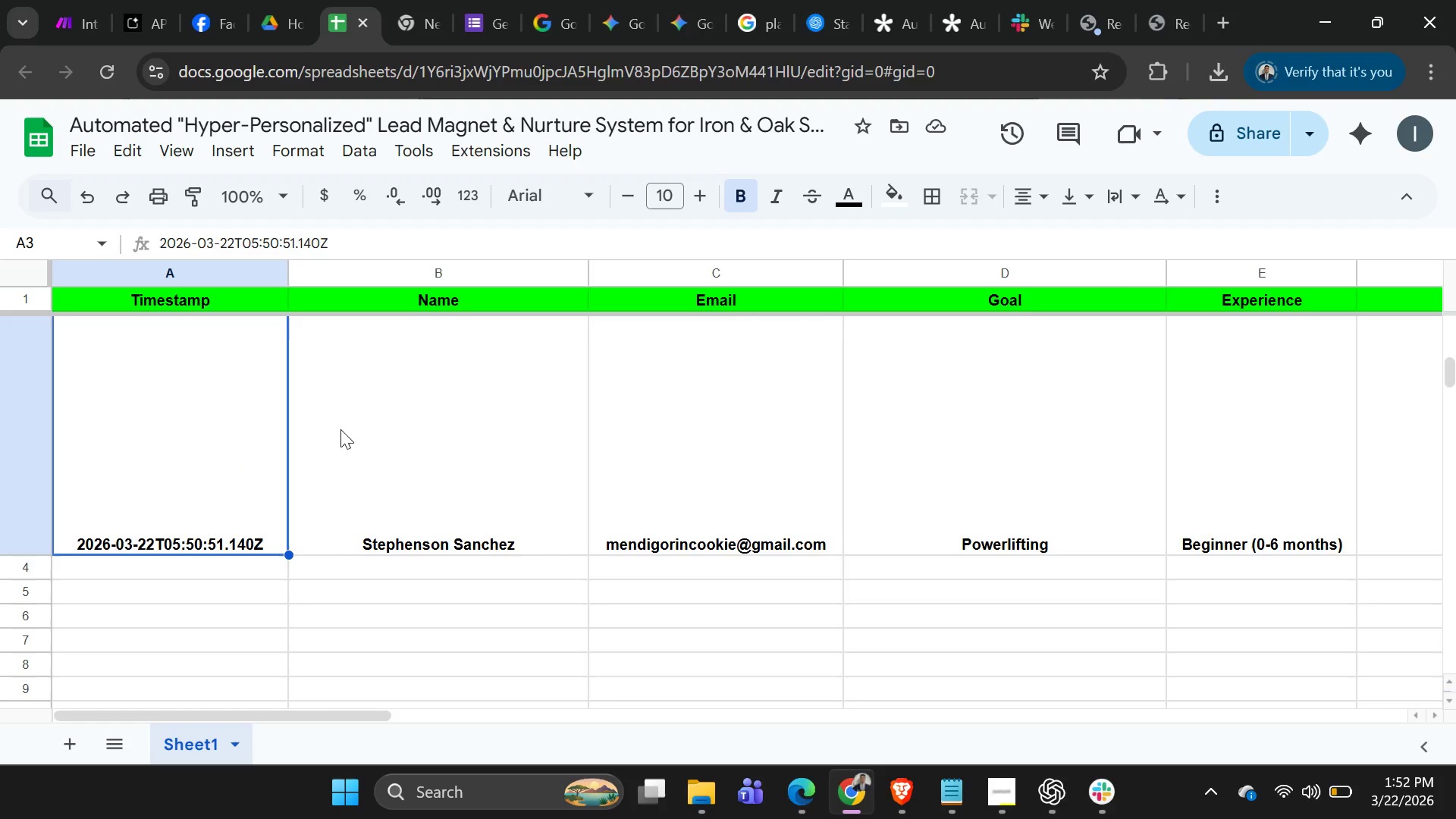 
key(Shift+ArrowLeft)
 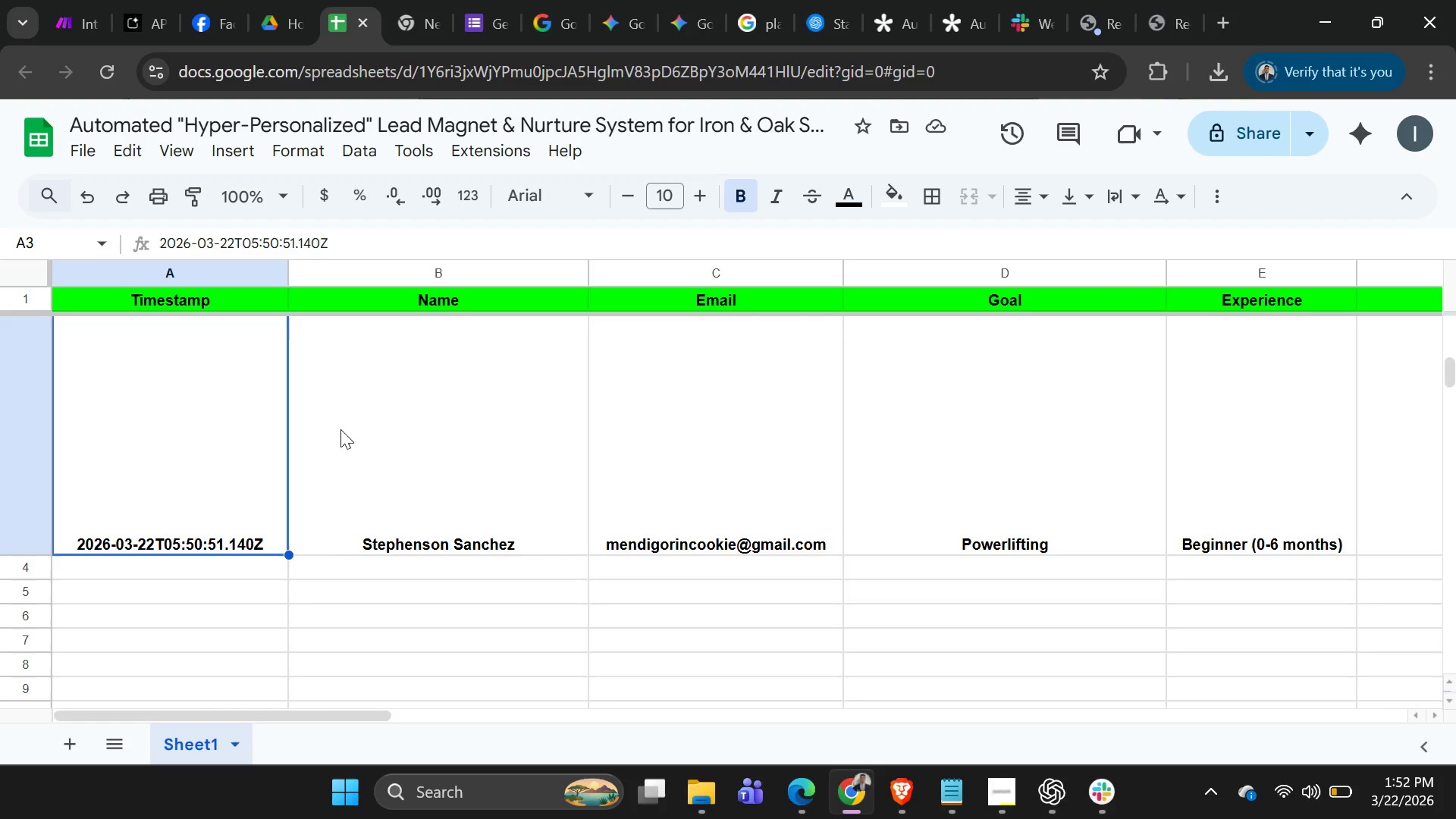 
key(Shift+ArrowLeft)
 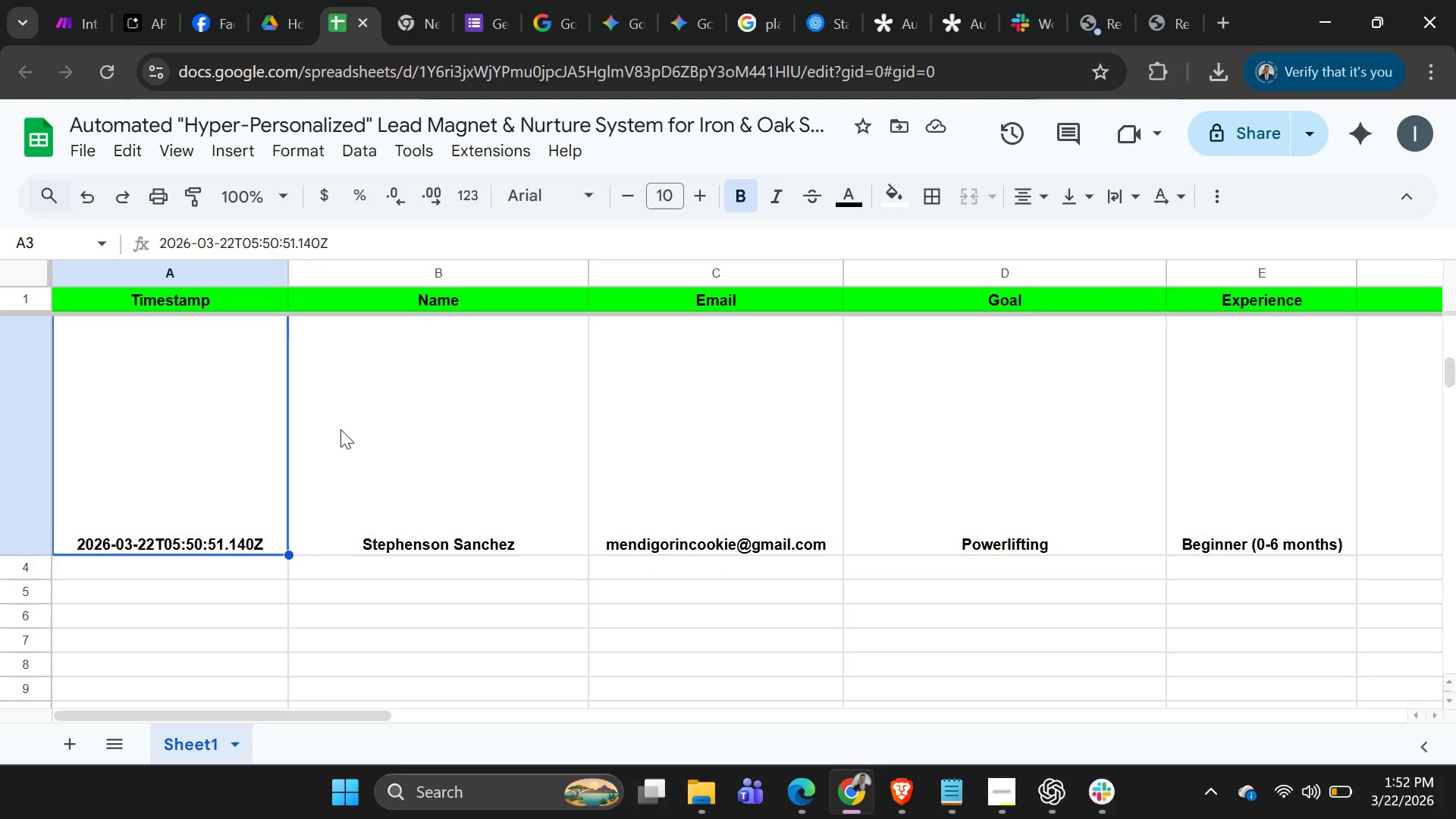 
key(Shift+ArrowRight)
 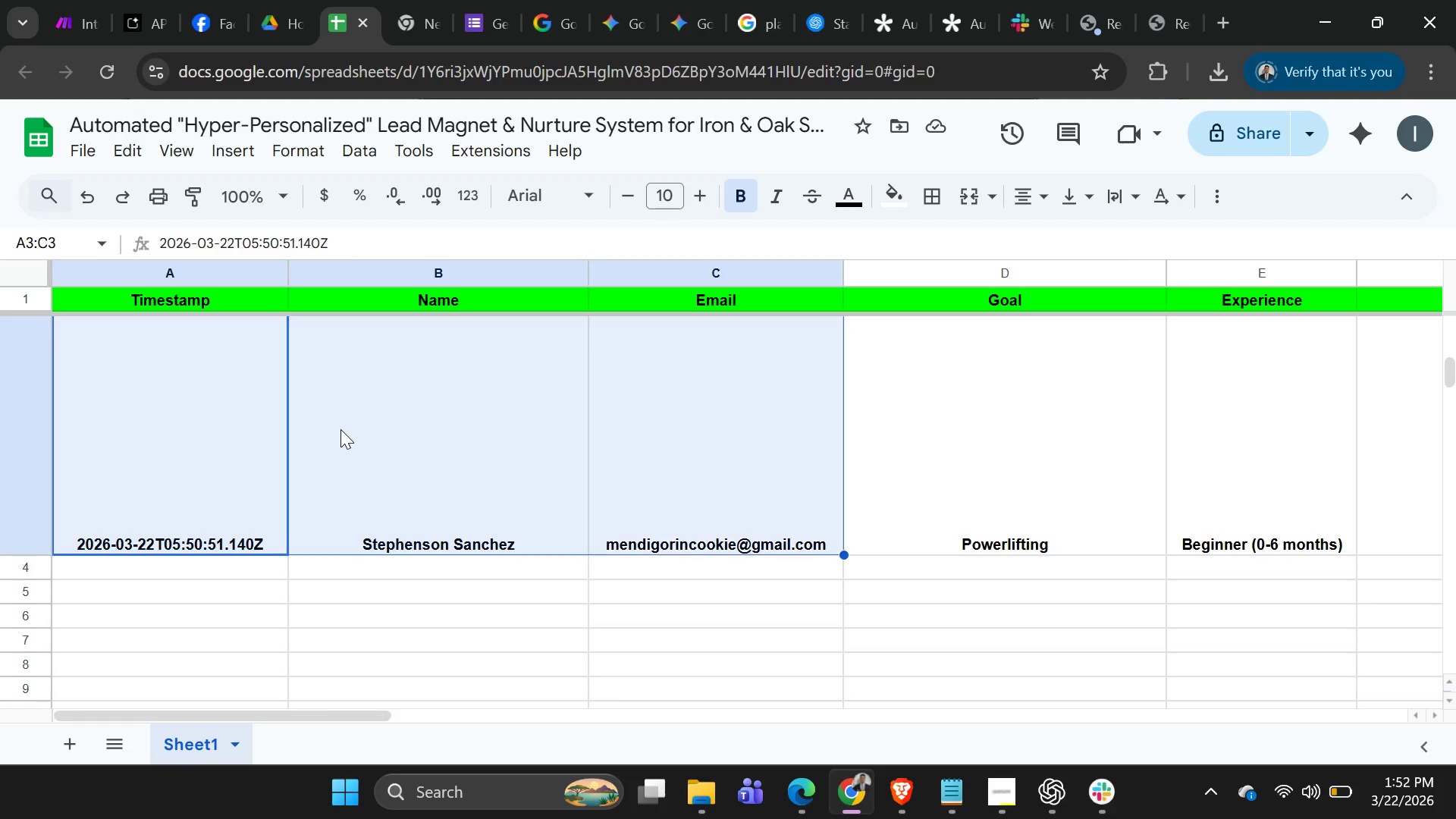 
key(Shift+ArrowRight)
 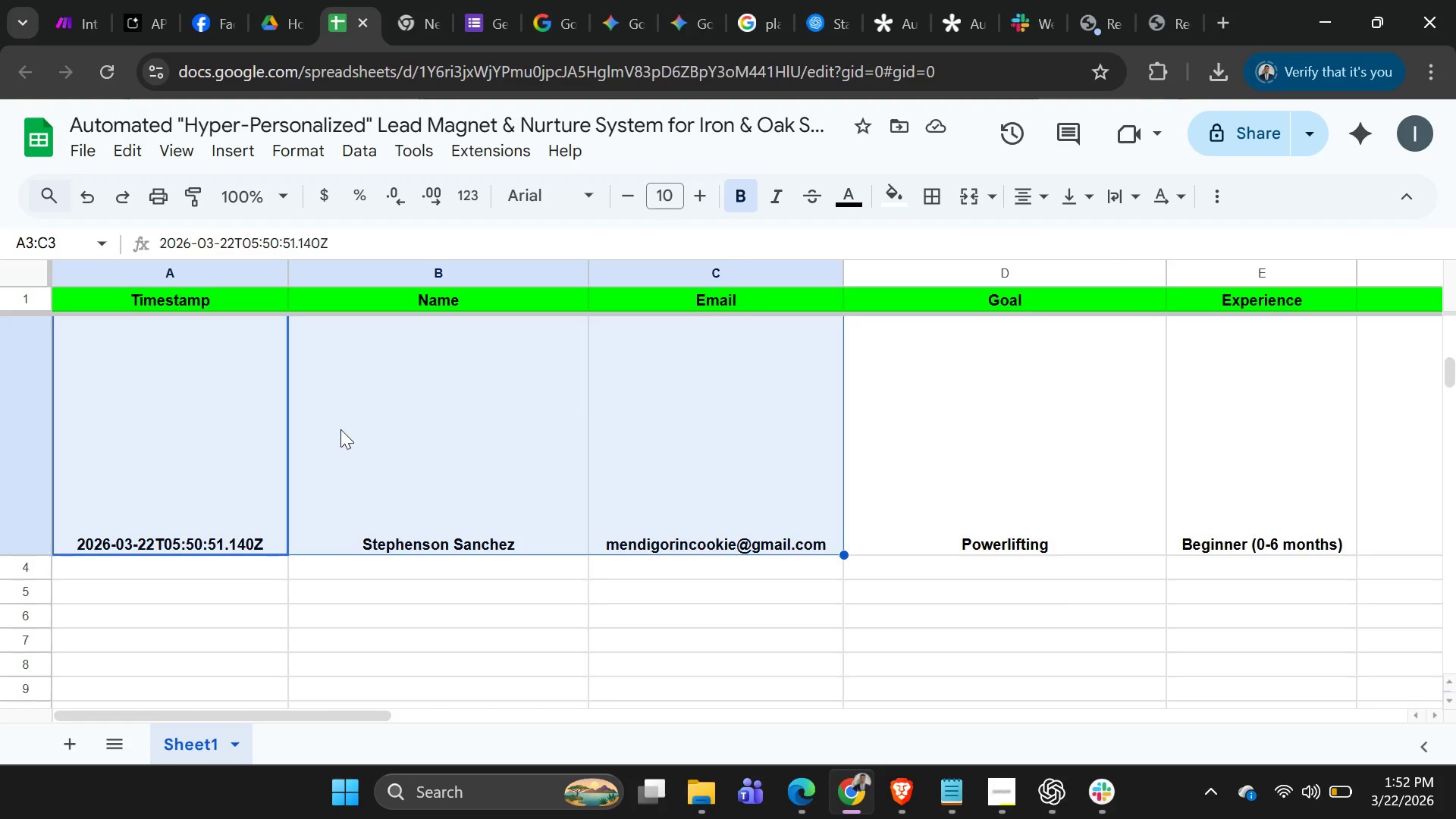 
key(Shift+ArrowRight)
 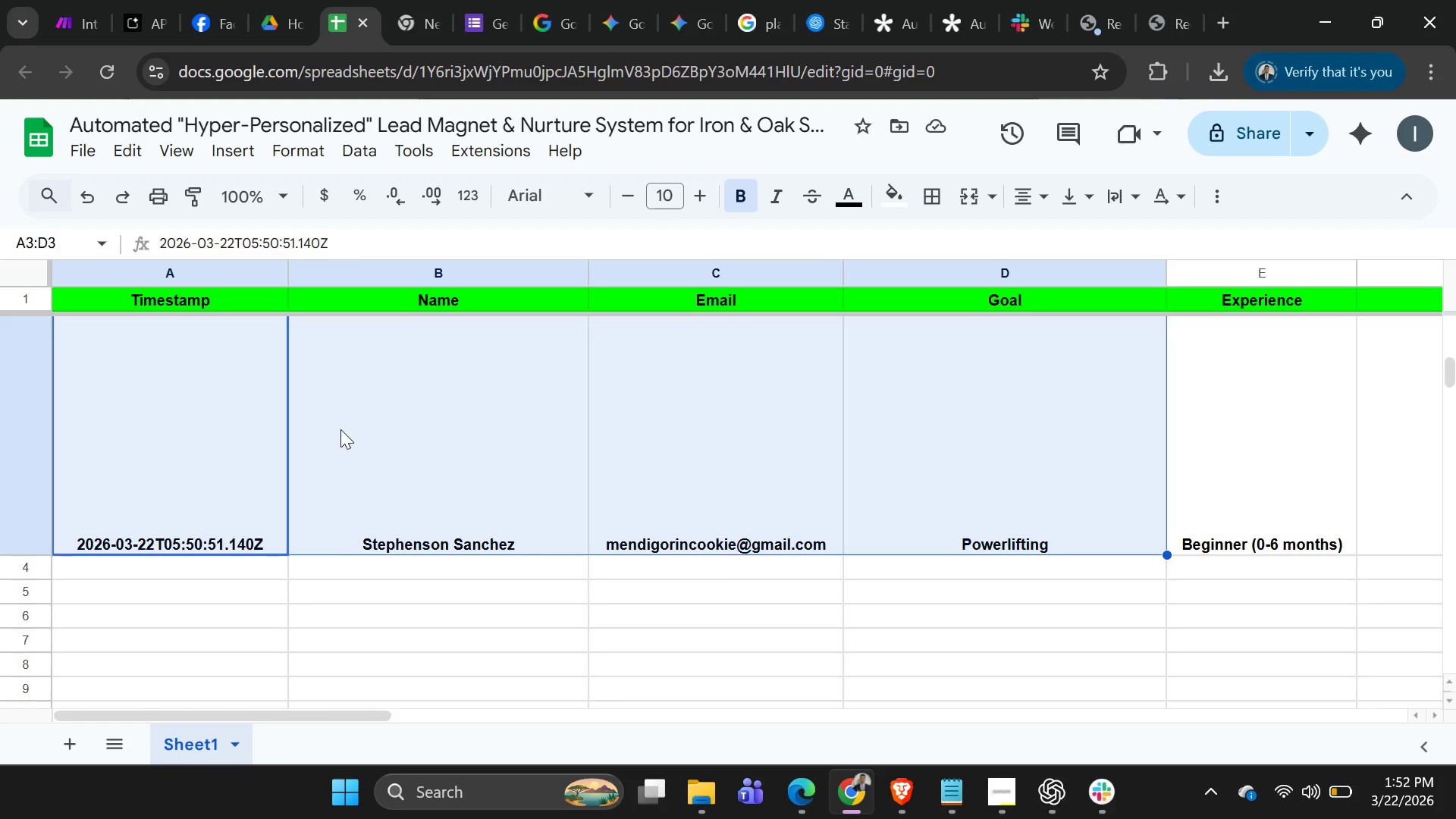 
key(Shift+ArrowRight)
 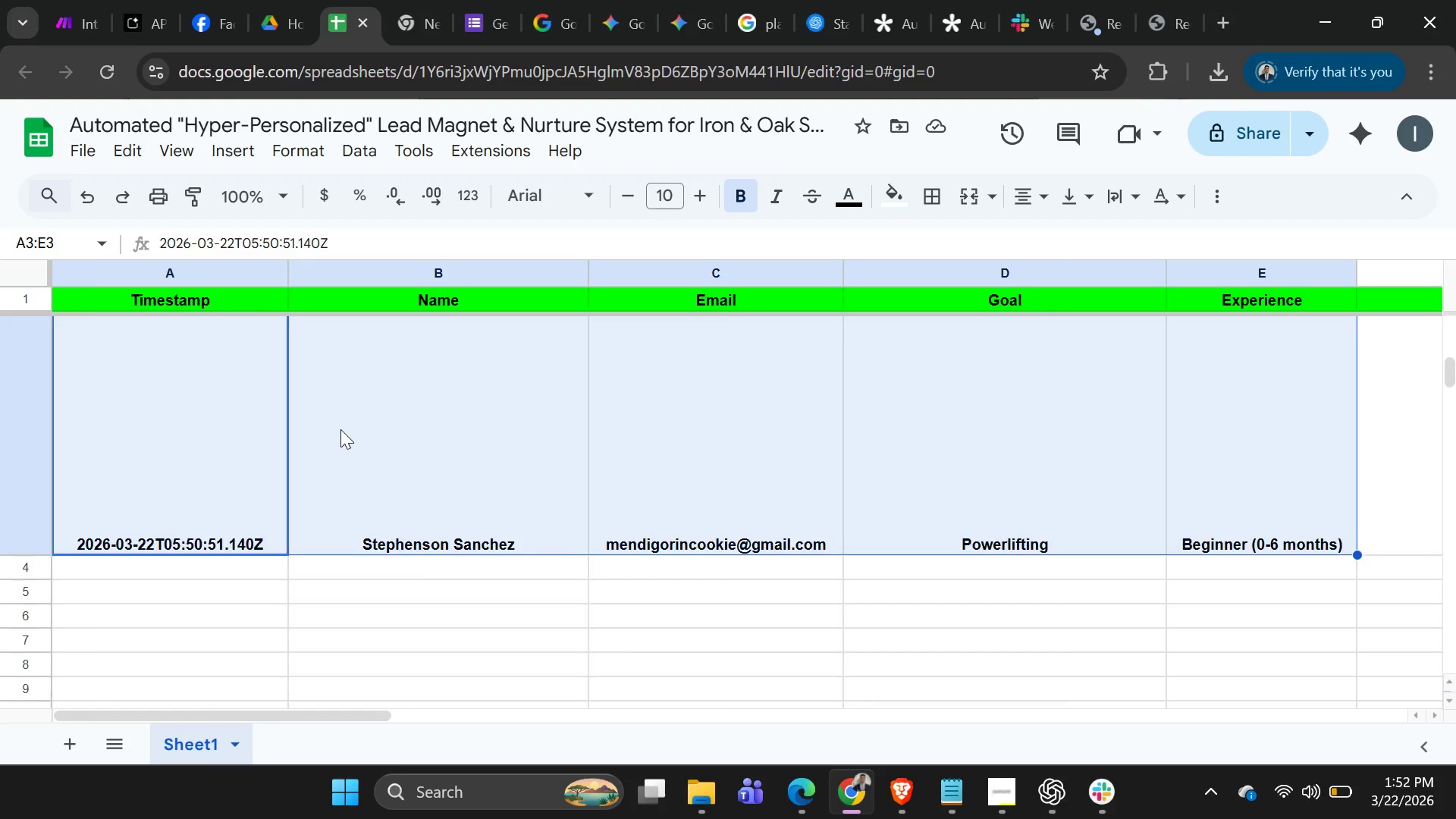 
key(Shift+ArrowRight)
 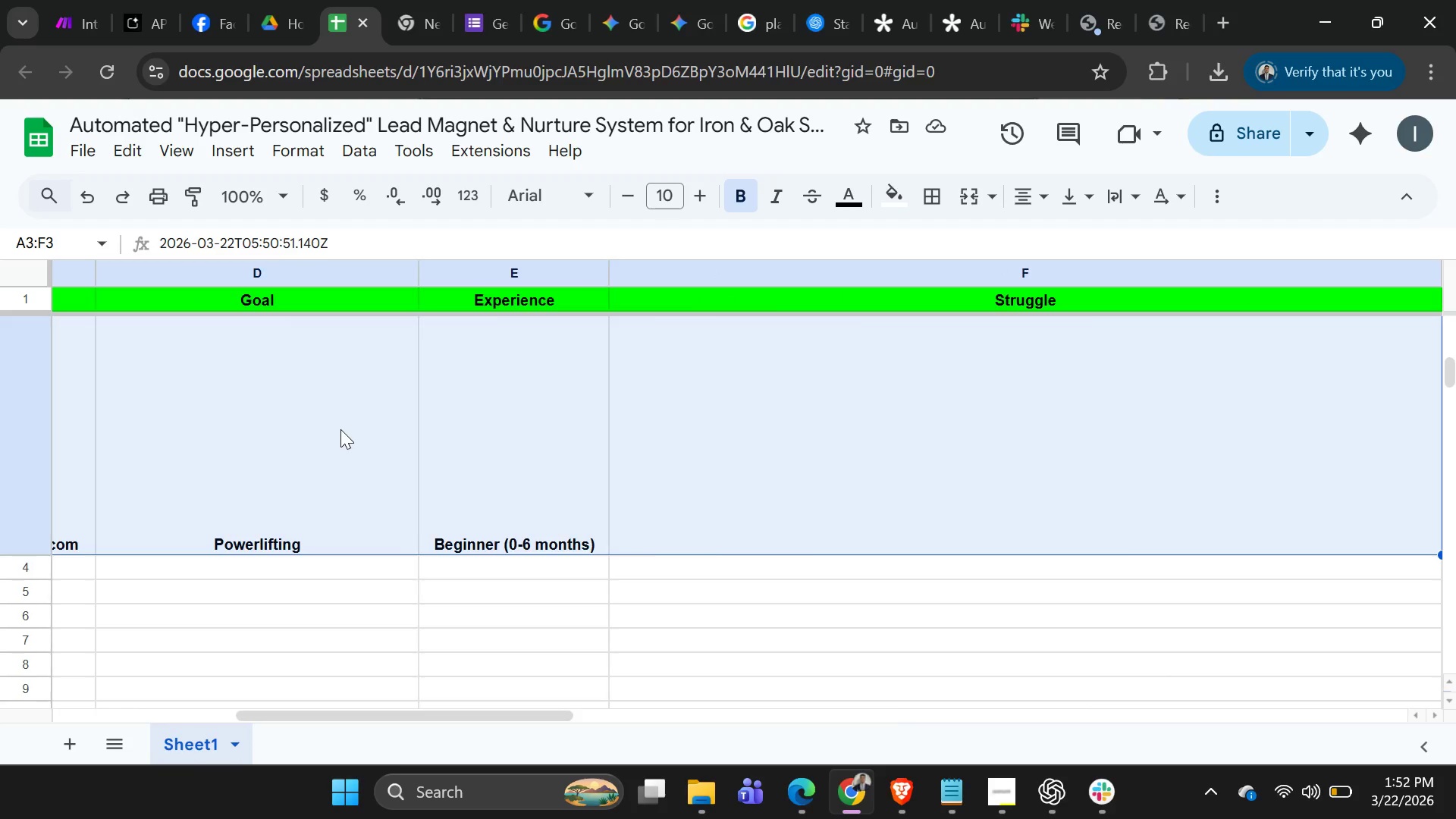 
key(Shift+ArrowRight)
 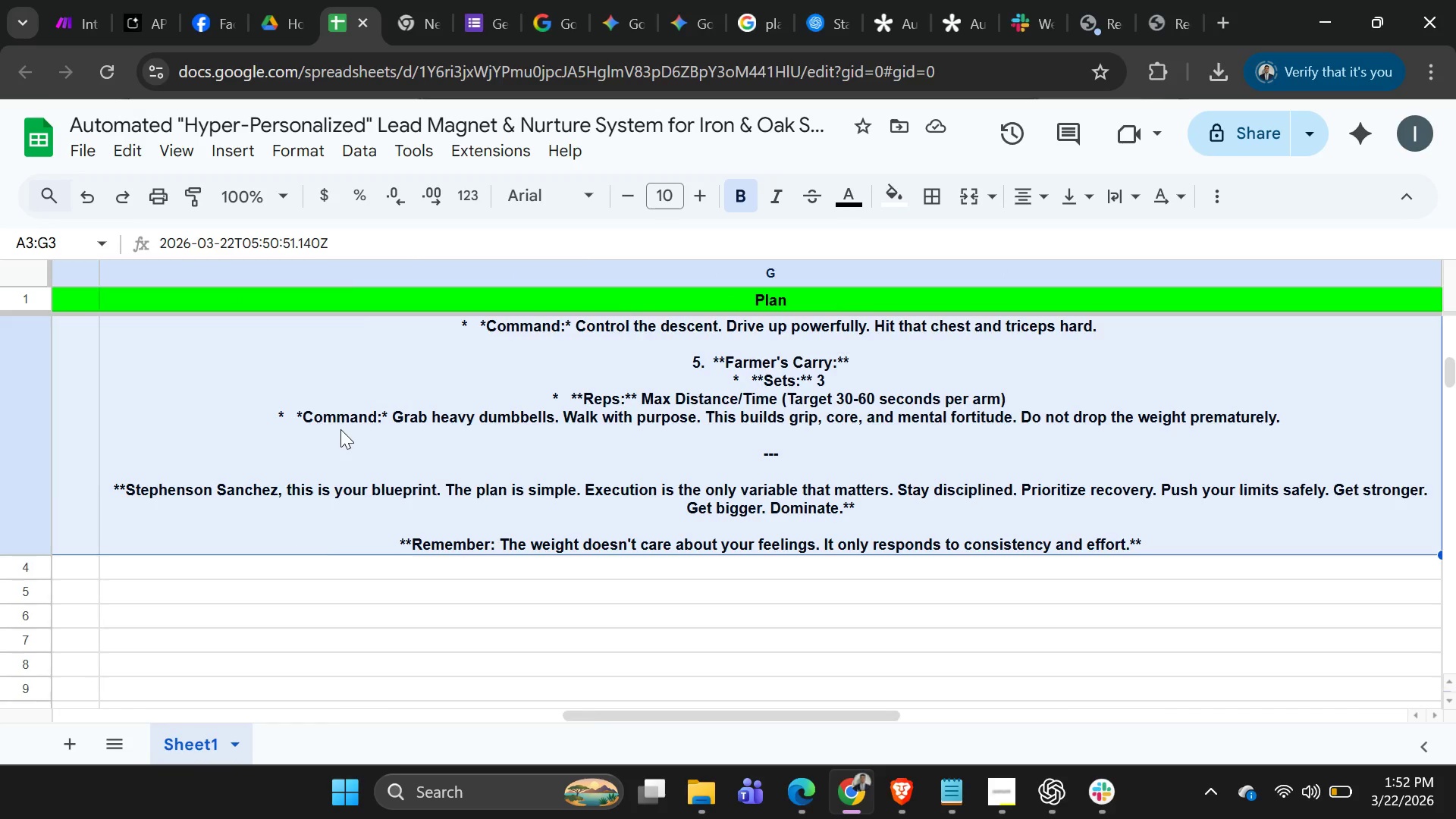 
key(Shift+ArrowRight)
 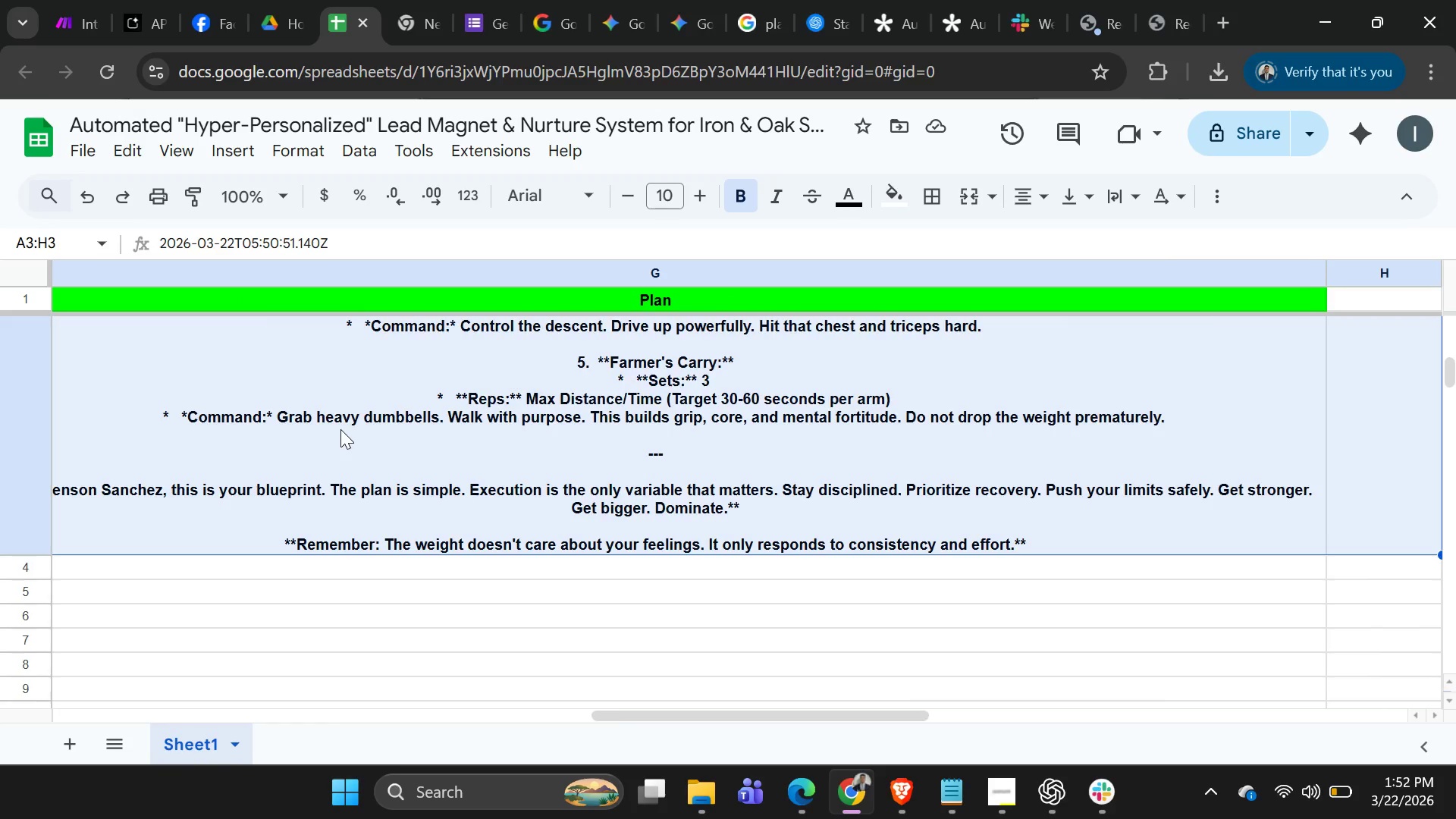 
key(Shift+ArrowRight)
 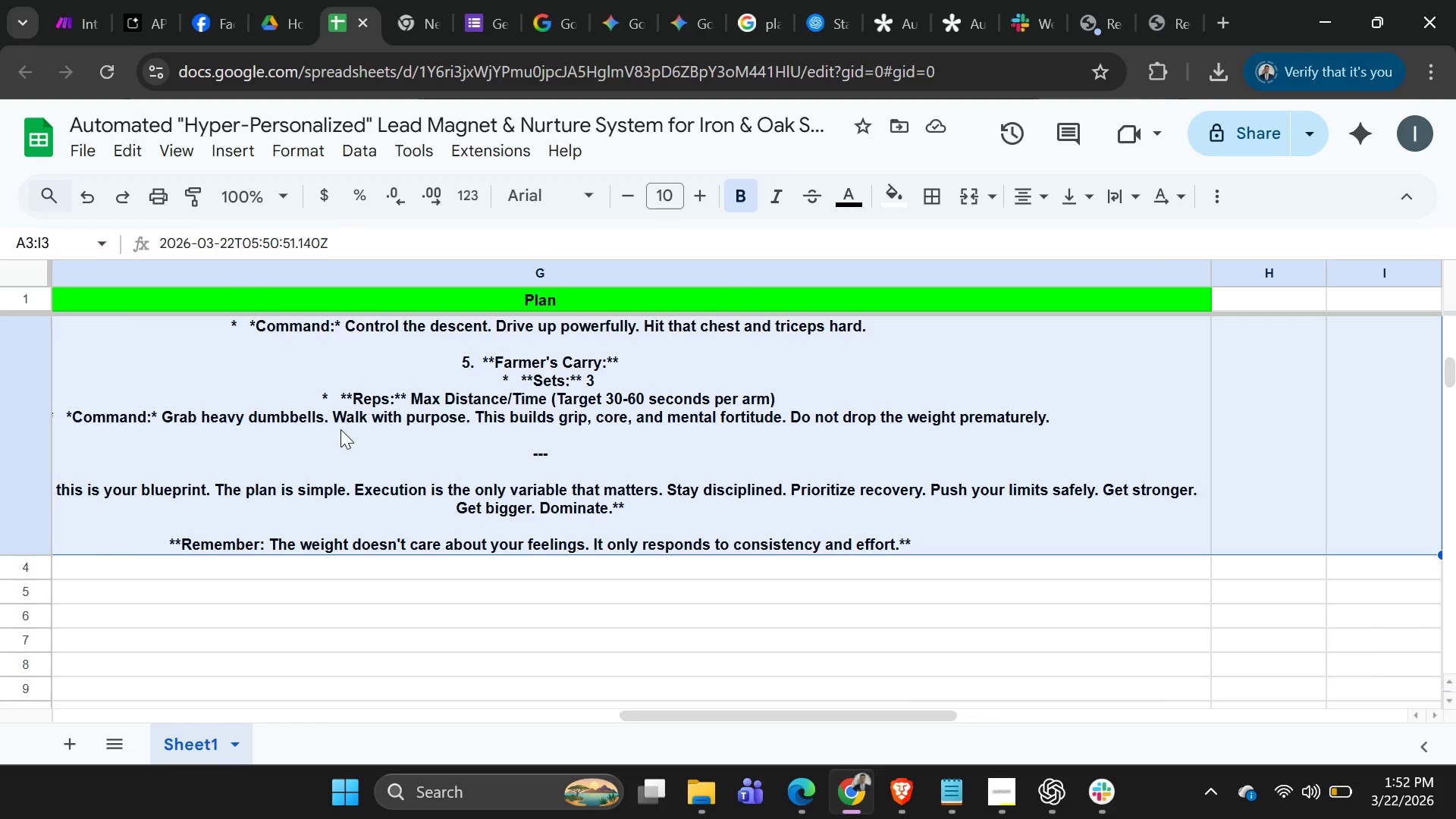 
key(Shift+ArrowRight)
 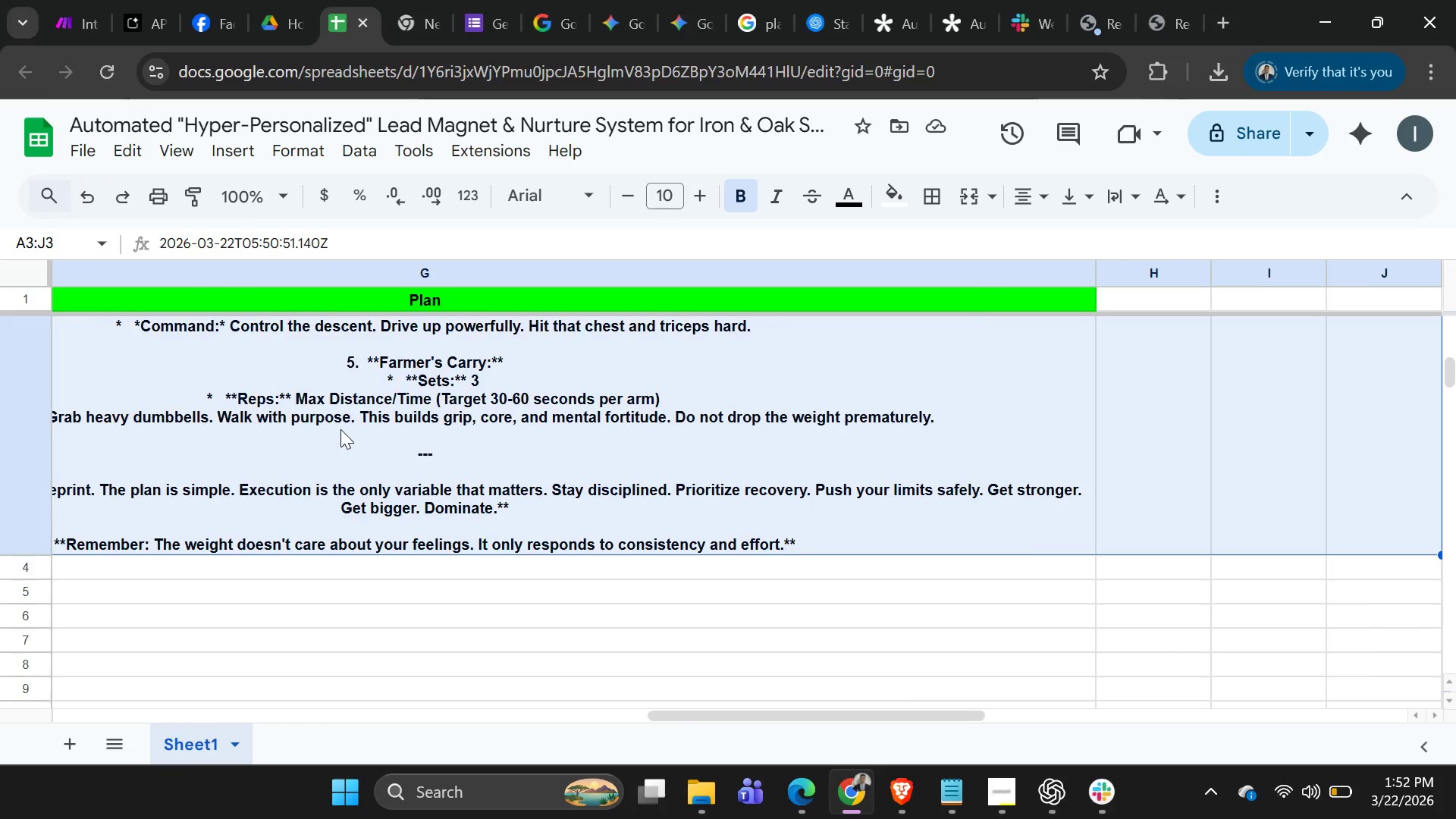 
key(Shift+ArrowRight)
 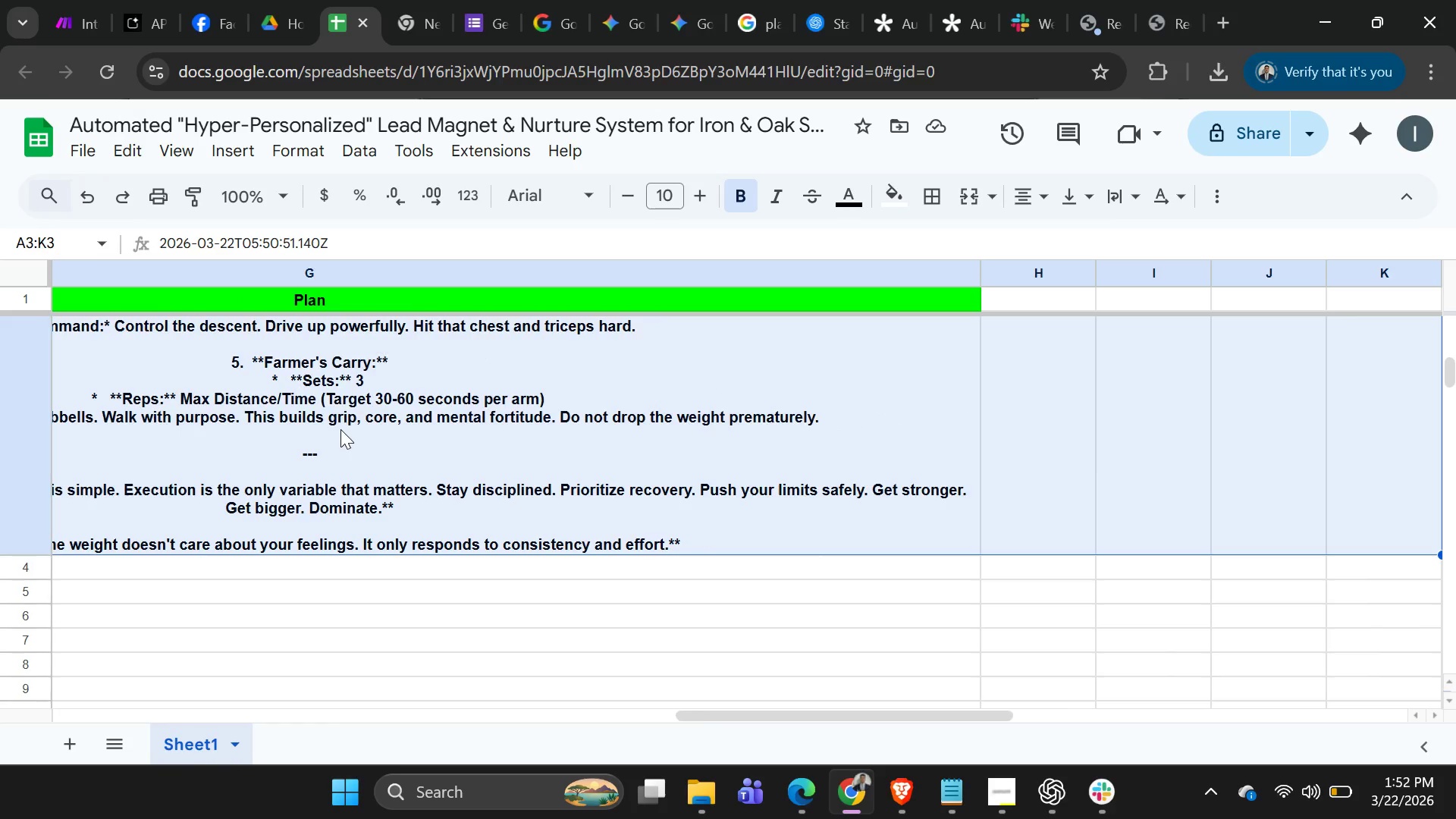 
key(Shift+ArrowRight)
 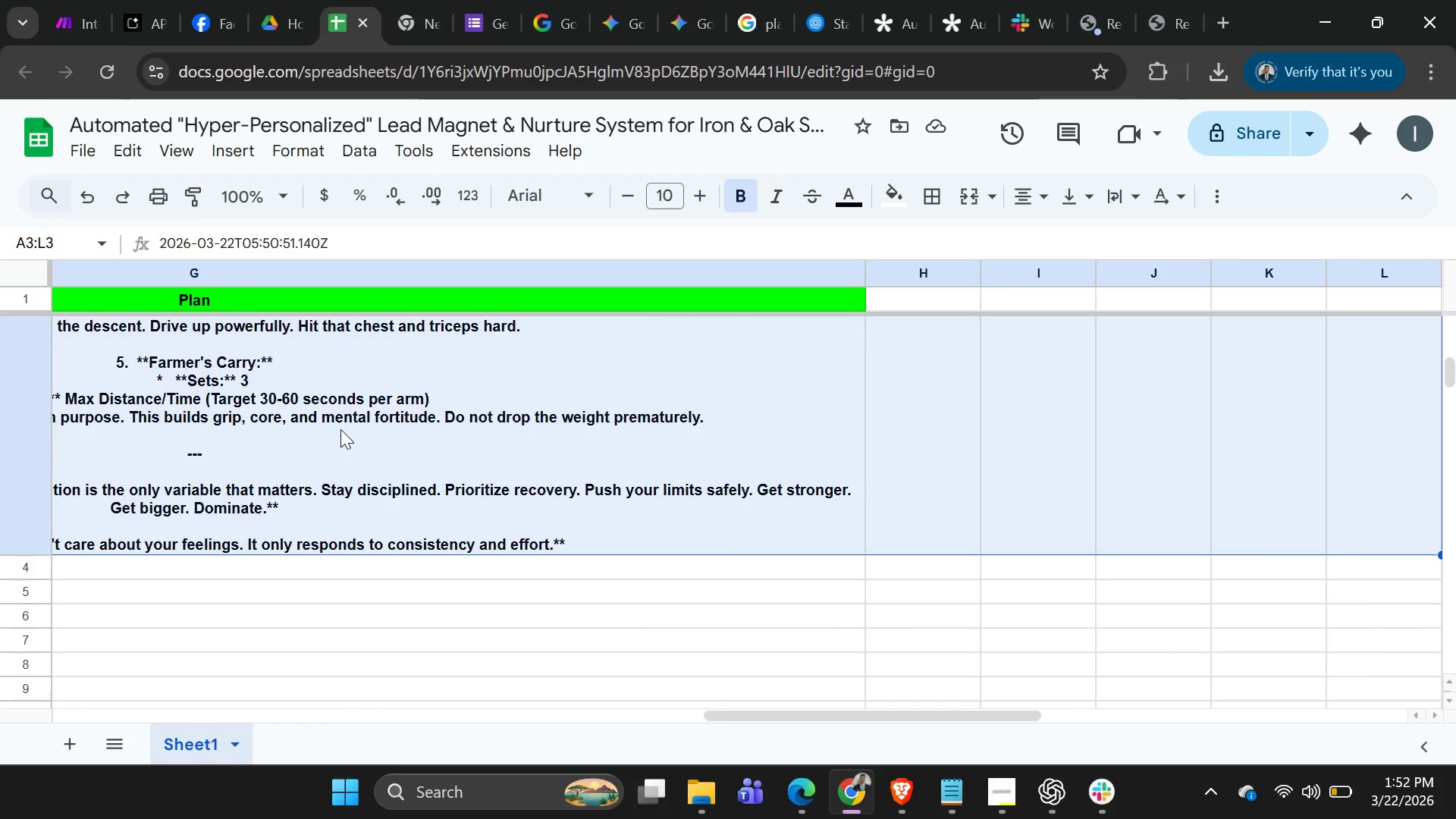 
key(Shift+ArrowRight)
 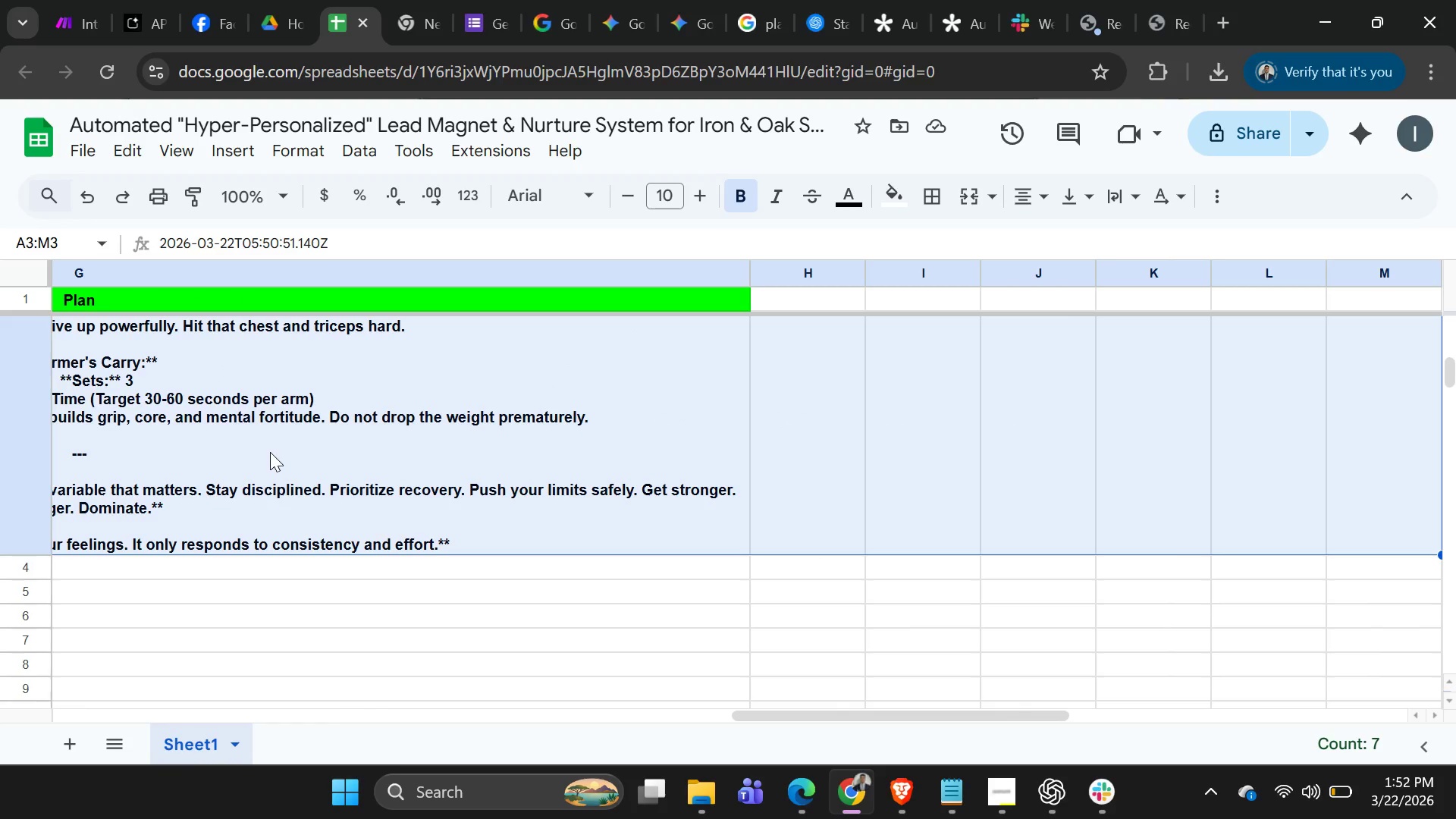 
left_click_drag(start_coordinate=[276, 459], to_coordinate=[281, 459])
 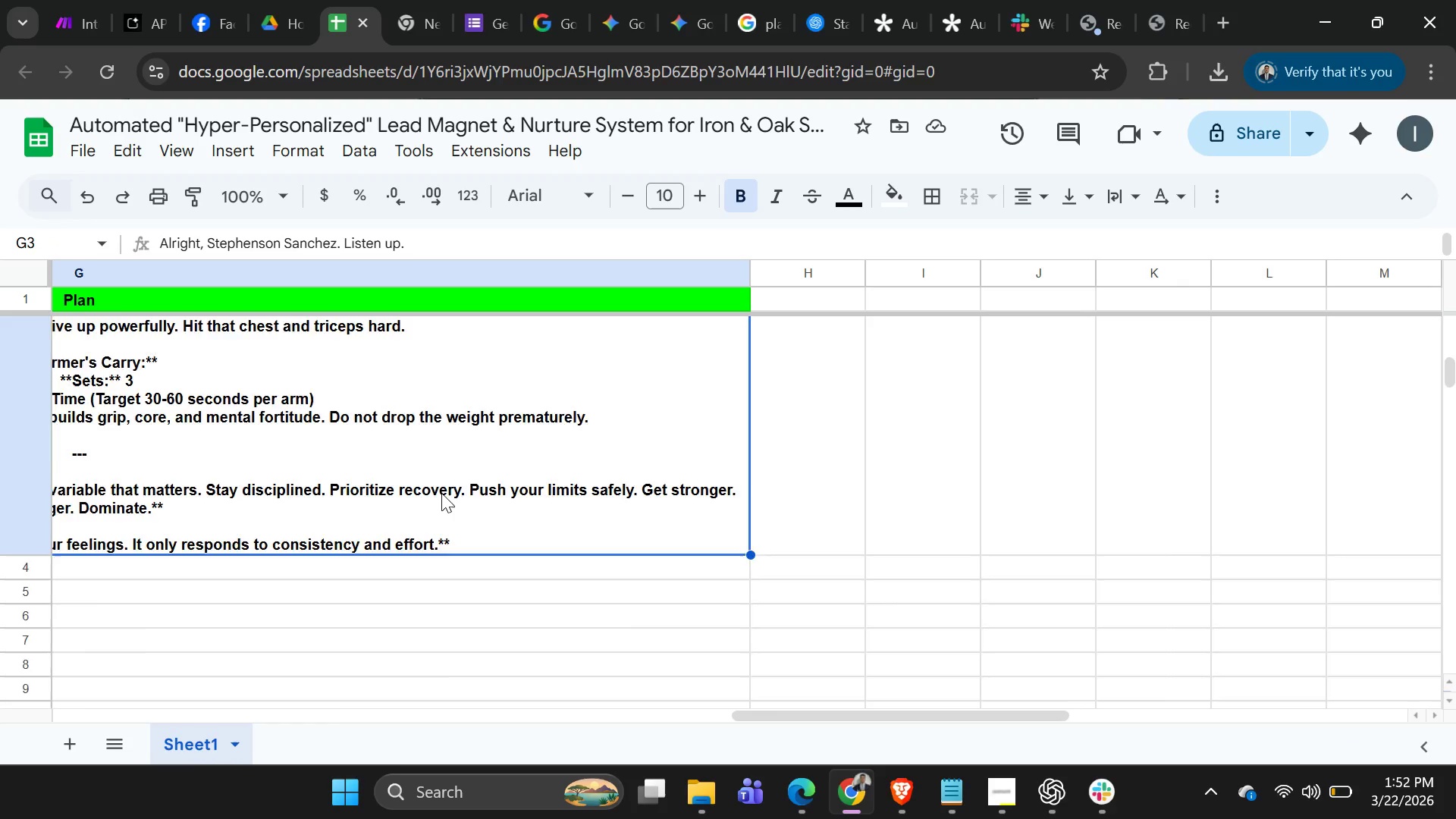 
scroll: coordinate [466, 540], scroll_direction: up, amount: 18.0
 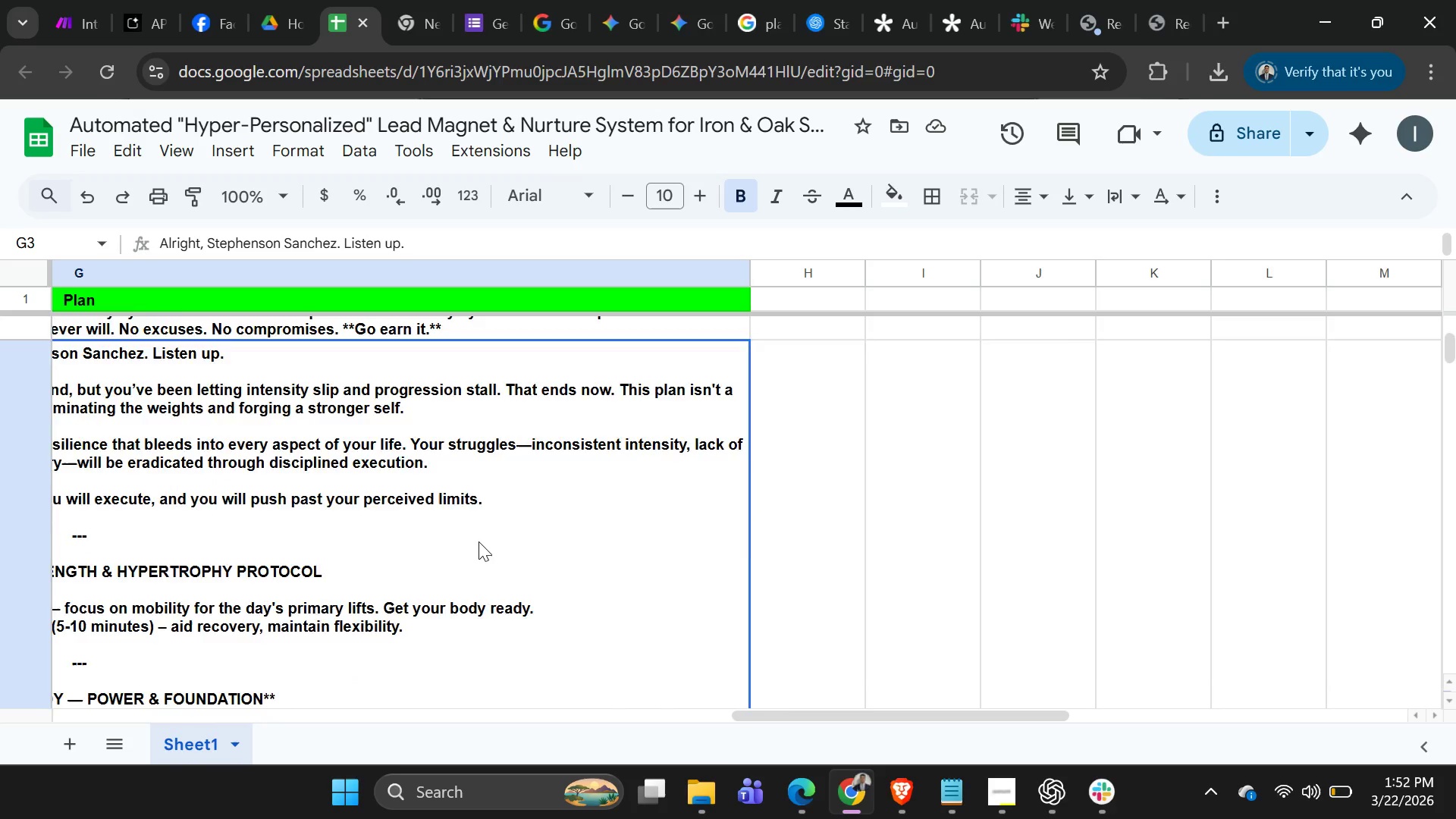 
scroll: coordinate [493, 552], scroll_direction: down, amount: 9.0
 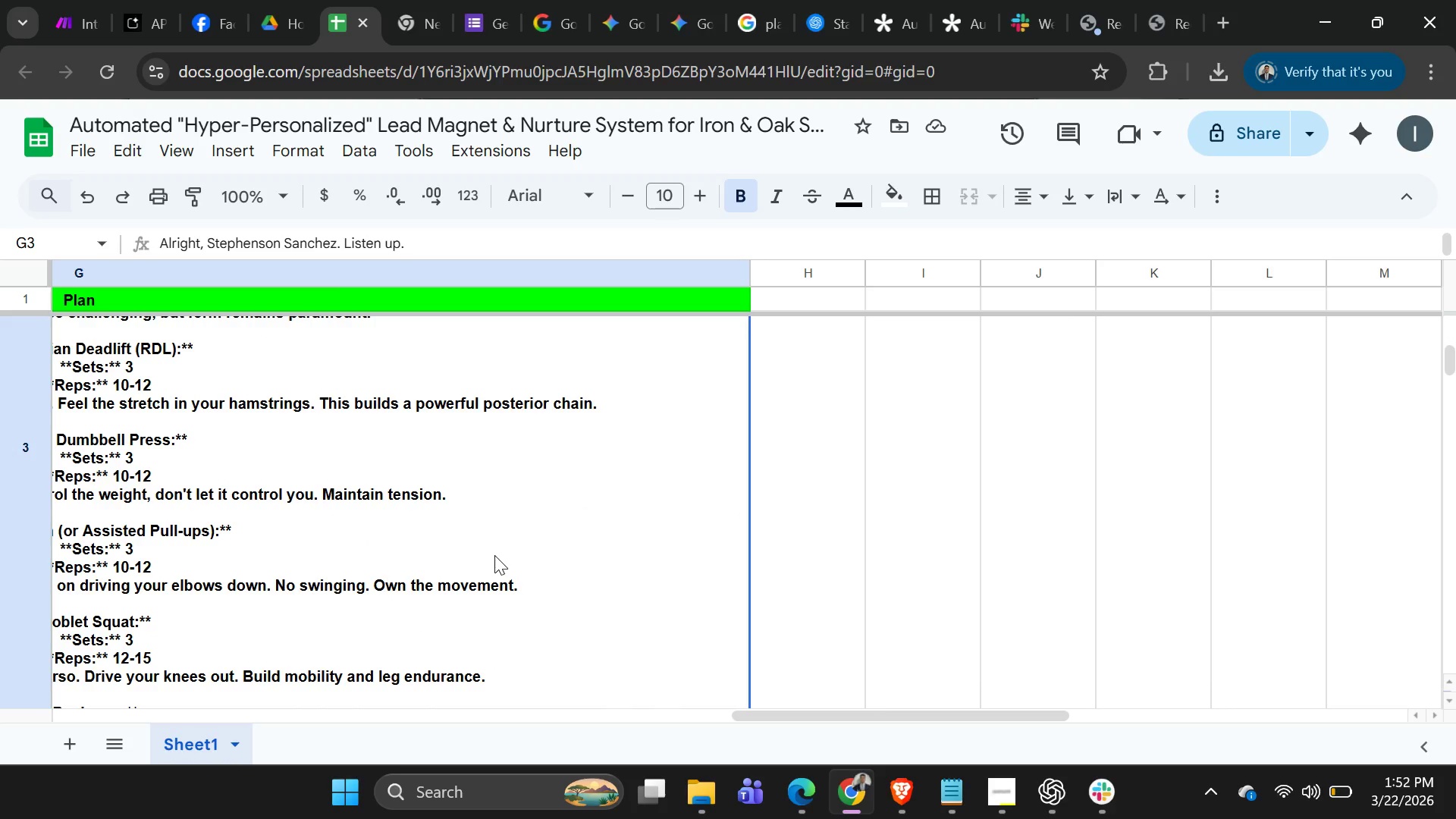 
scroll: coordinate [58, 494], scroll_direction: up, amount: 11.0
 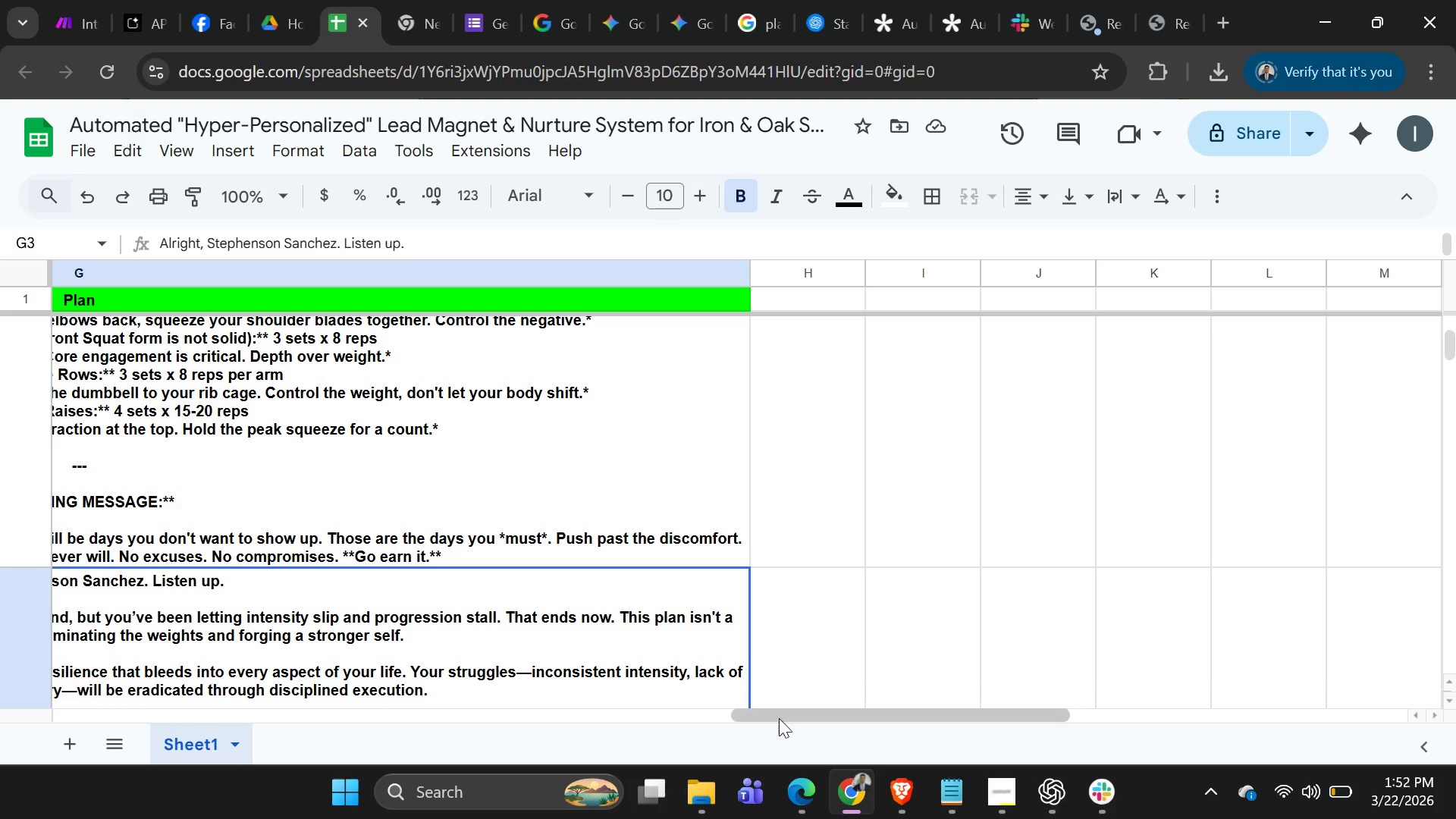 
left_click_drag(start_coordinate=[781, 719], to_coordinate=[1, 659])
 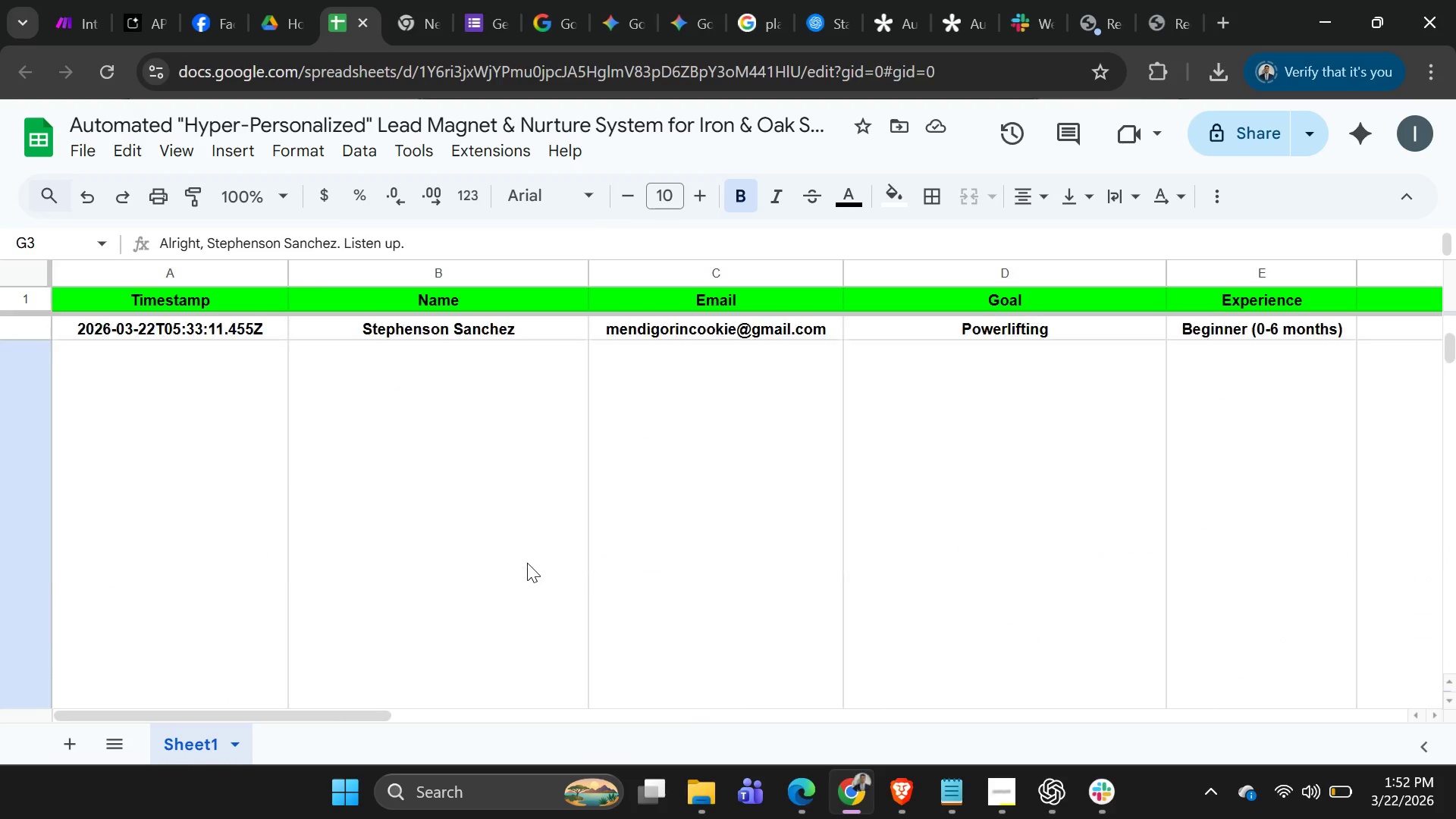 
scroll: coordinate [775, 615], scroll_direction: down, amount: 20.0
 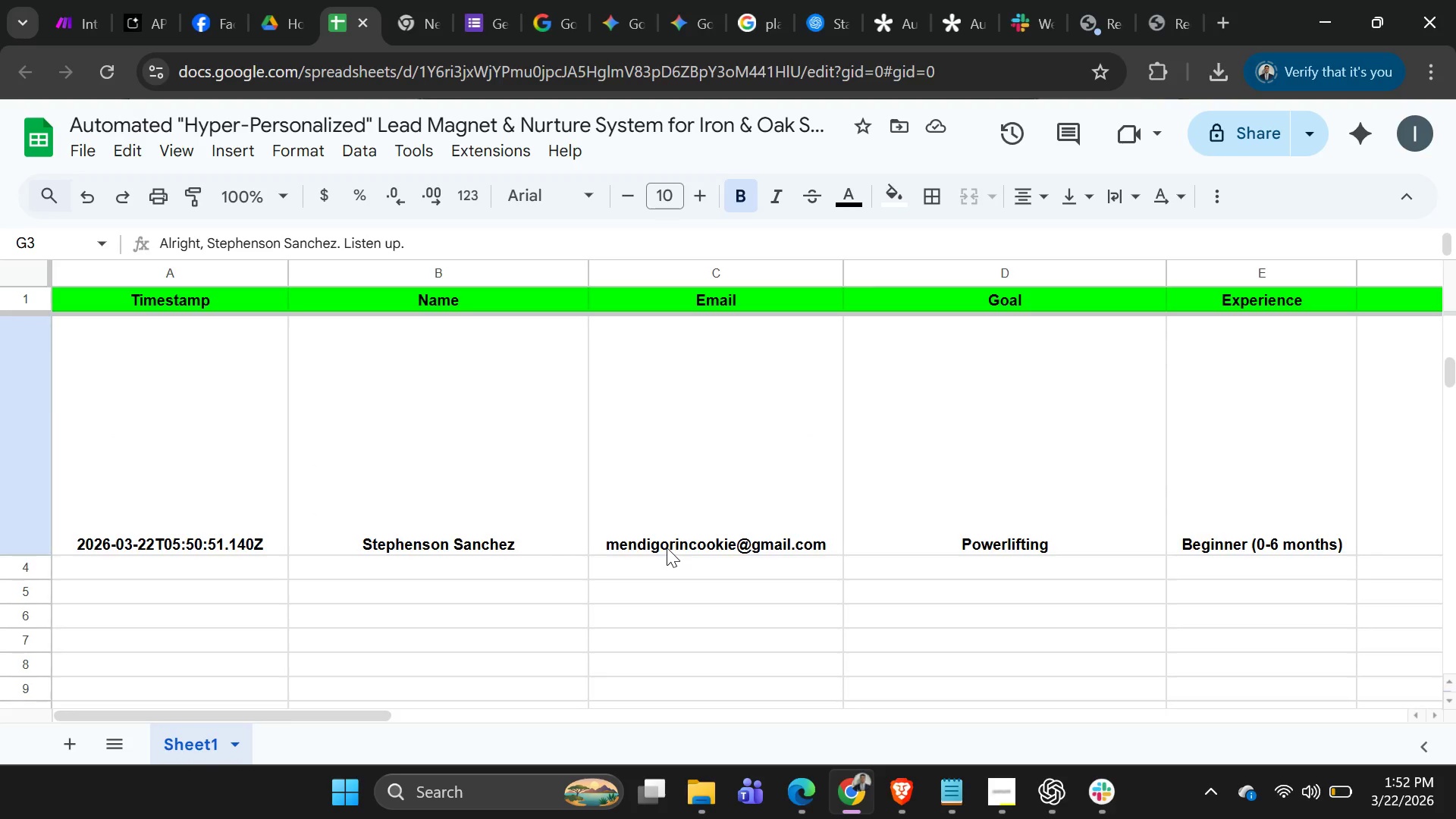 
wait(21.29)
 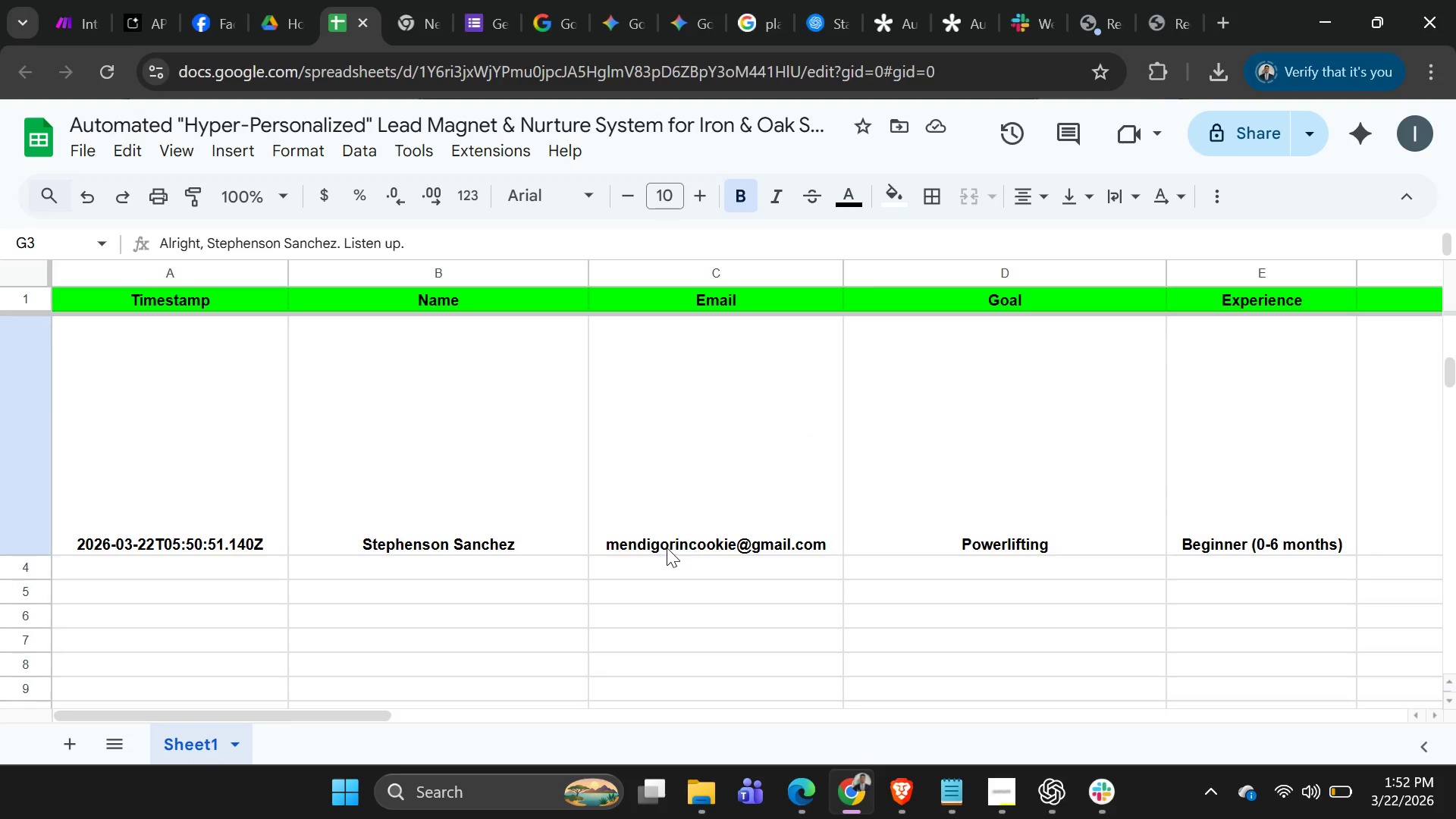 
left_click([1221, 131])
 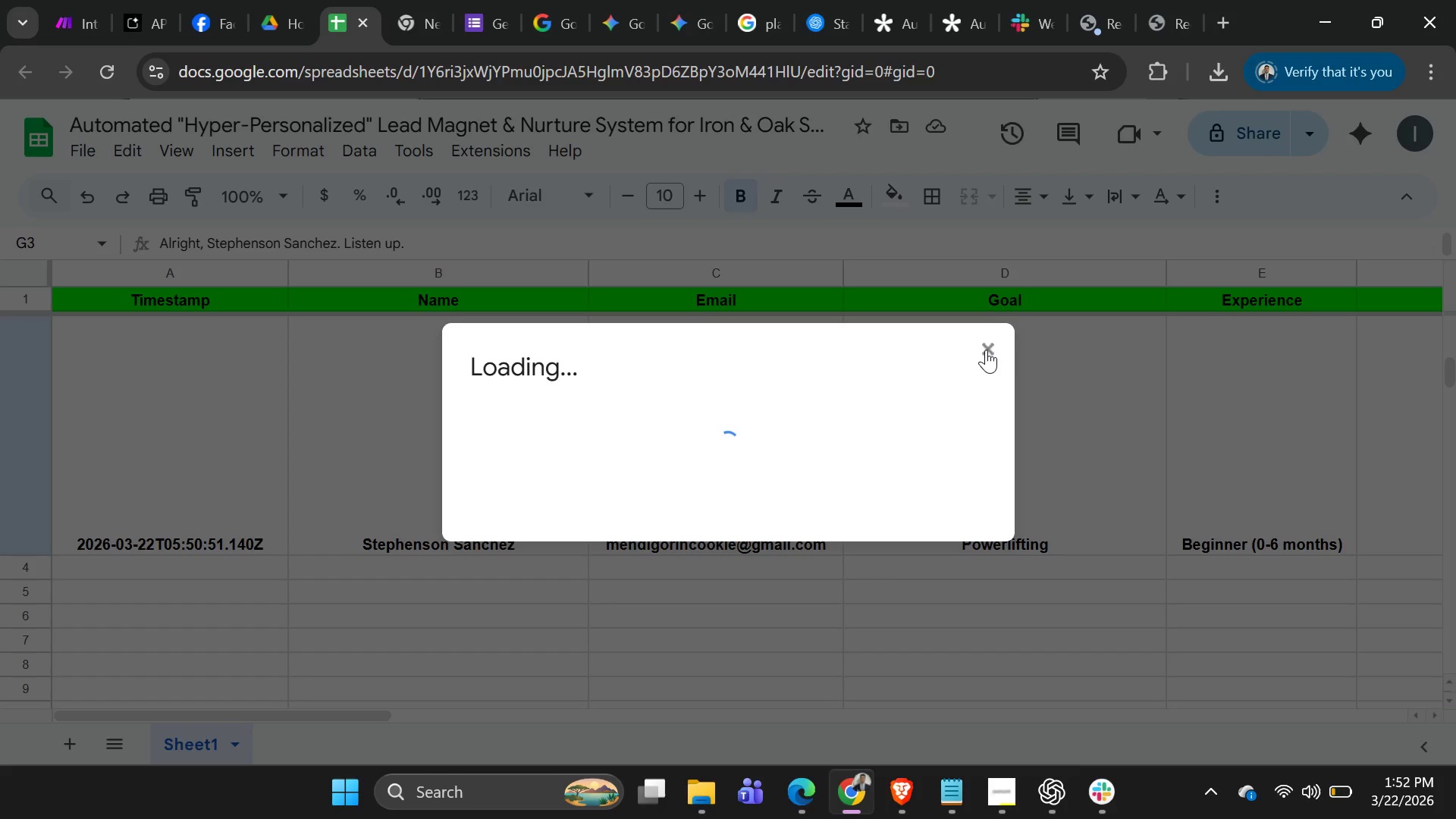 
left_click([986, 350])
 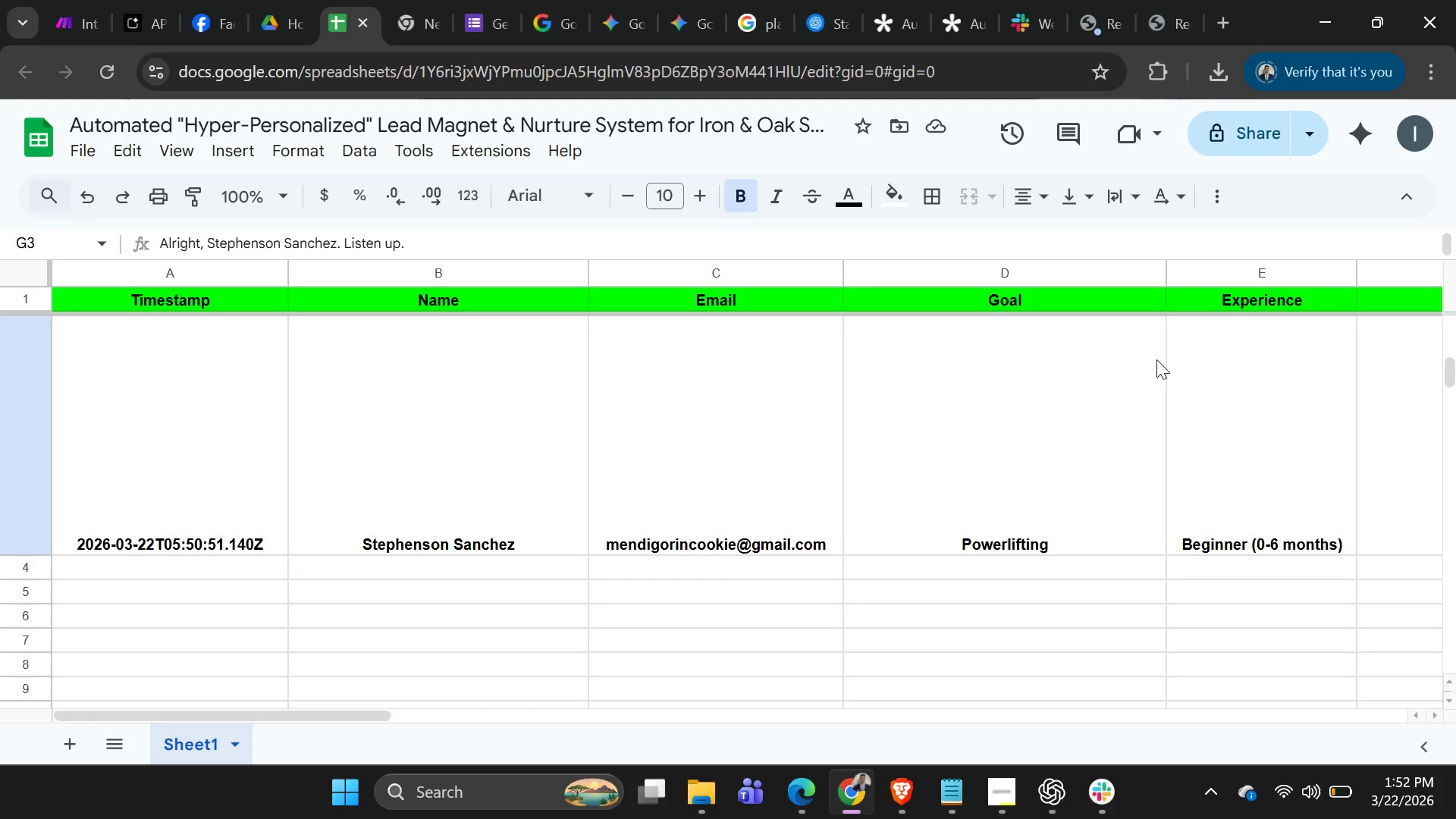 
scroll: coordinate [1167, 359], scroll_direction: up, amount: 2.0
 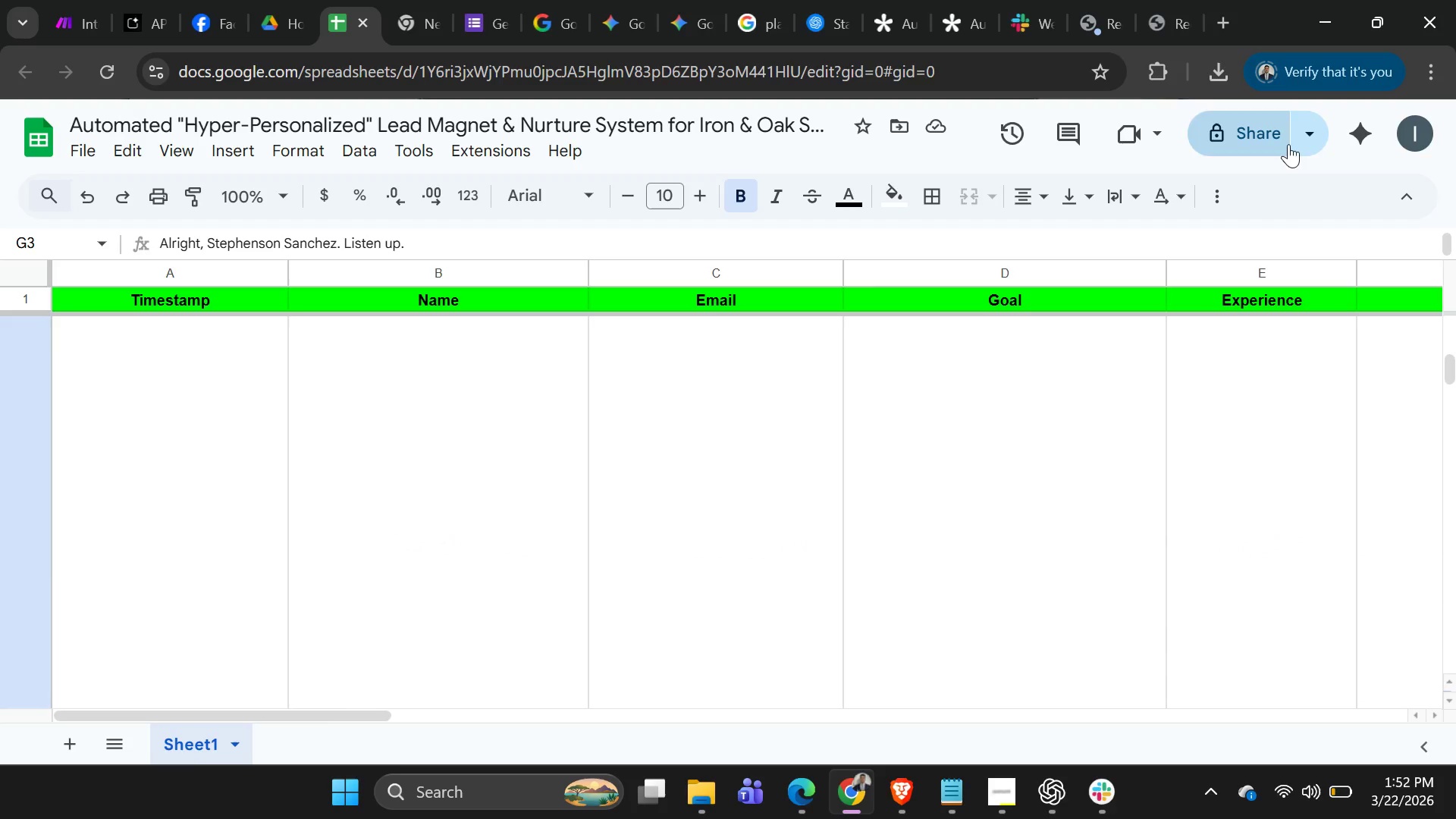 
left_click([1301, 140])
 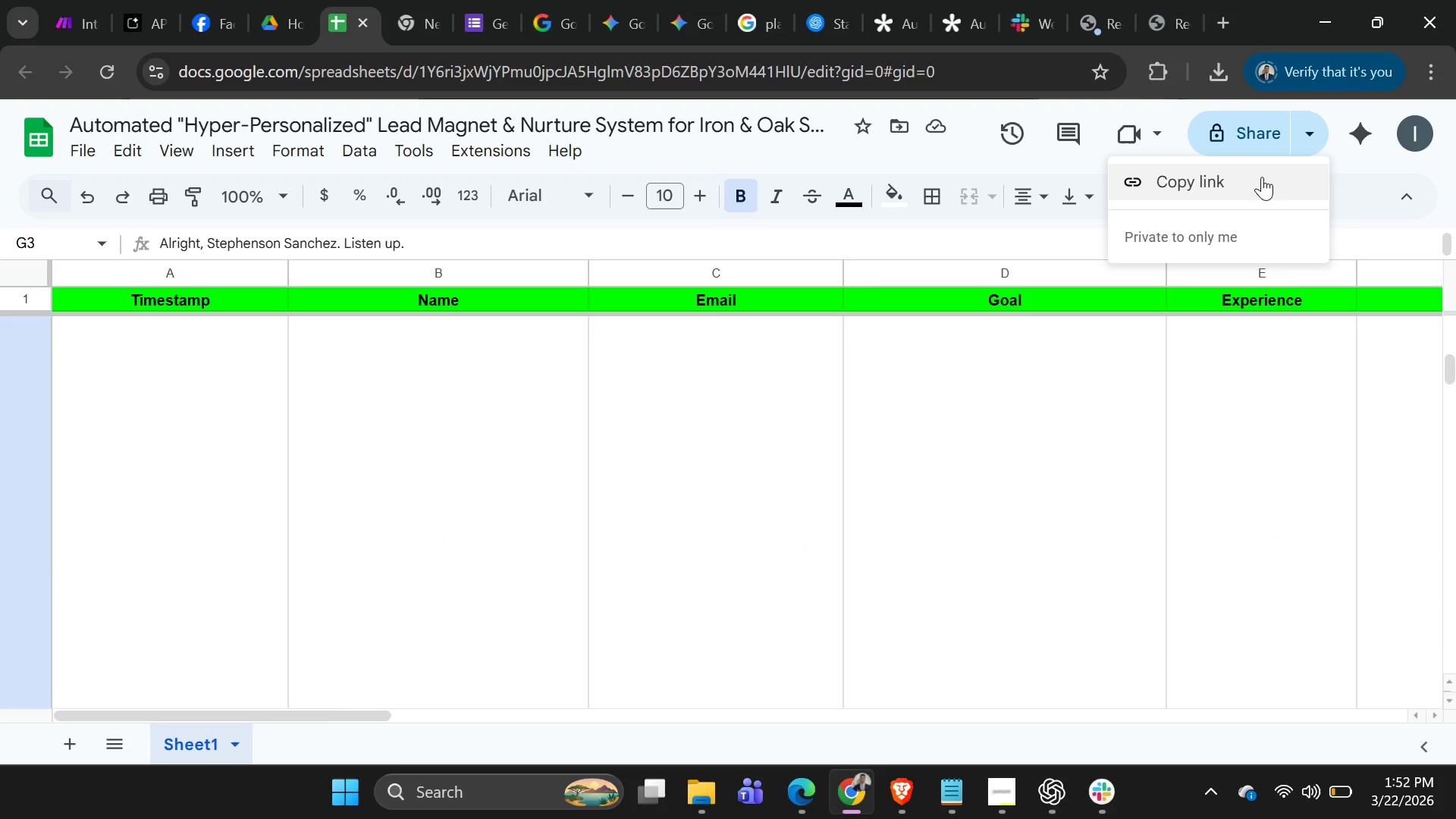 
left_click([1206, 184])
 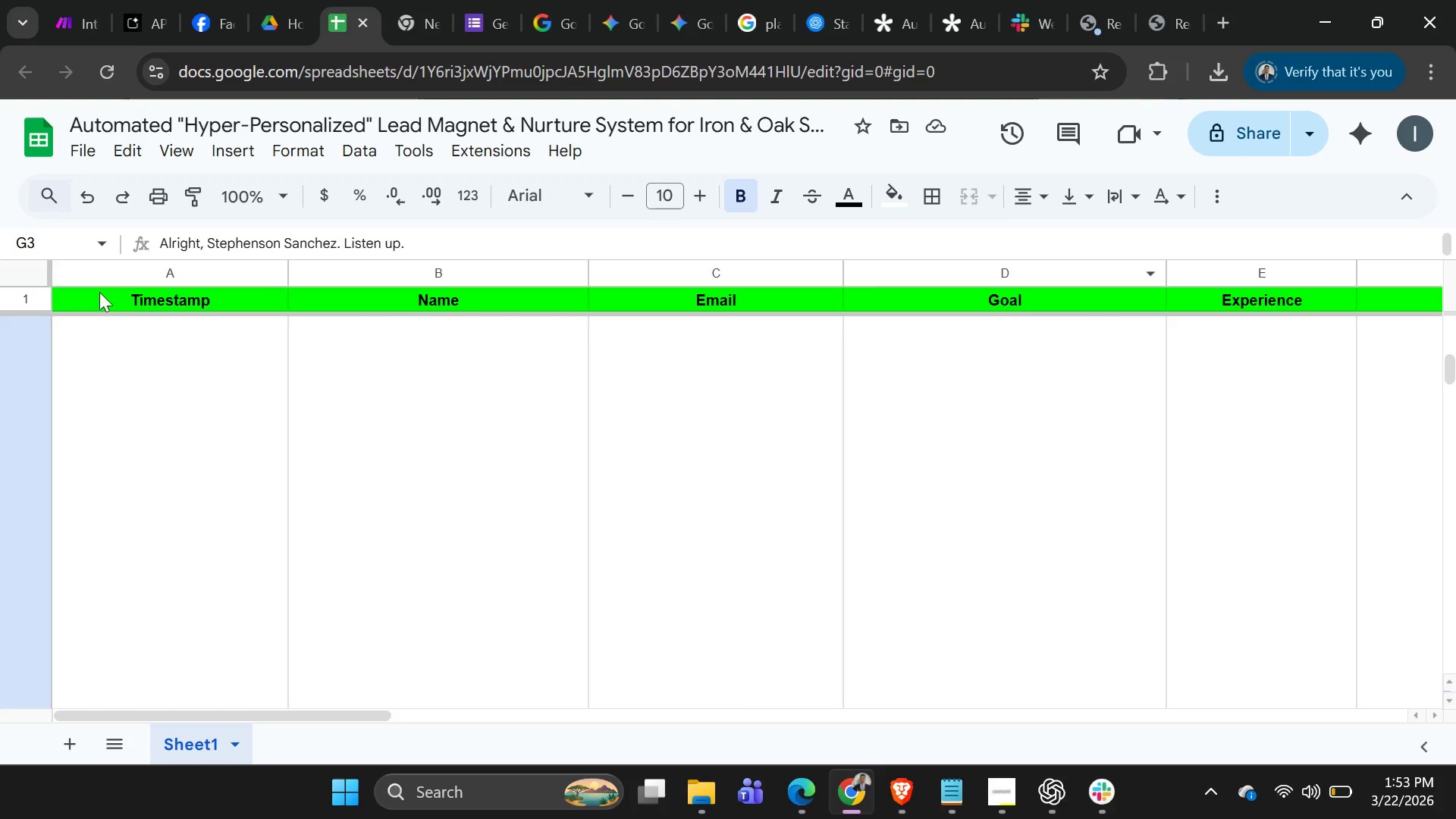 
left_click([1228, 140])
 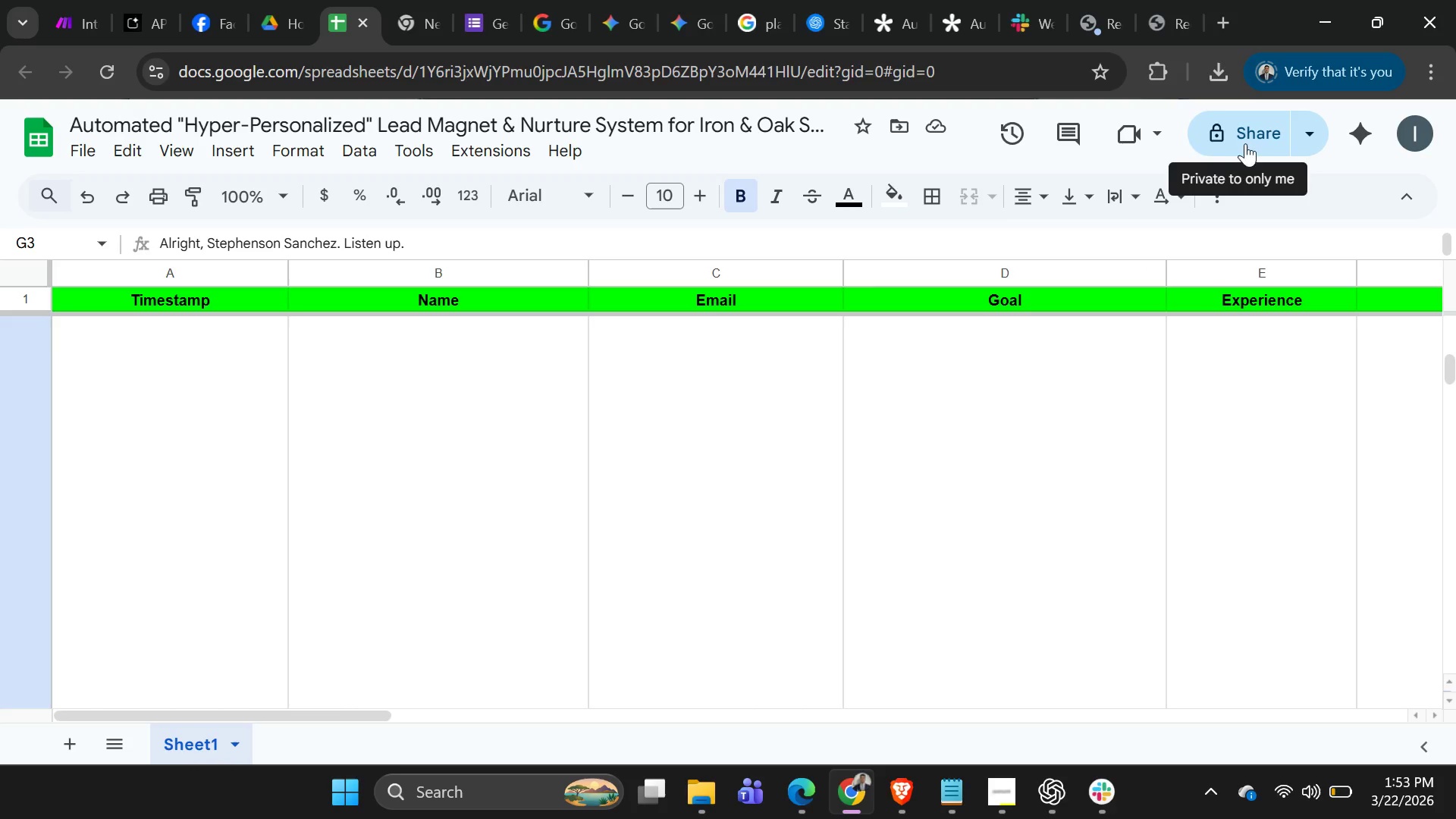 
left_click([1238, 128])
 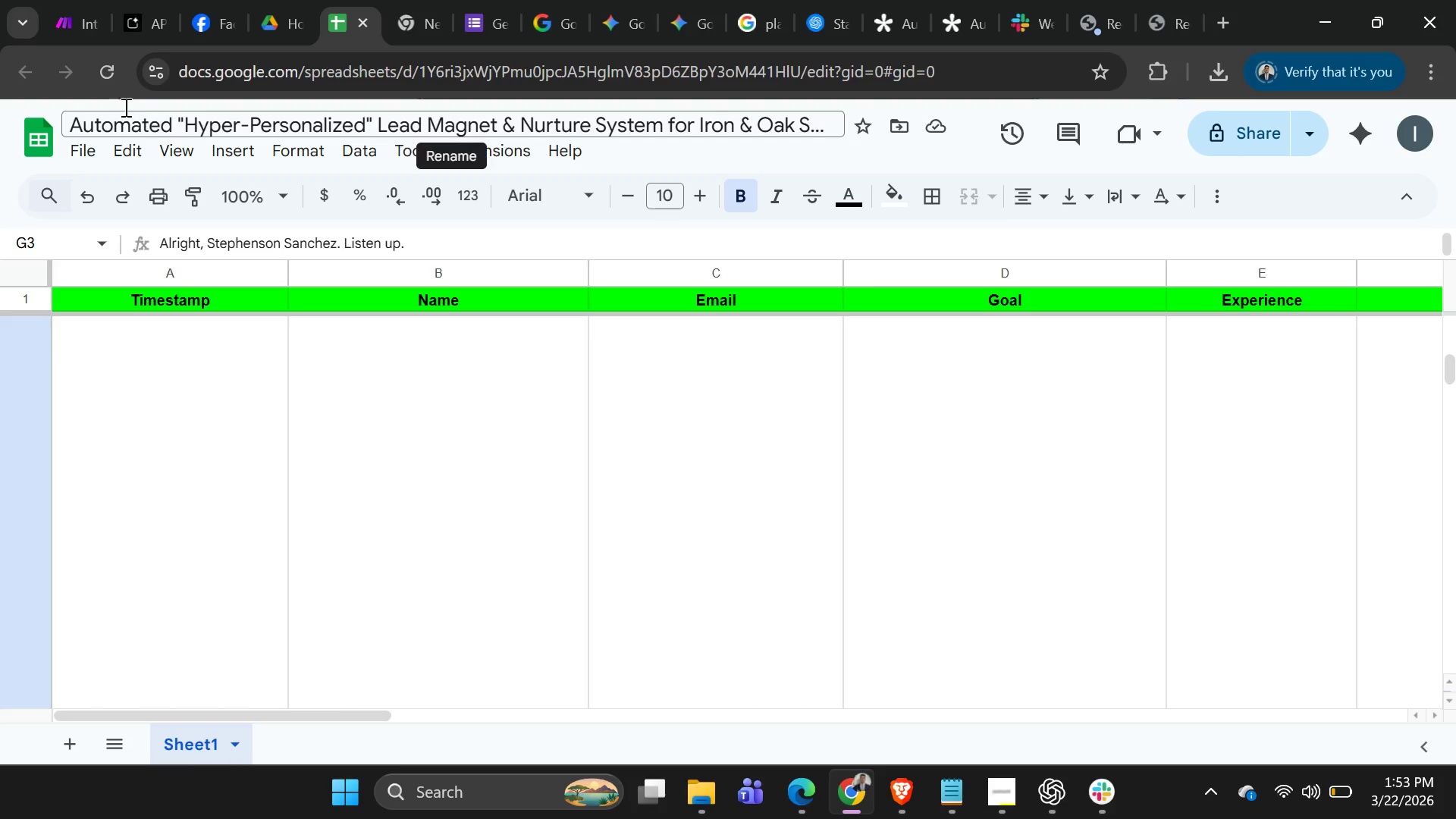 
left_click([105, 74])
 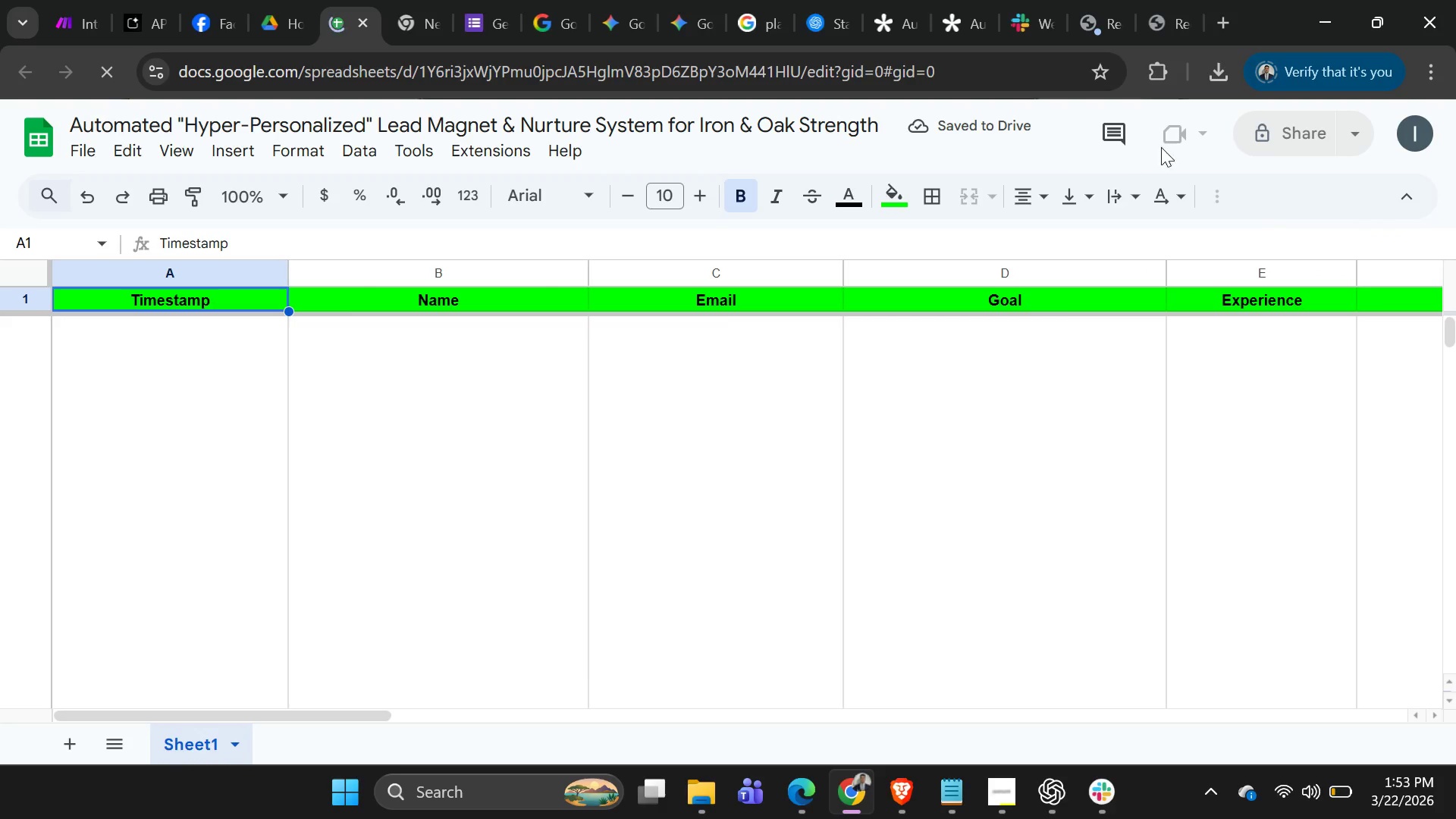 
left_click([1304, 134])
 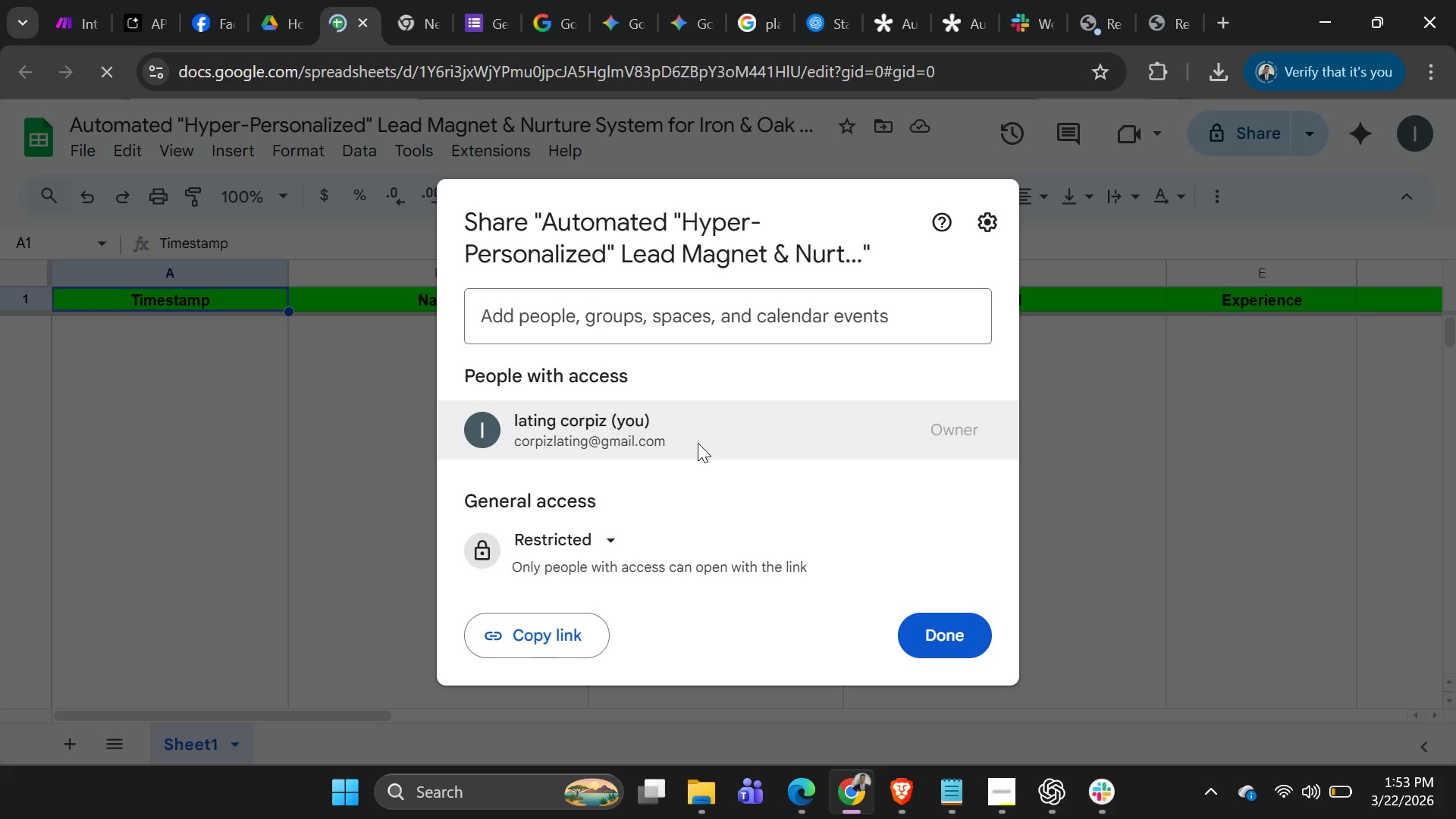 
left_click([681, 544])
 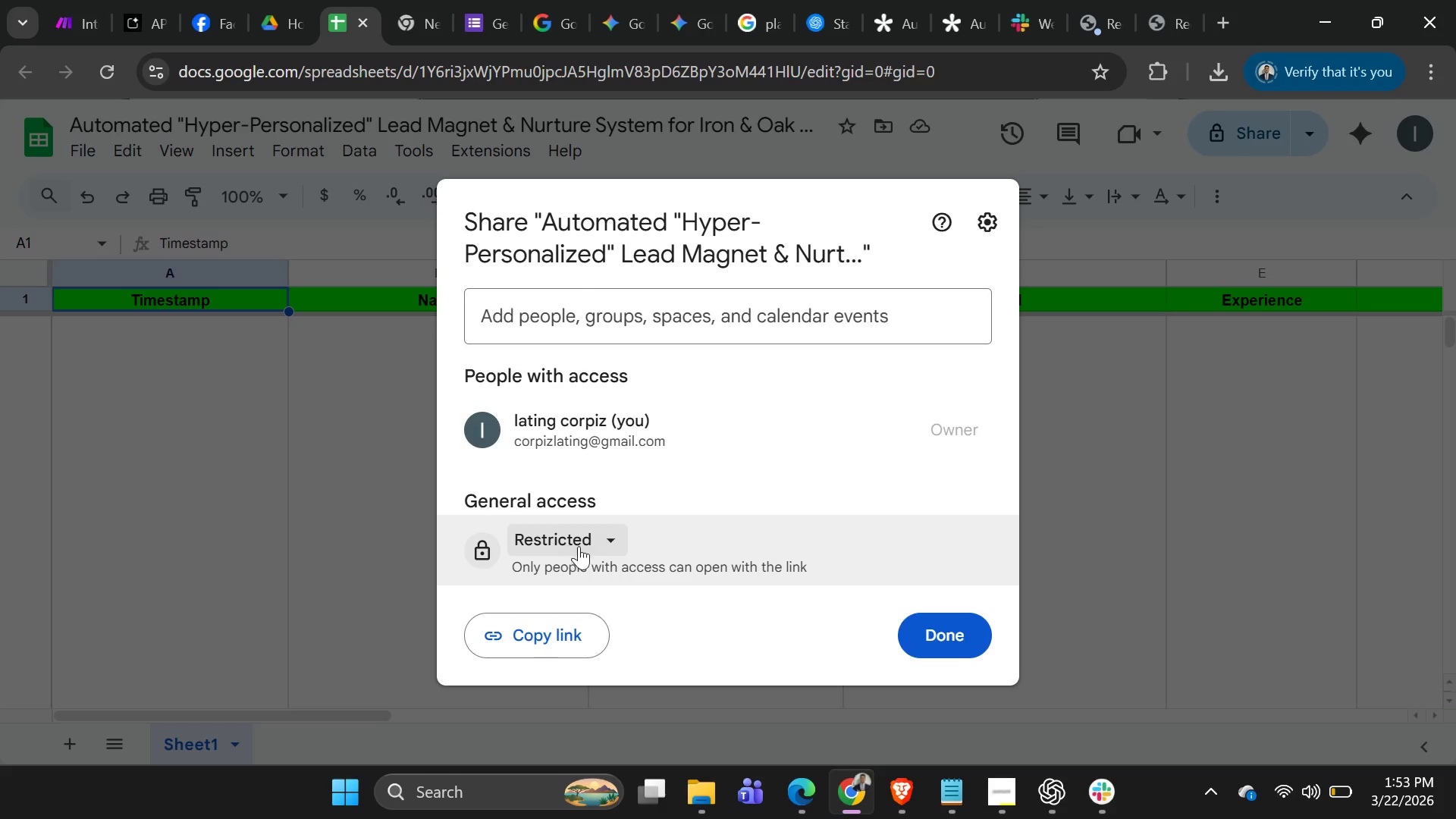 
left_click([610, 546])
 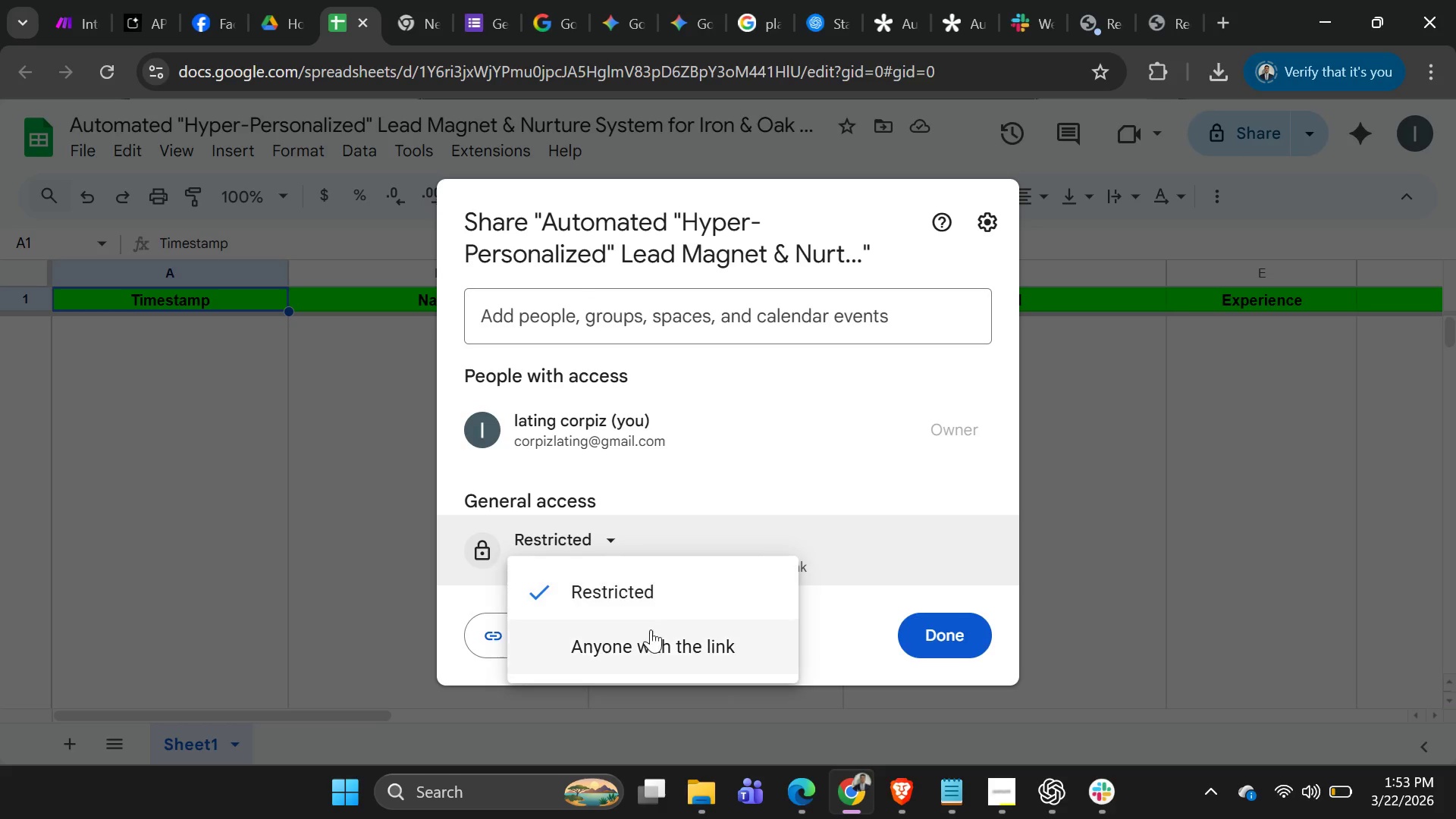 
left_click([651, 642])
 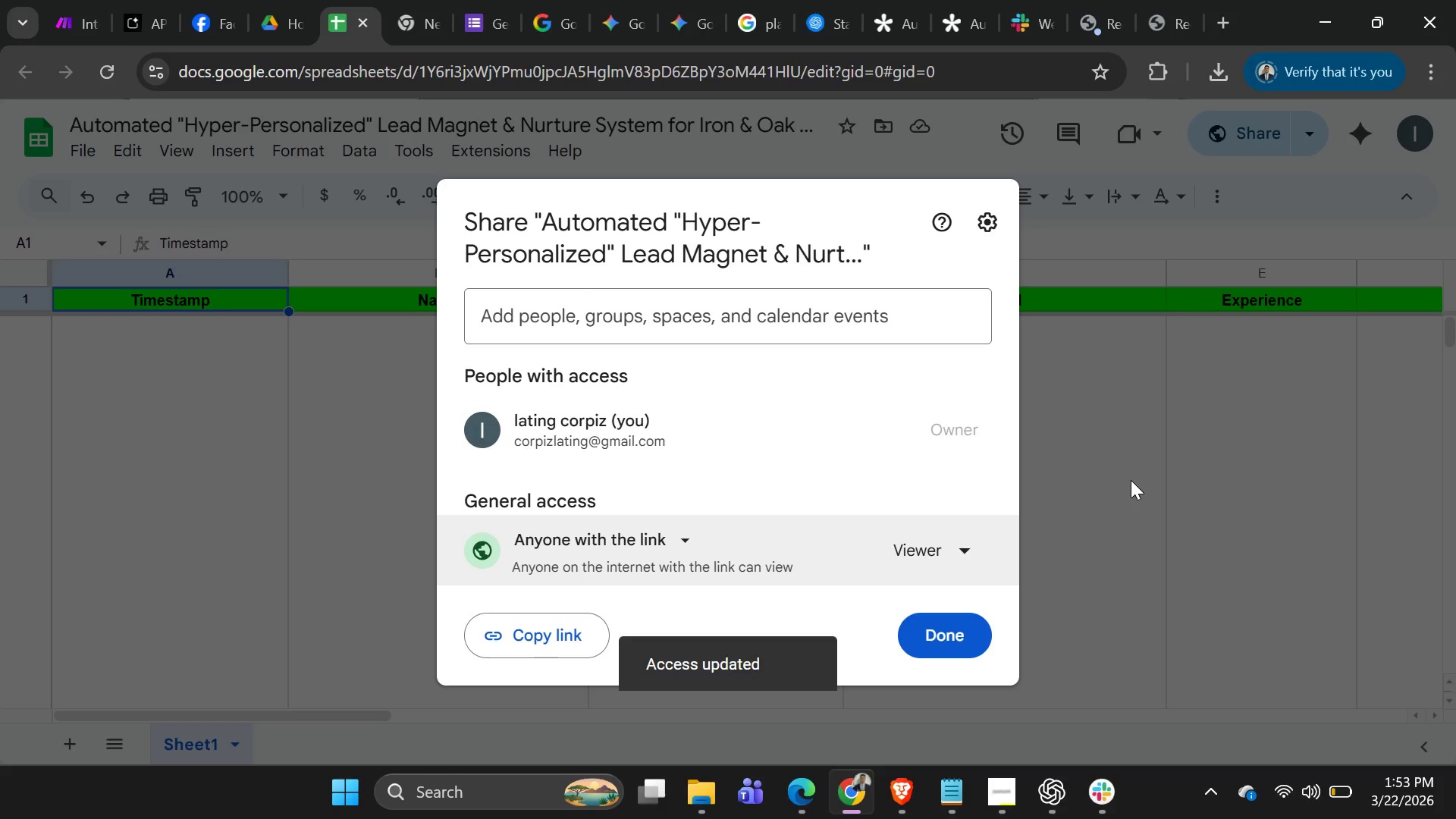 
left_click_drag(start_coordinate=[1131, 480], to_coordinate=[1131, 485])
 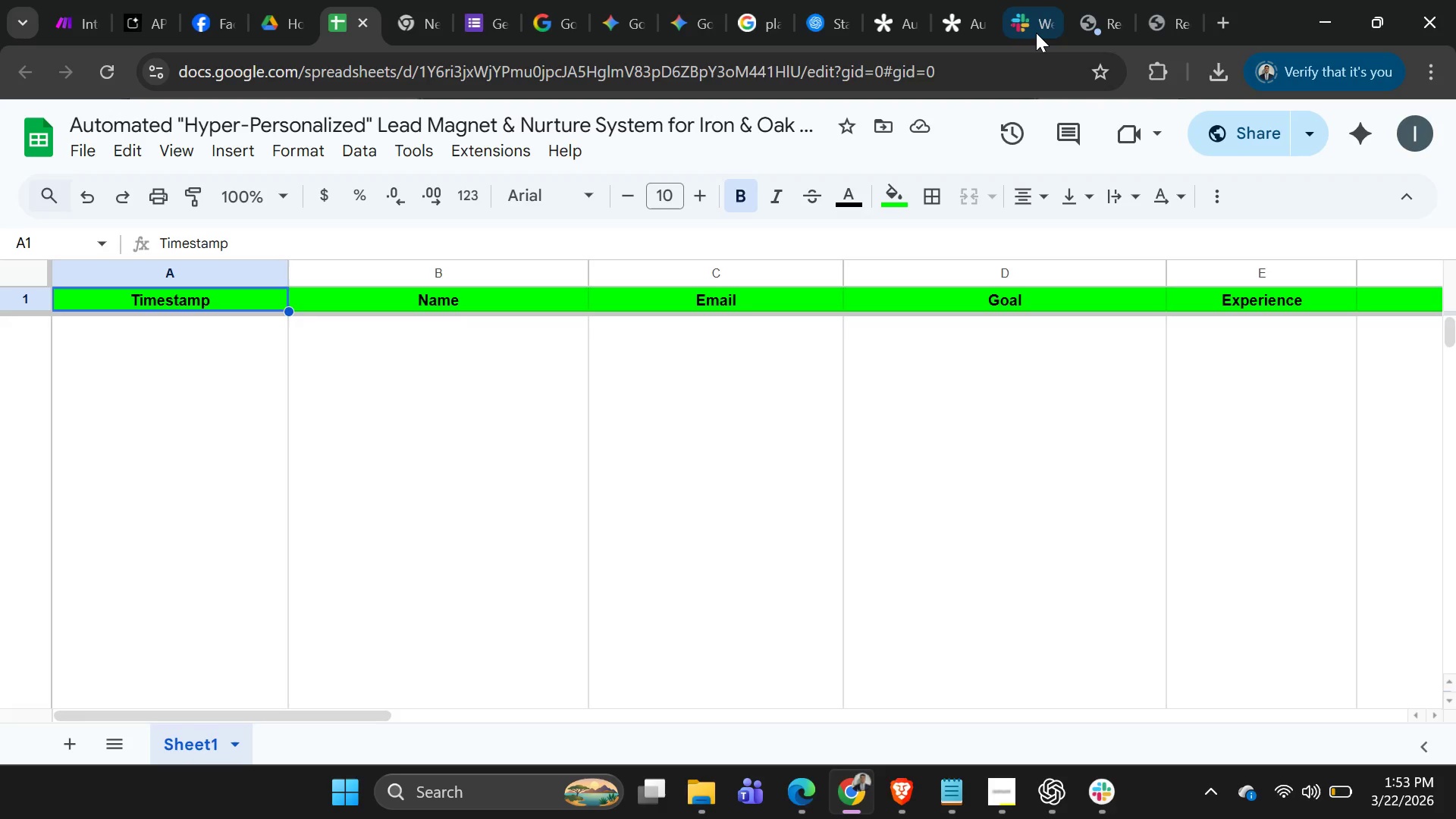 
left_click([1036, 33])
 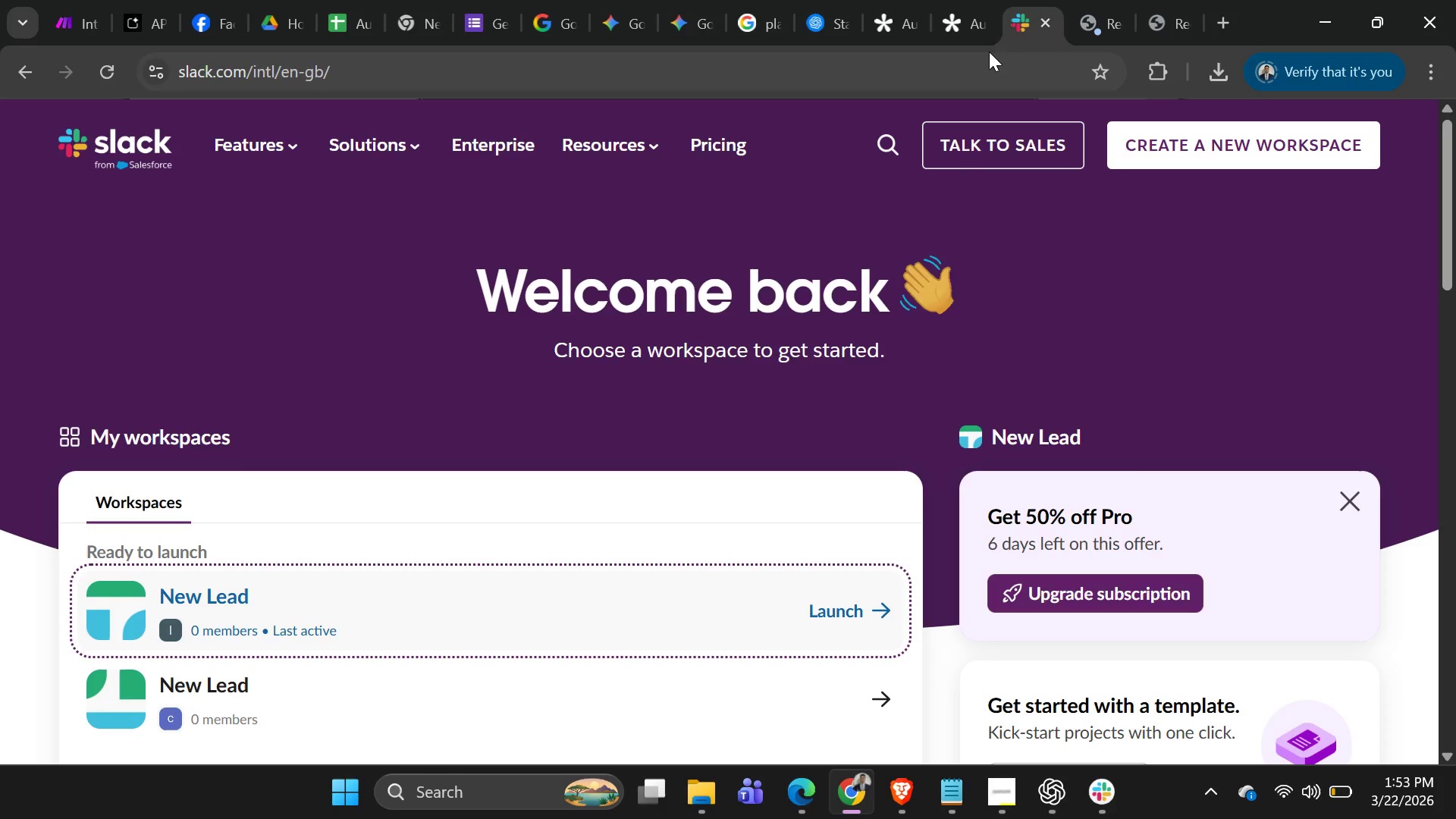 
scroll: coordinate [708, 510], scroll_direction: down, amount: 3.0
 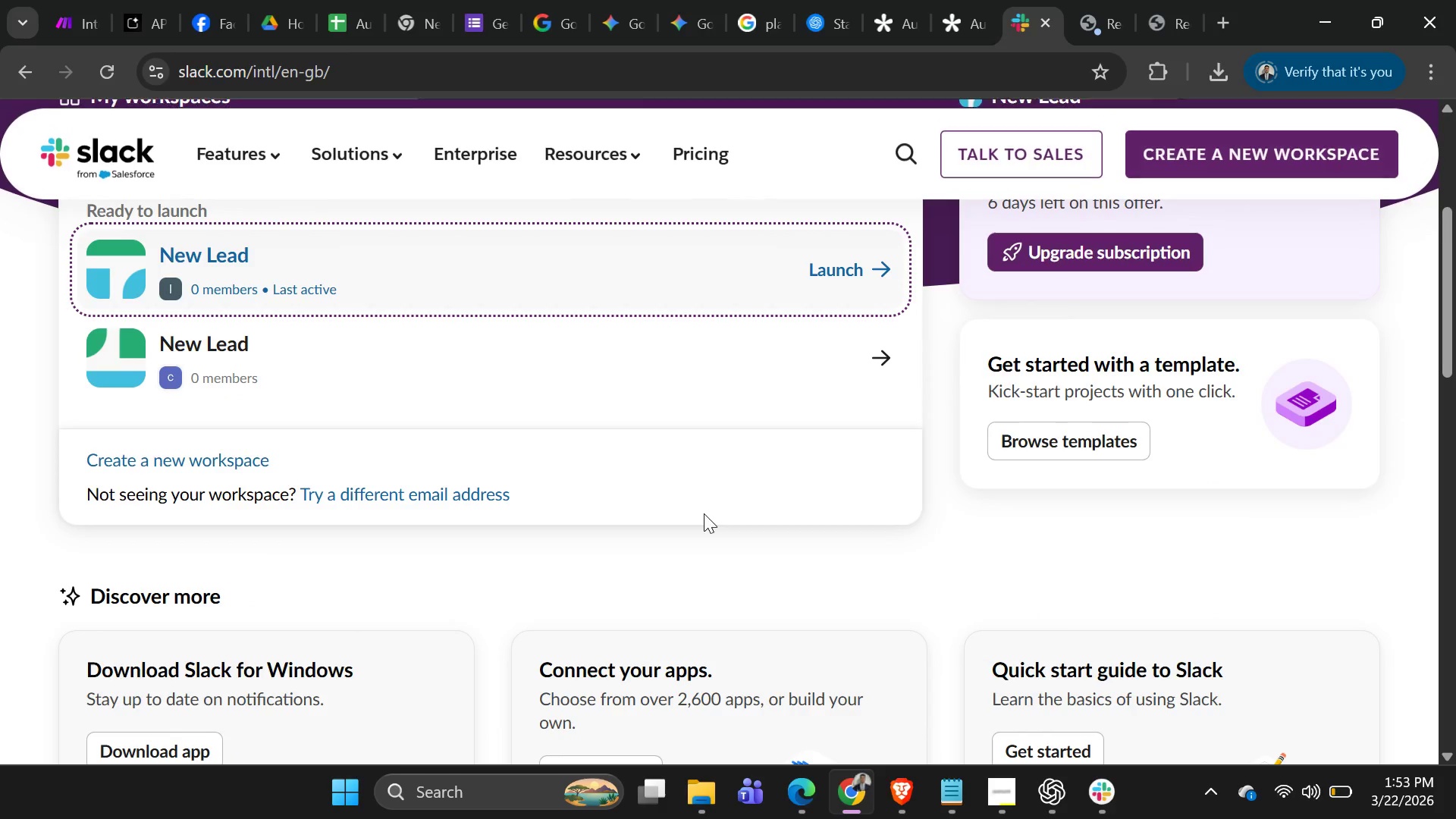 
scroll: coordinate [679, 484], scroll_direction: up, amount: 4.0
 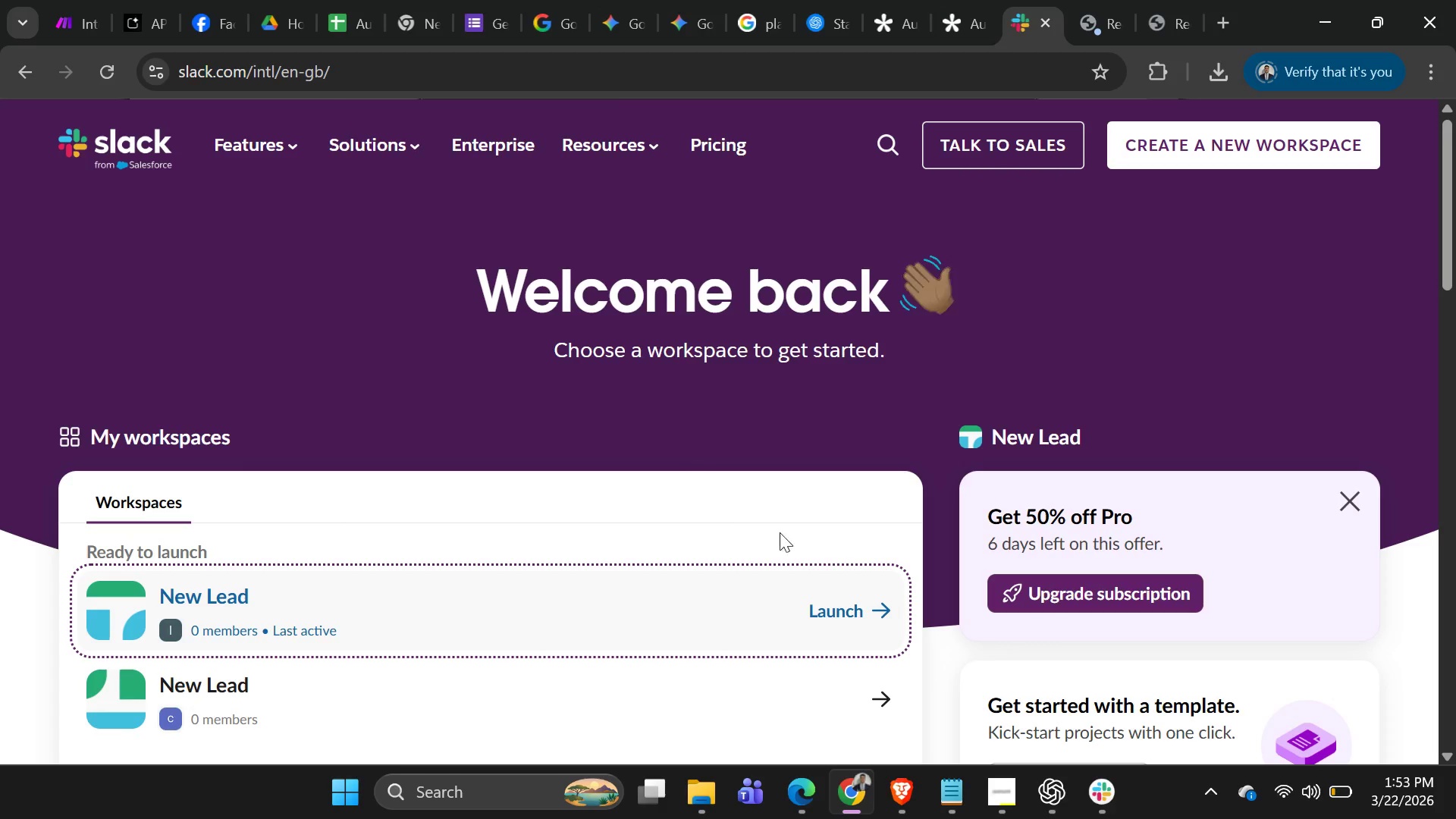 
scroll: coordinate [805, 573], scroll_direction: down, amount: 2.0
 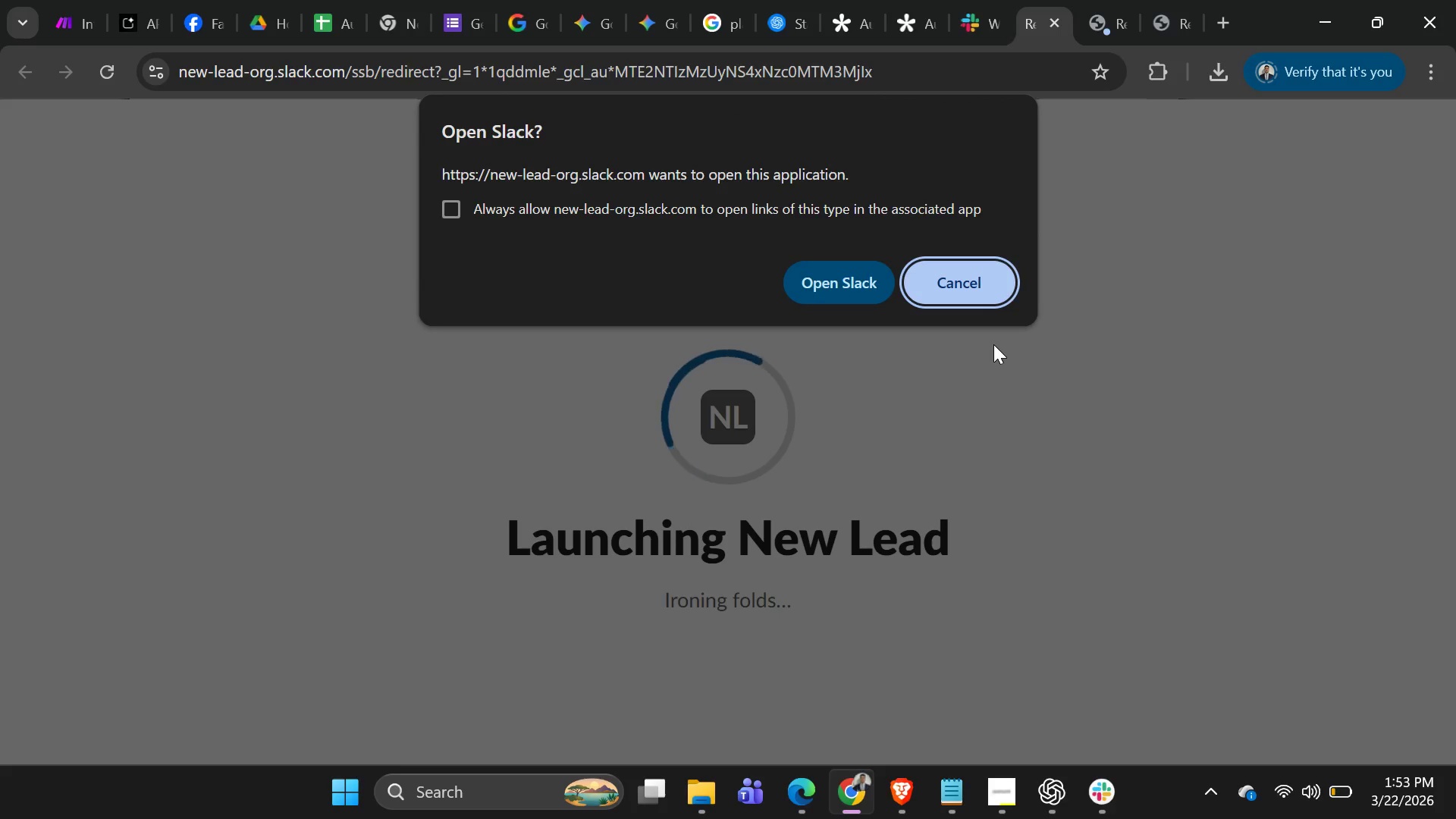 
wait(6.5)
 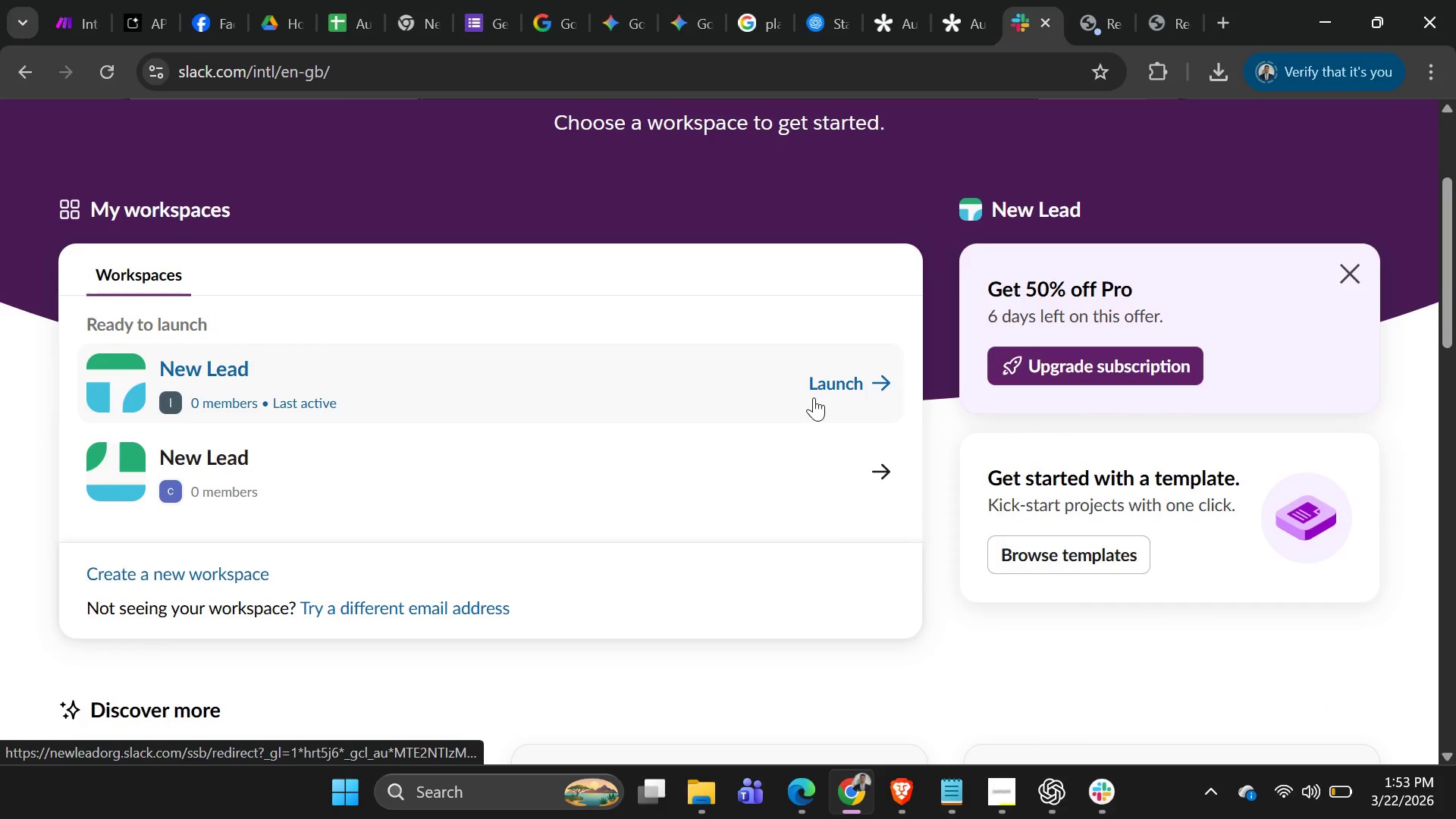 
left_click([833, 298])
 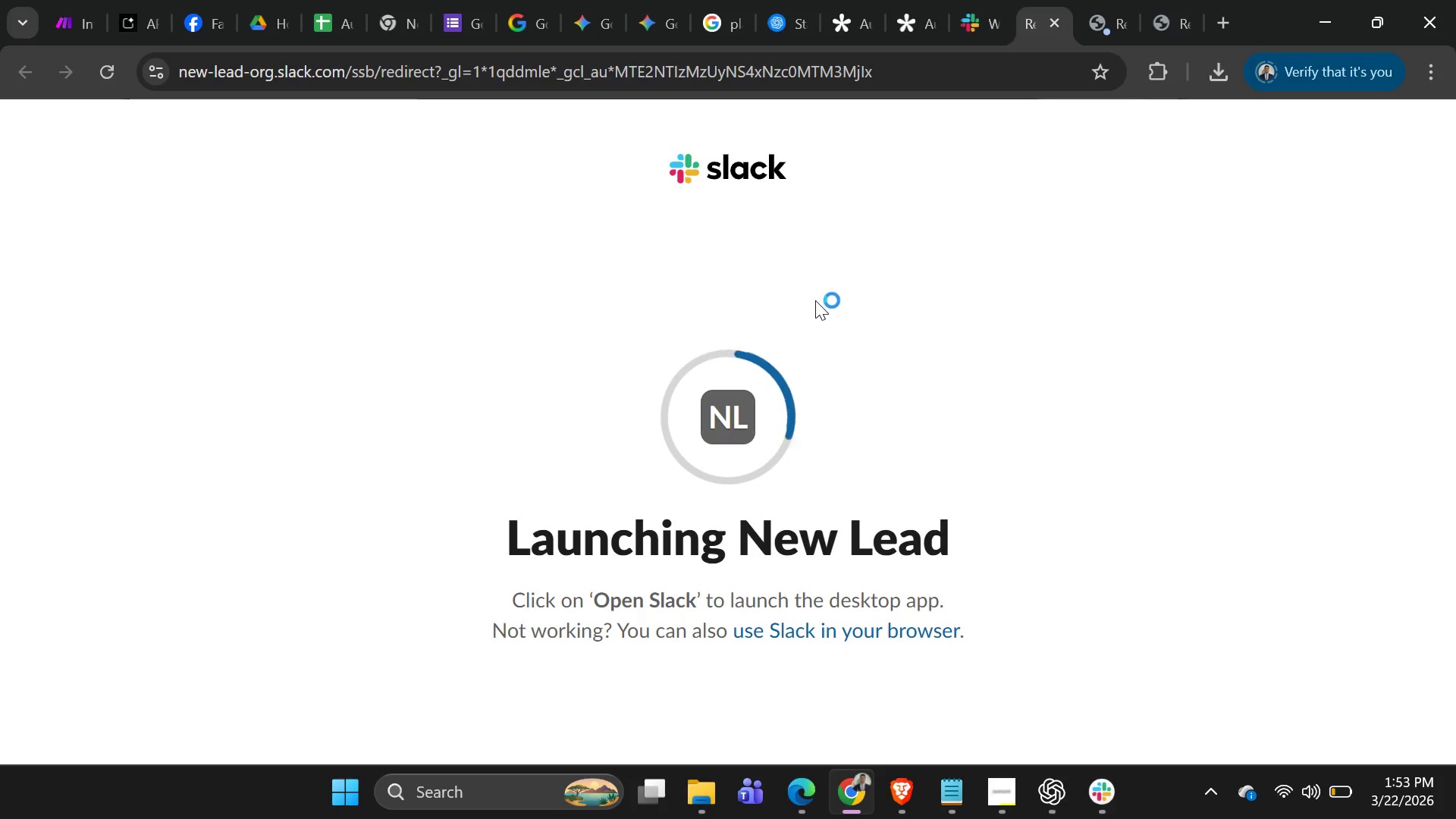 
key(Unknown)
 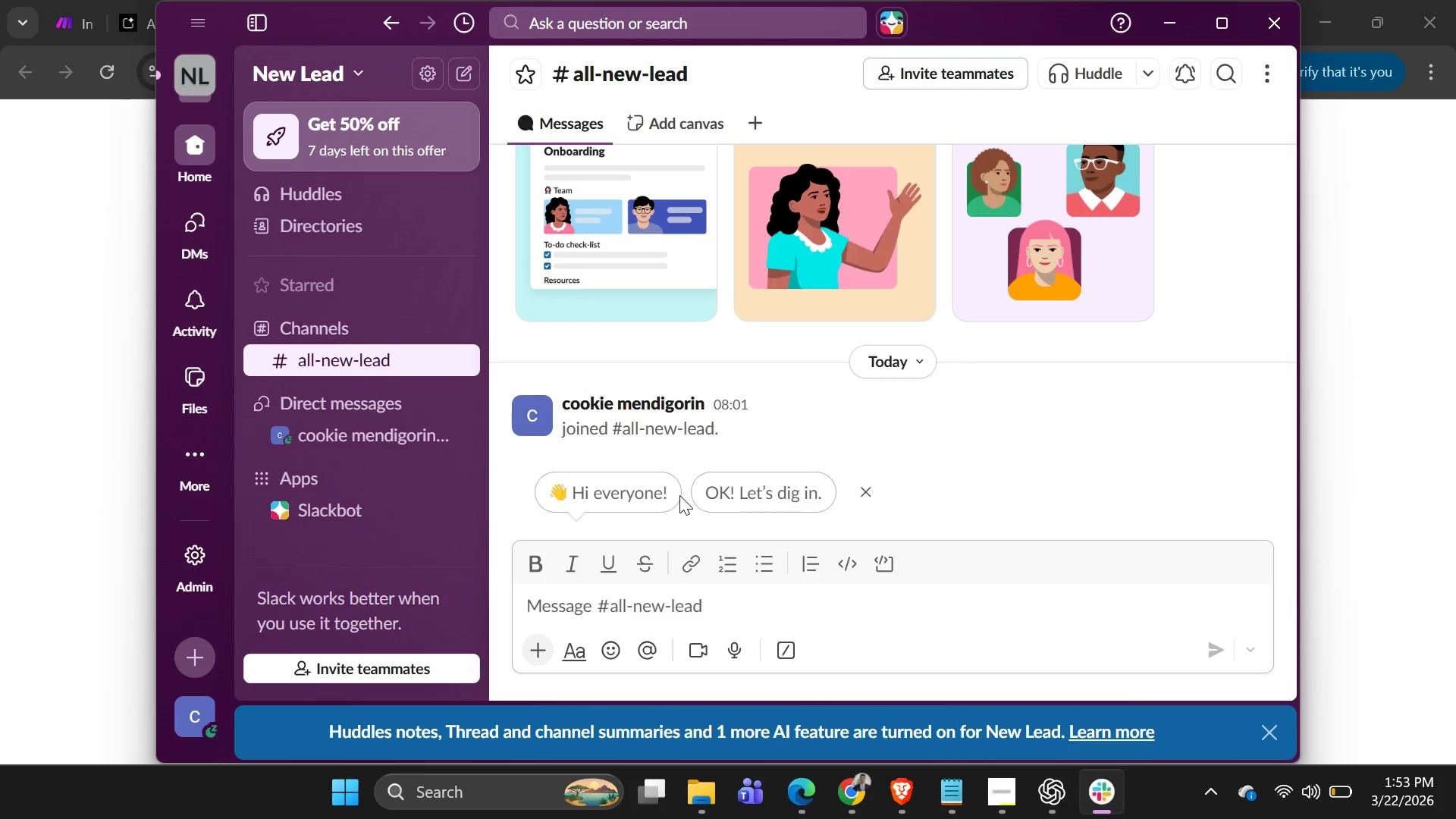 
scroll: coordinate [695, 488], scroll_direction: down, amount: 4.0
 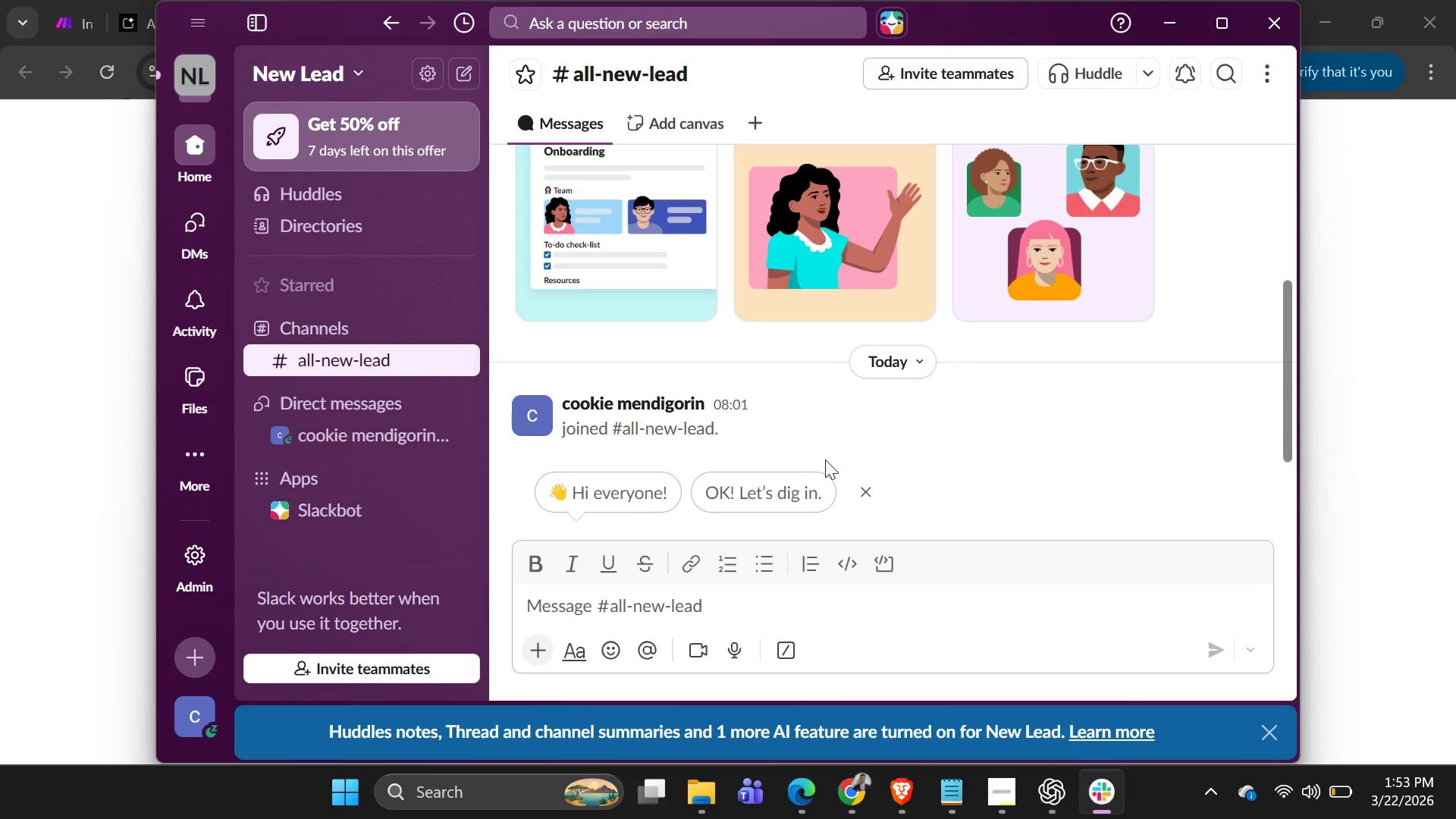 
scroll: coordinate [827, 459], scroll_direction: none, amount: 0.0
 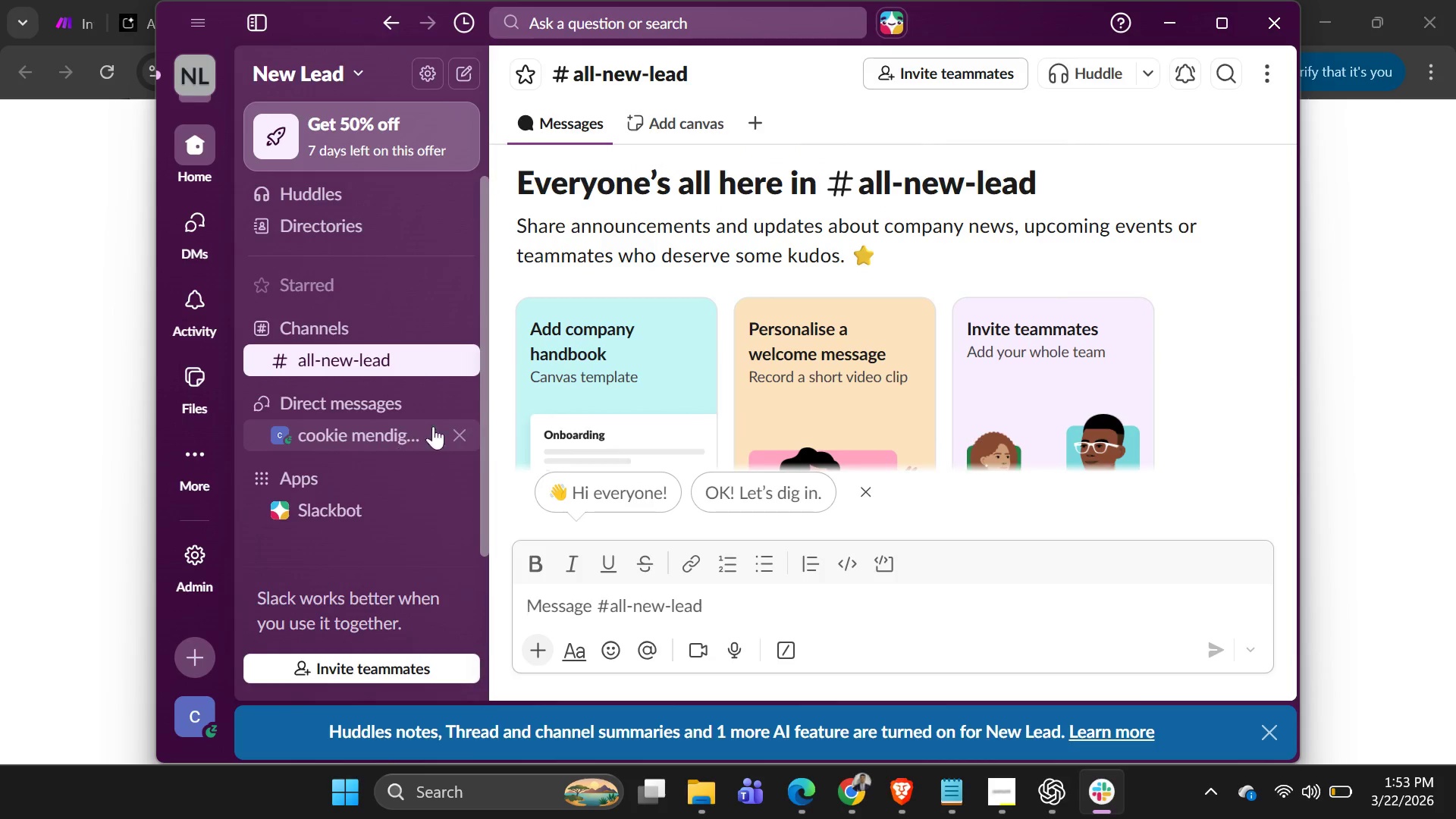 
scroll: coordinate [783, 453], scroll_direction: down, amount: 6.0
 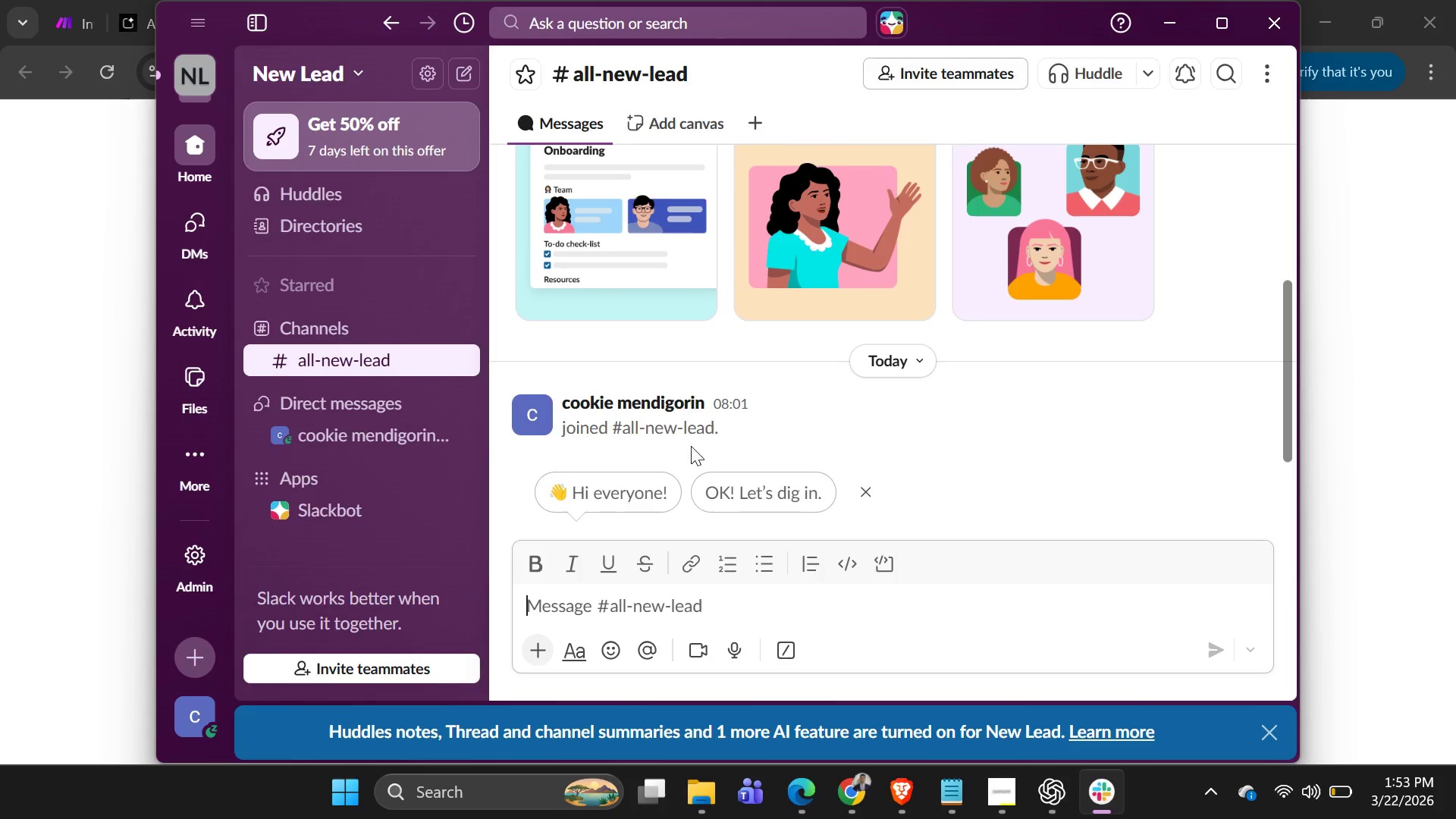 
left_click([686, 434])
 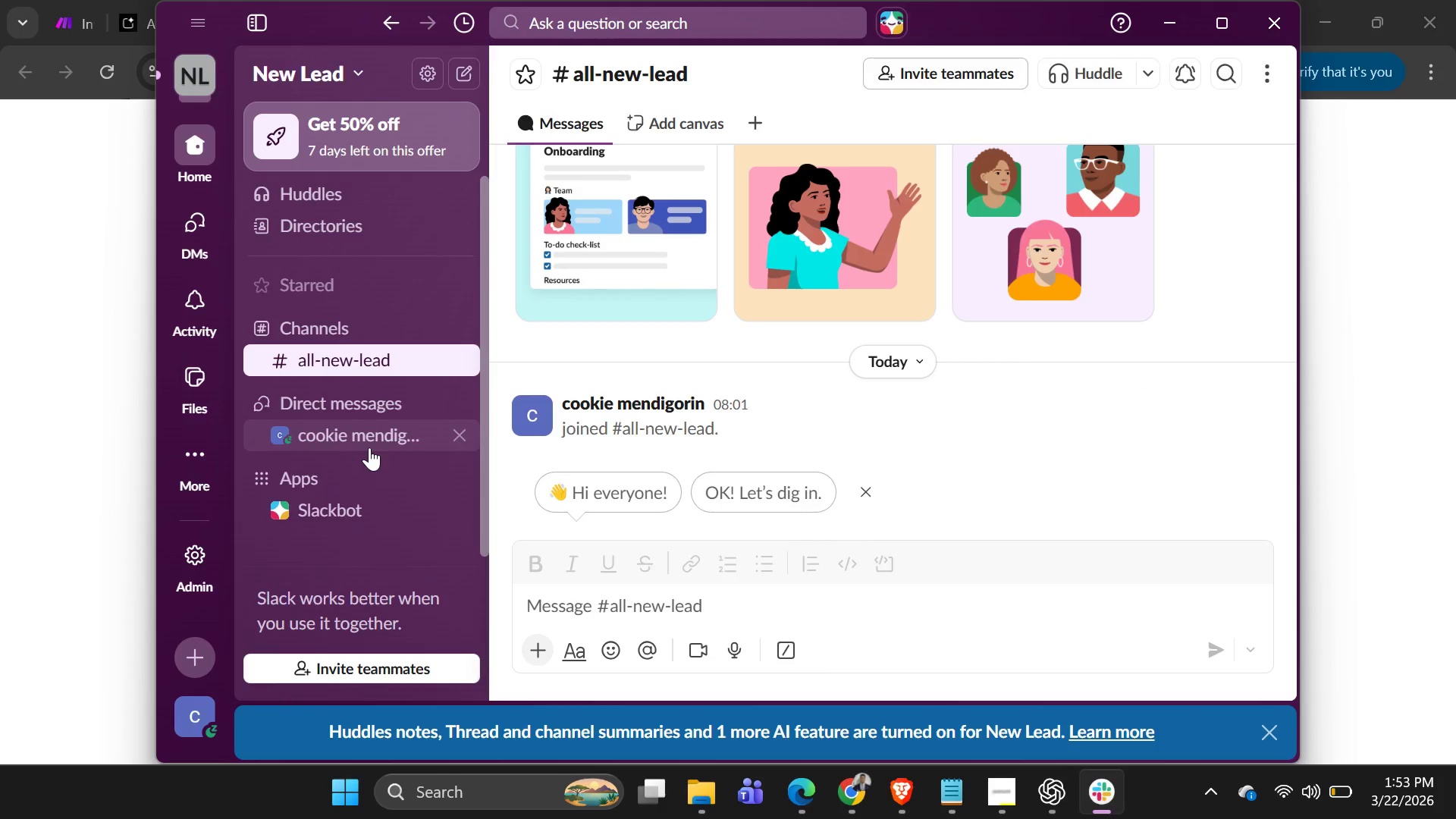 
double_click([370, 439])
 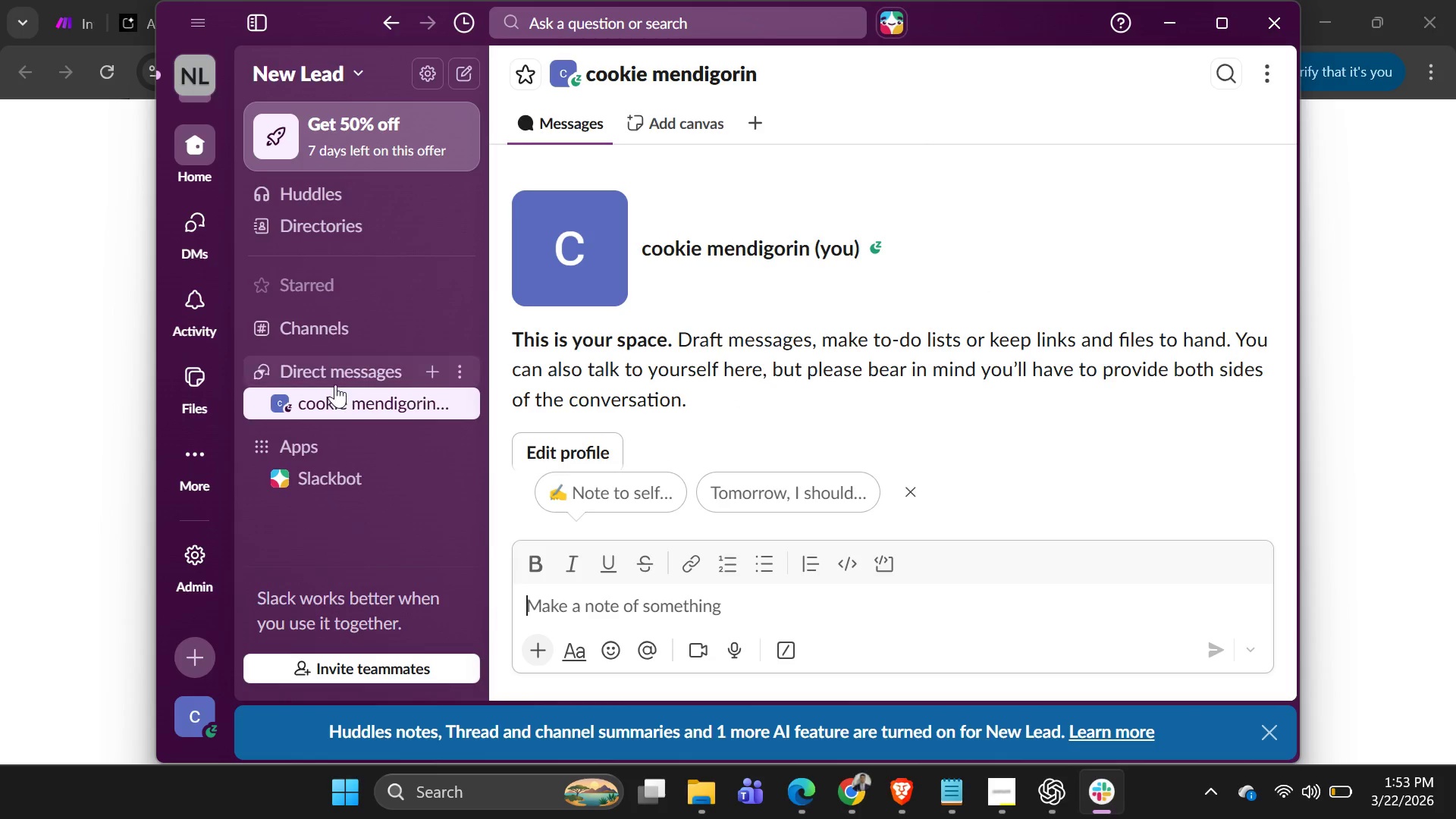 
left_click([318, 362])
 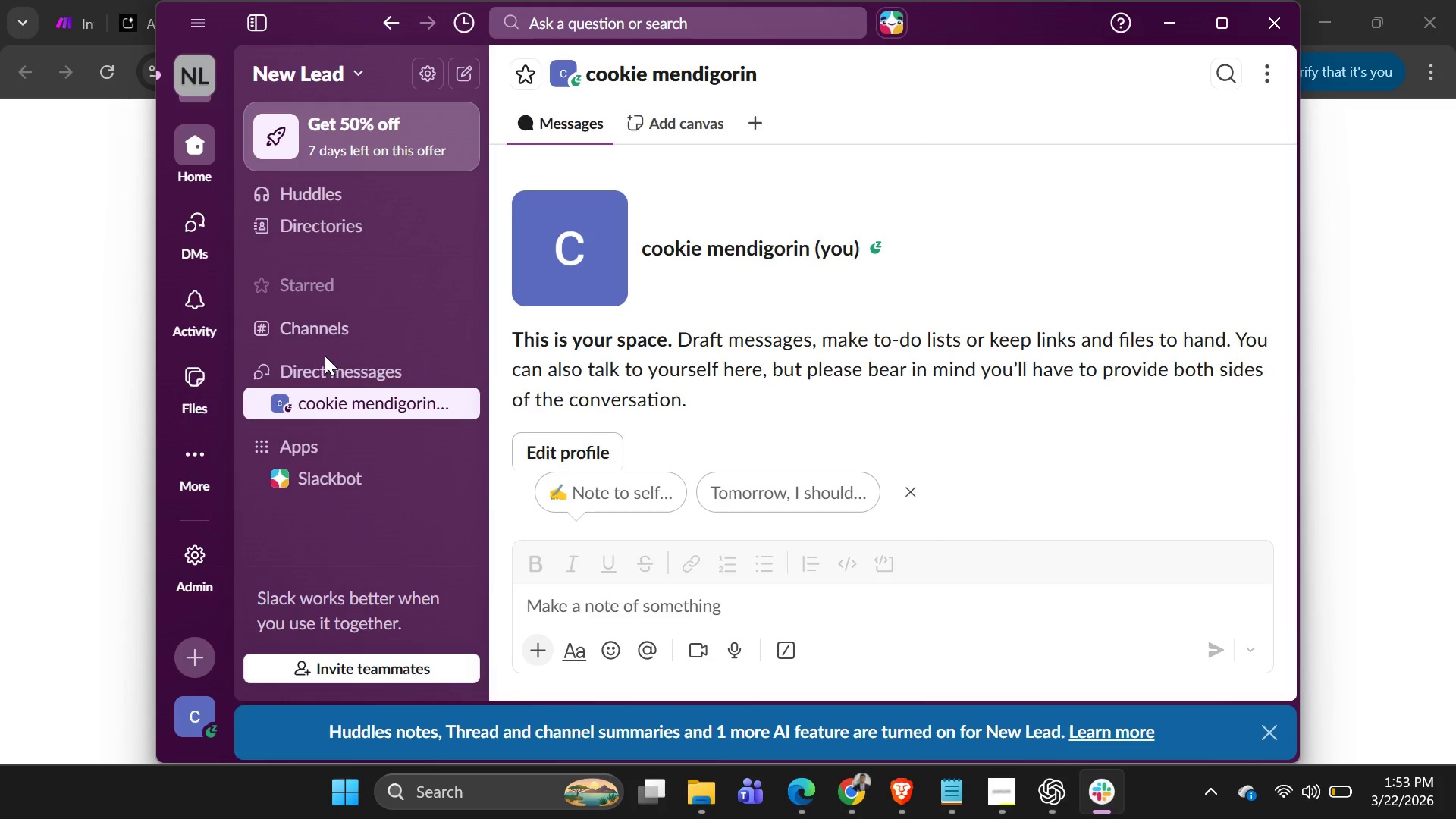 
double_click([323, 367])
 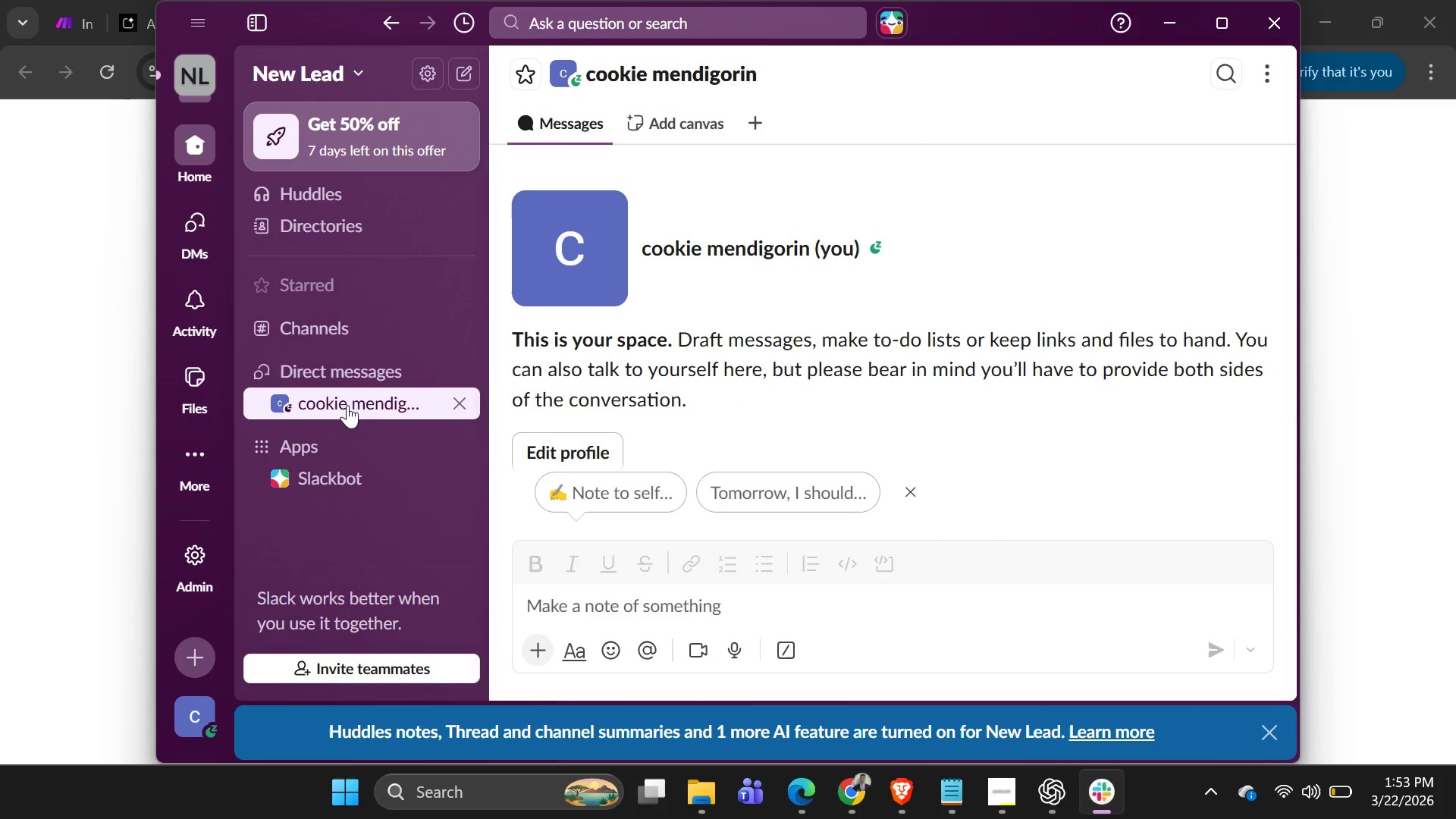 
scroll: coordinate [356, 431], scroll_direction: up, amount: 6.0
 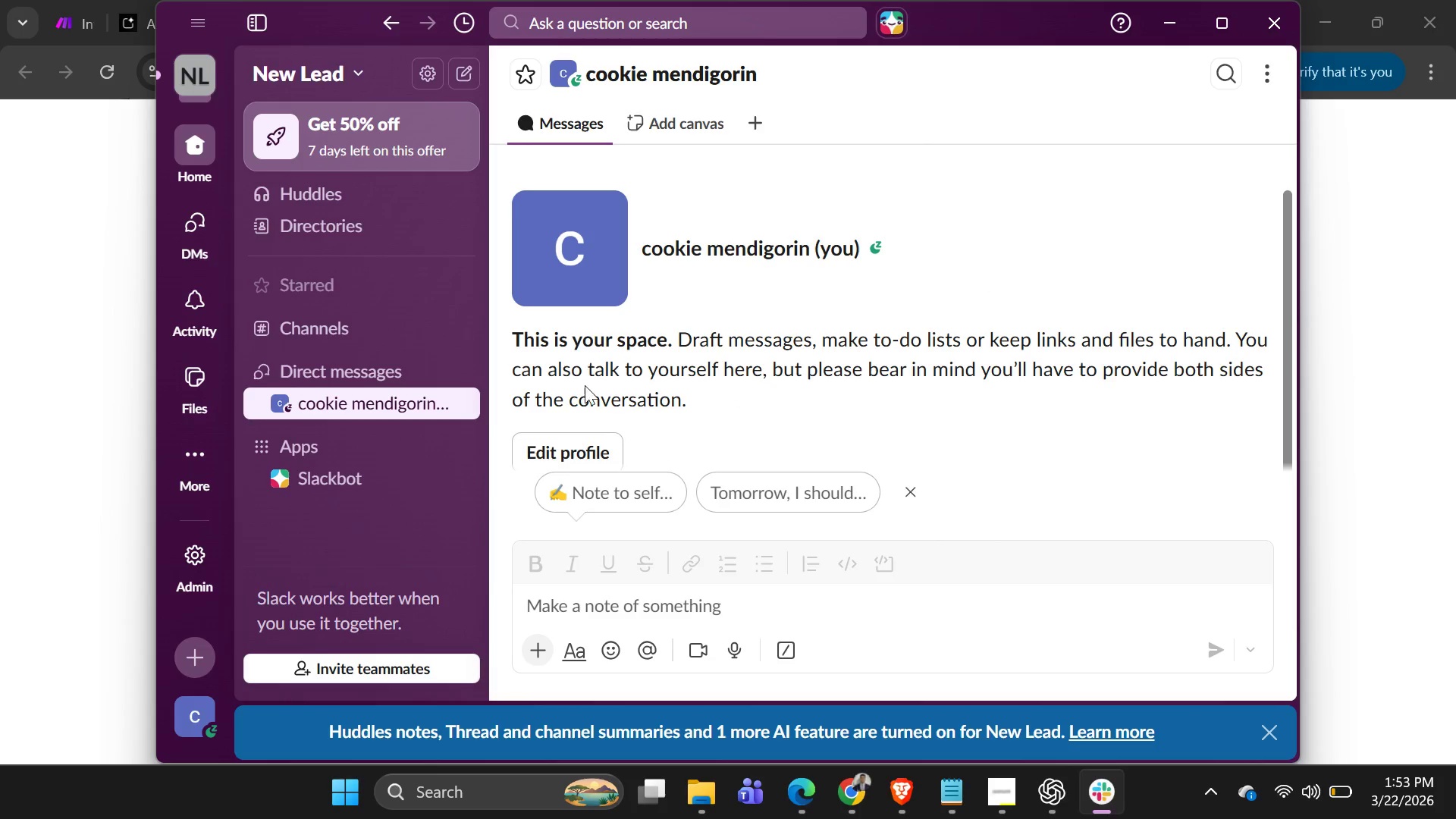 
scroll: coordinate [426, 492], scroll_direction: down, amount: 5.0
 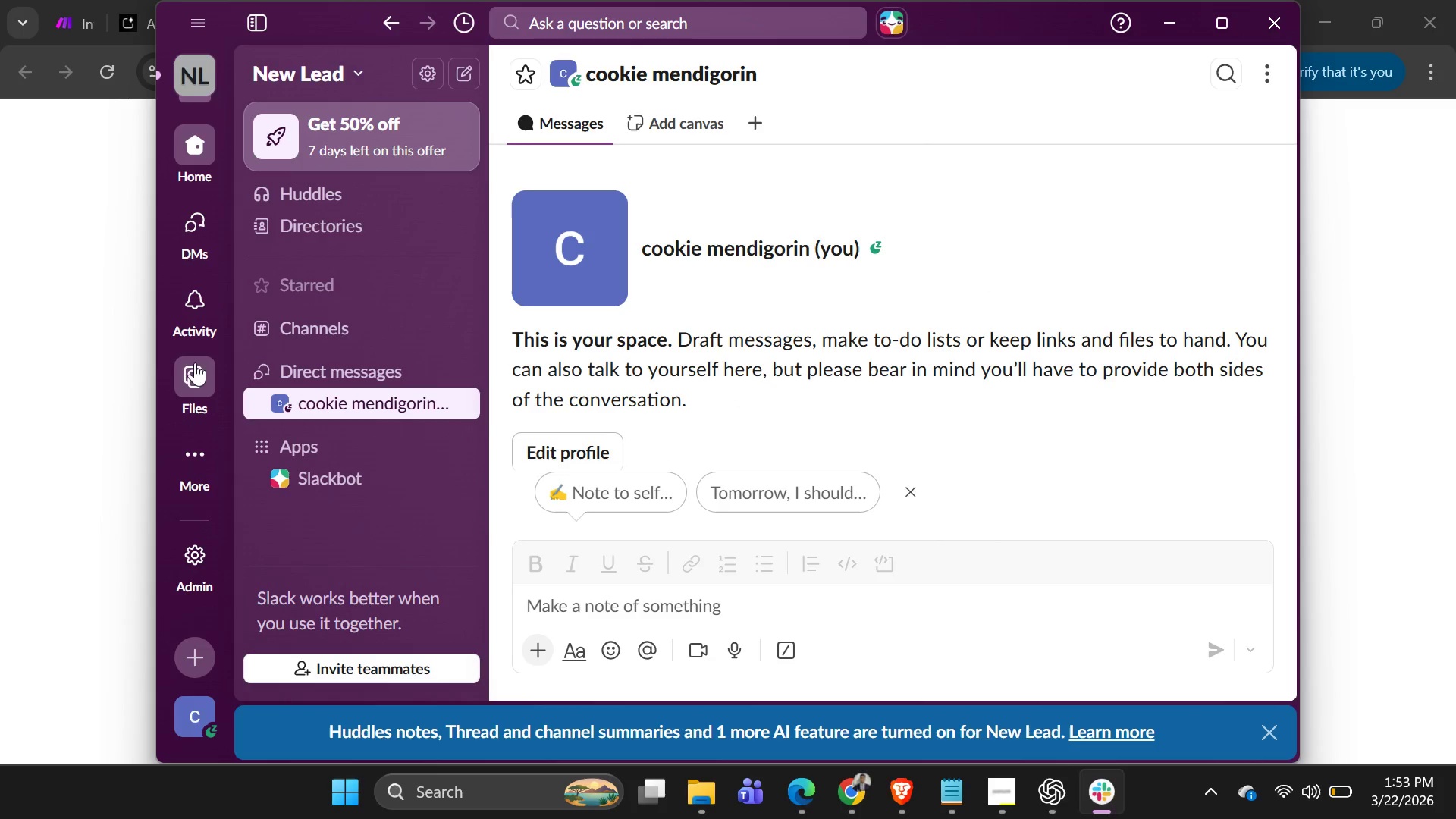 
left_click([193, 371])
 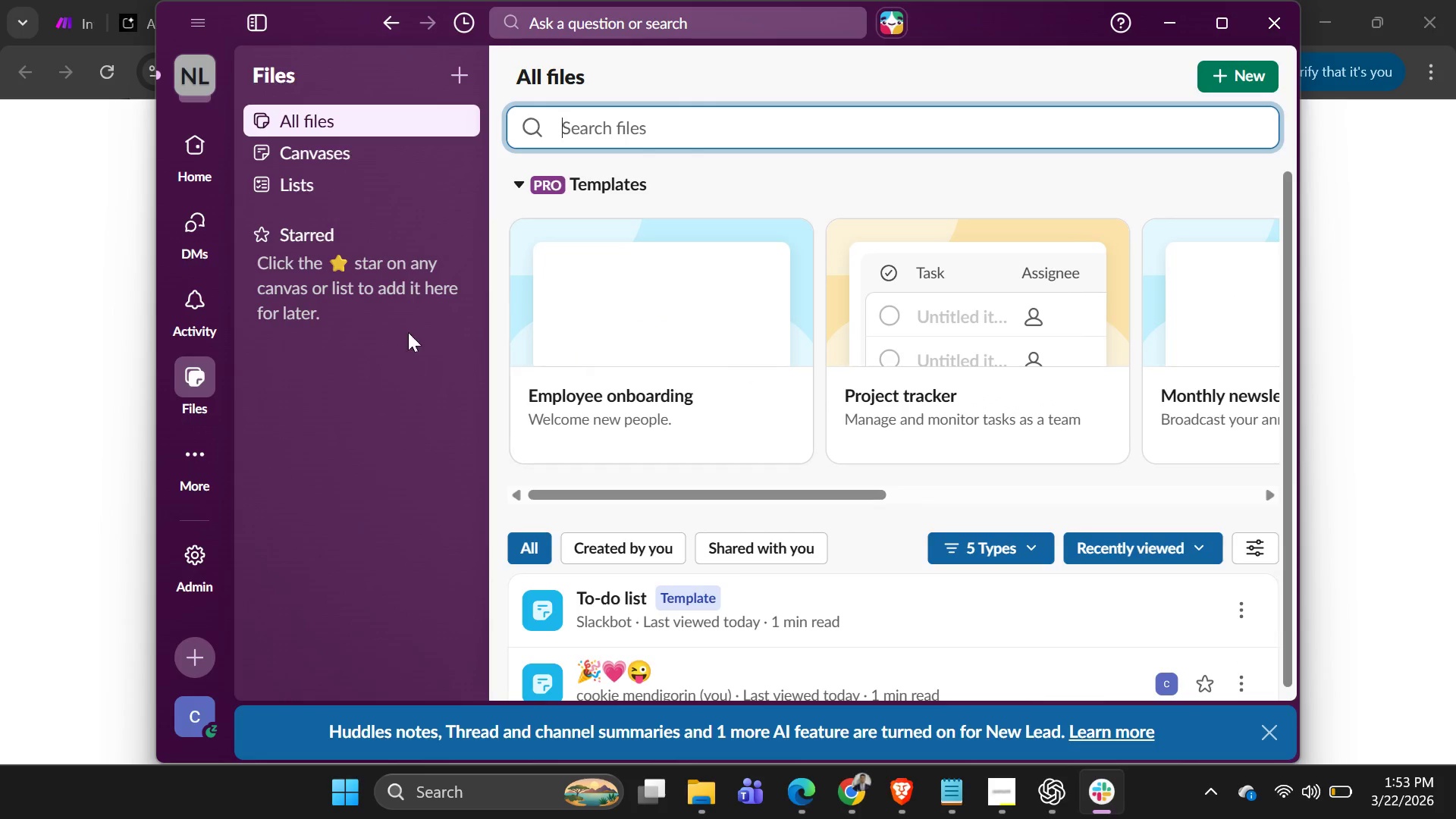 
left_click([207, 446])
 